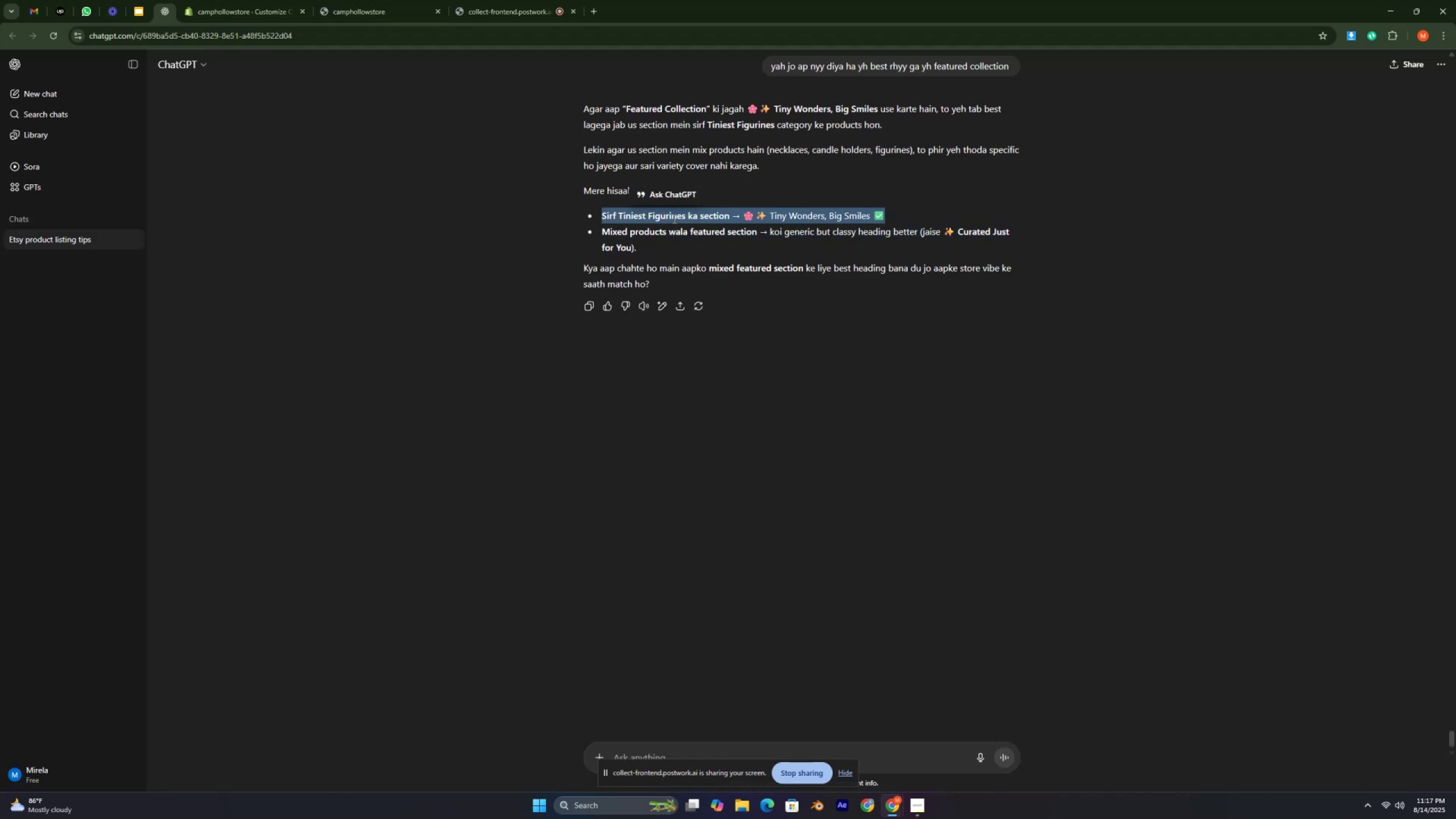 
key(Control+ControlLeft)
 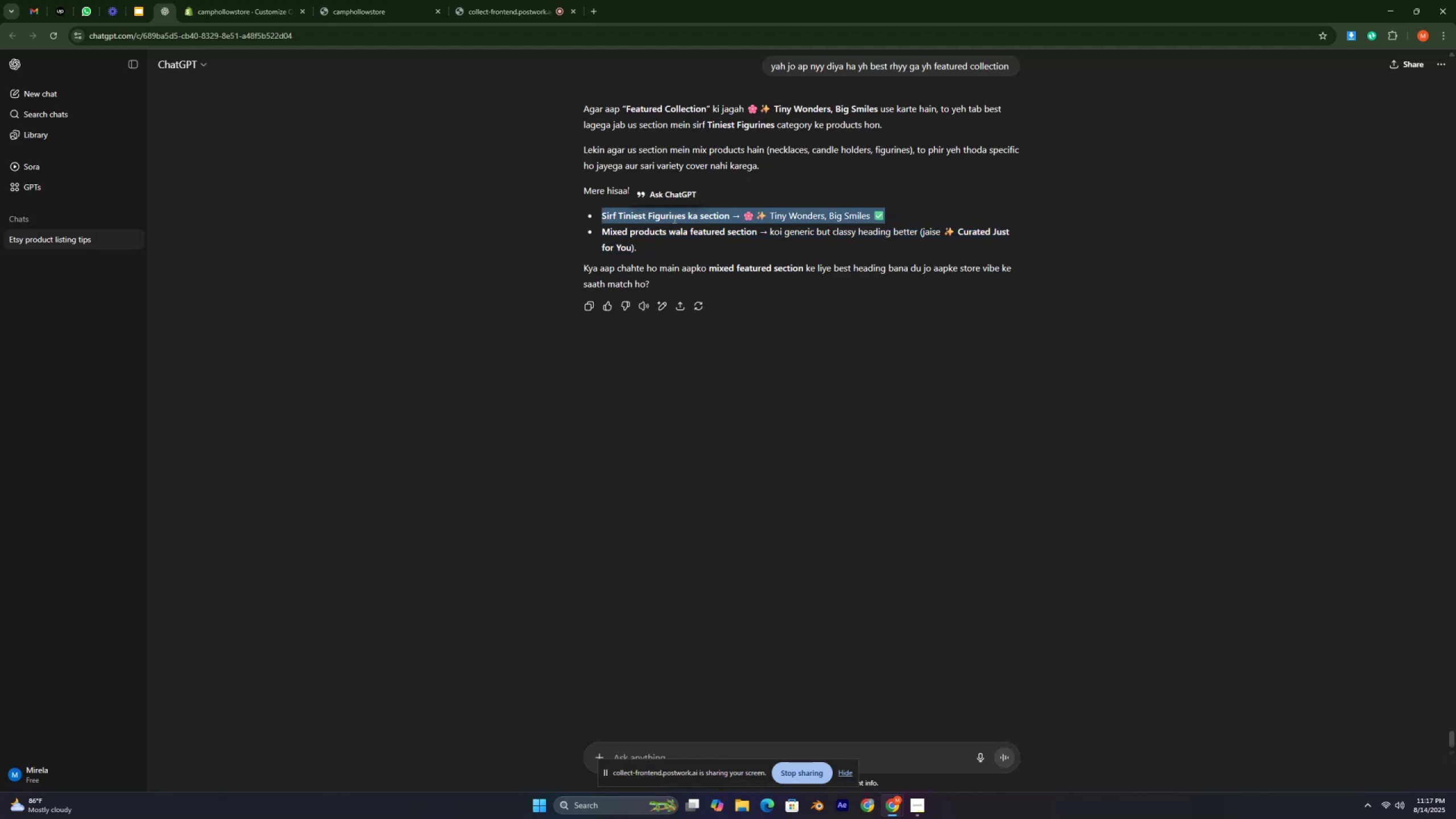 
key(Control+Meta+MetaLeft)
 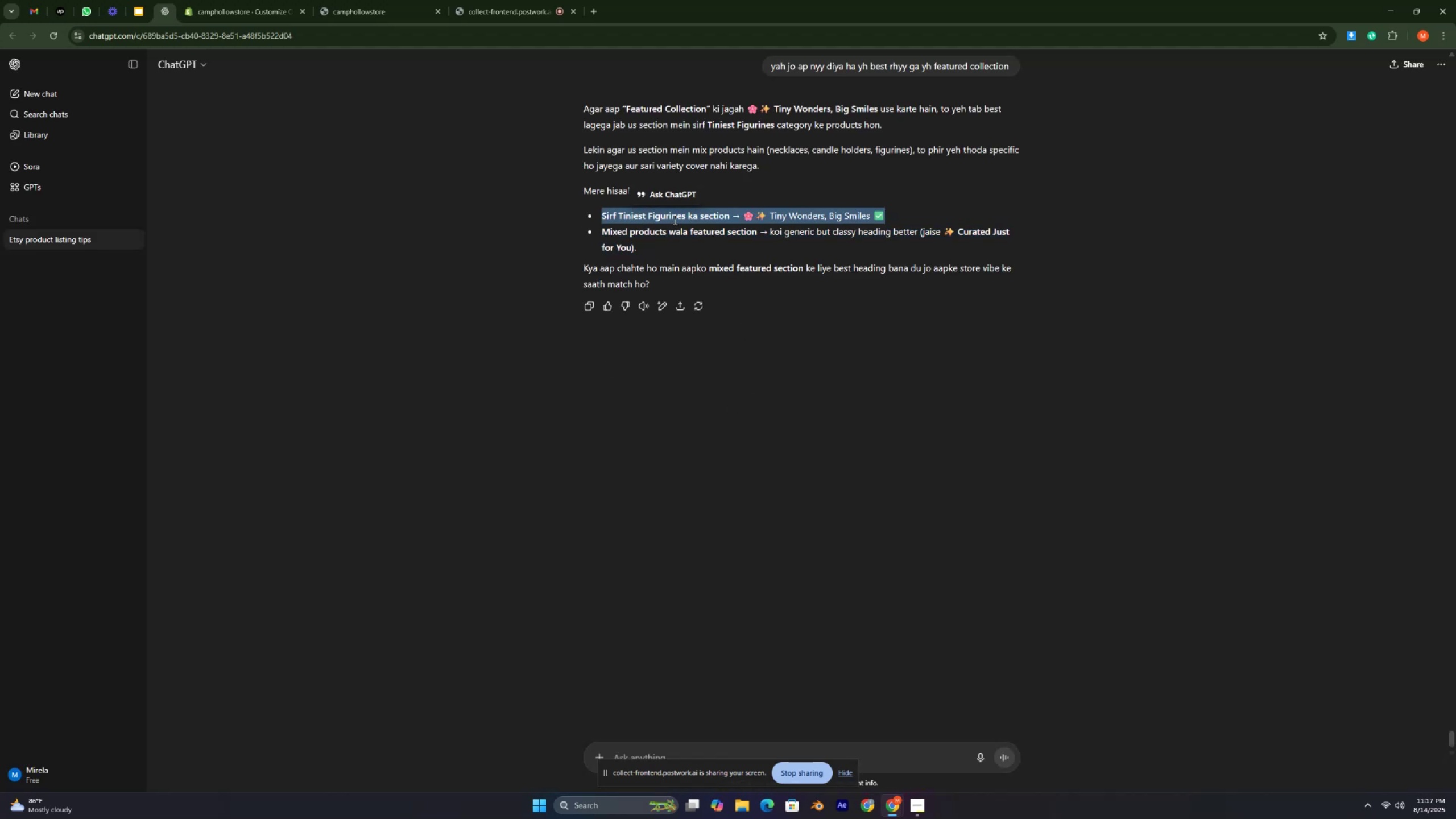 
key(Control+ControlLeft)
 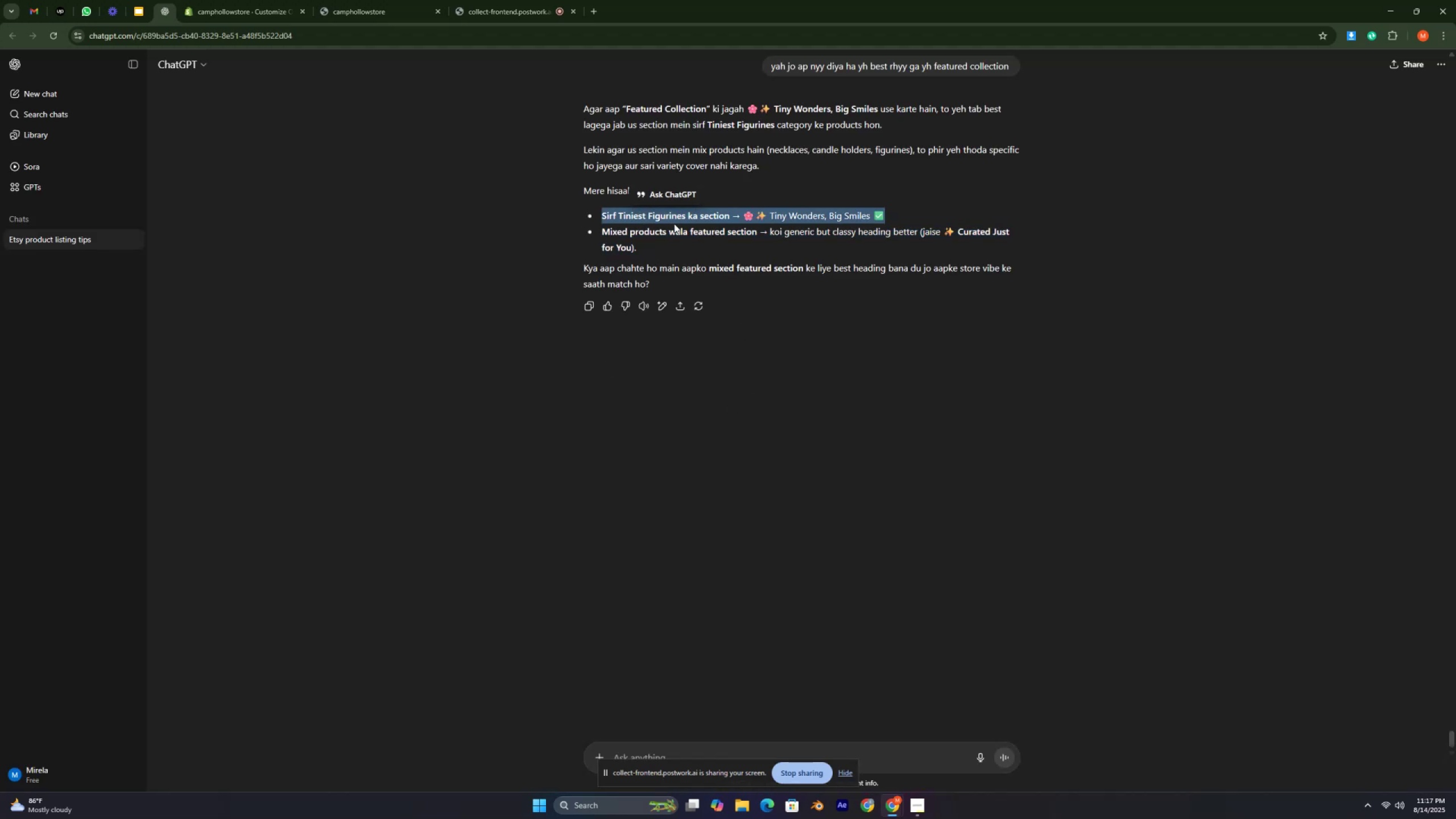 
key(Control+ControlLeft)
 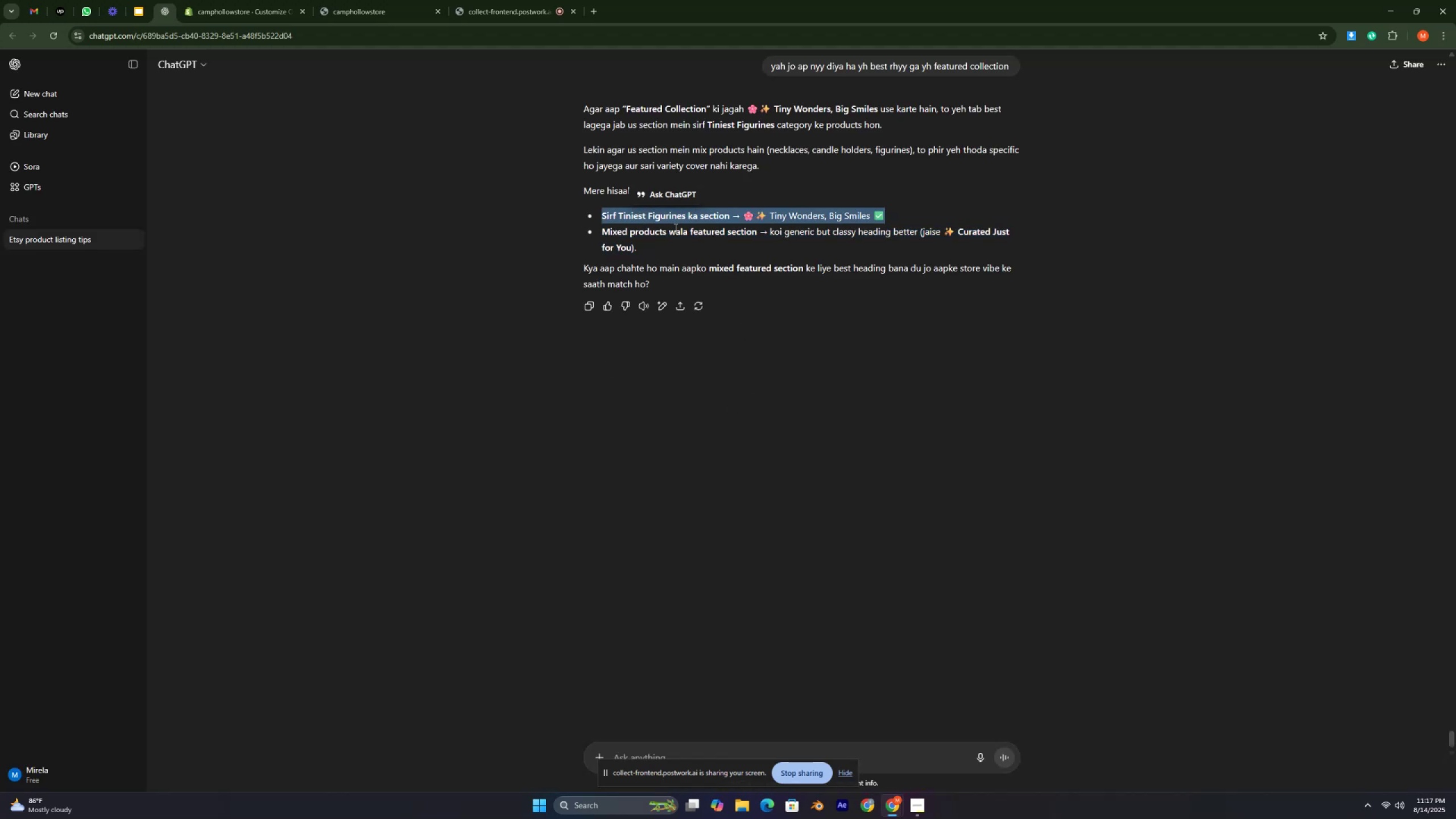 
key(Control+ControlLeft)
 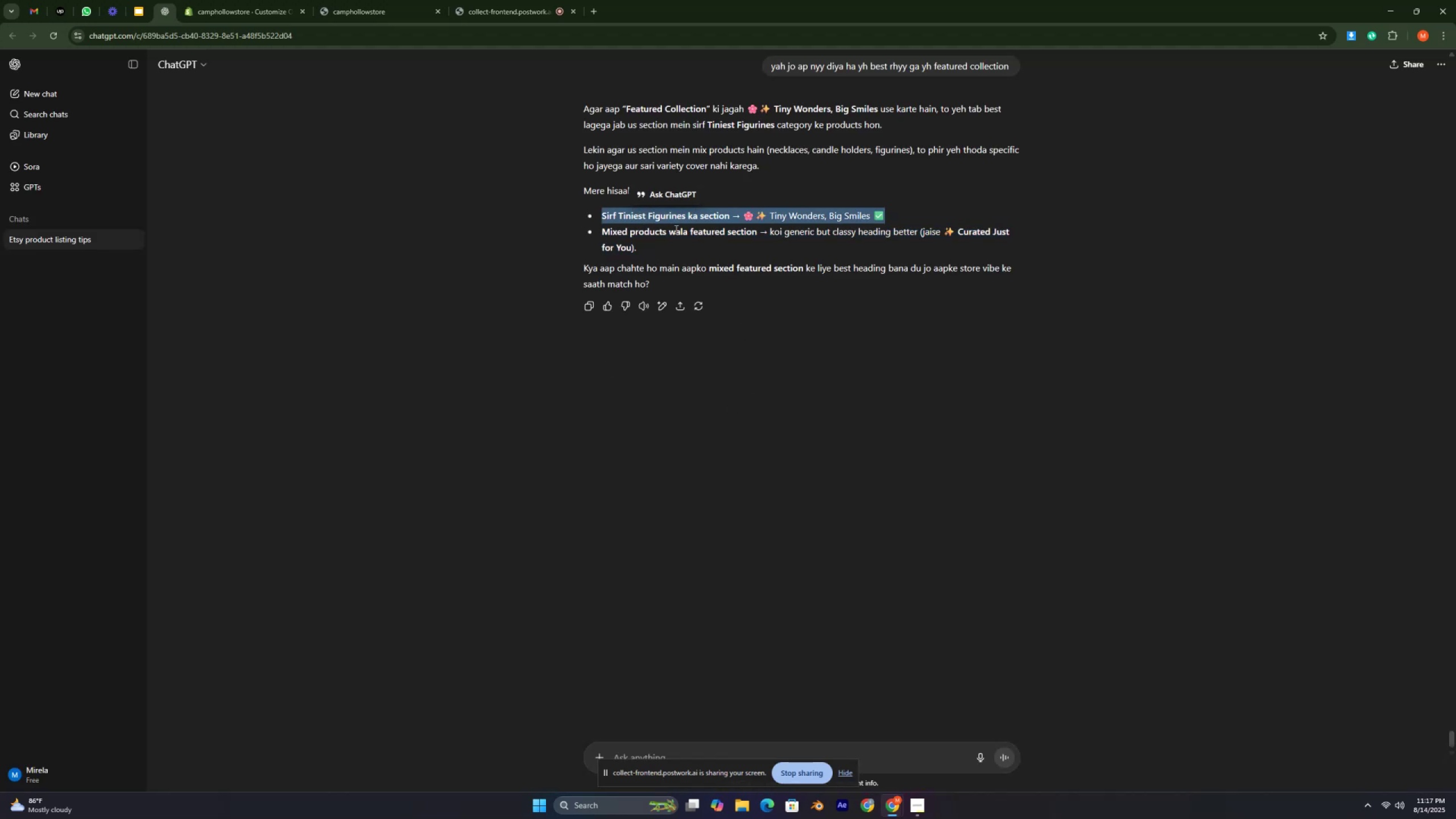 
key(Control+C)
 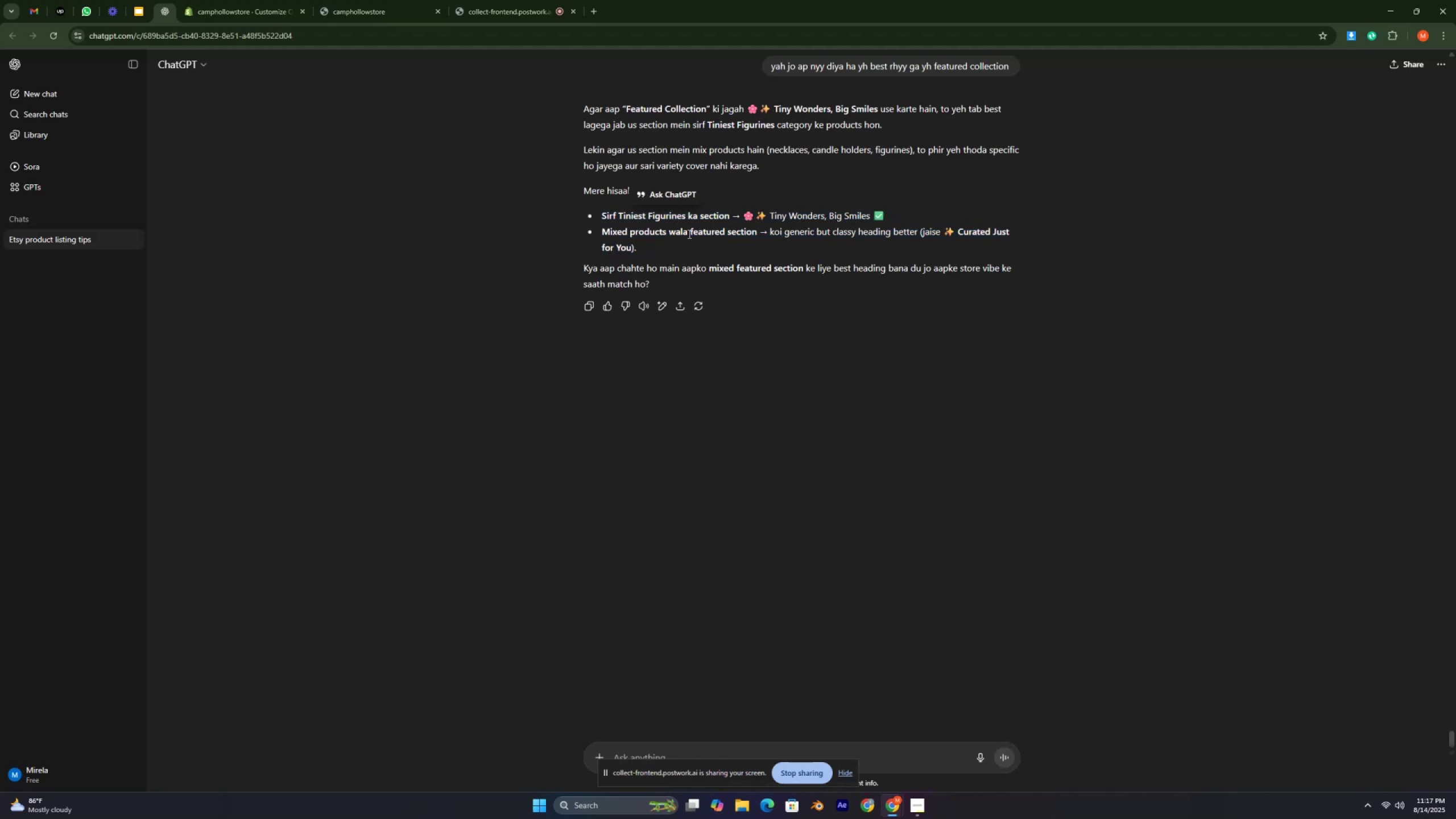 
double_click([688, 234])
 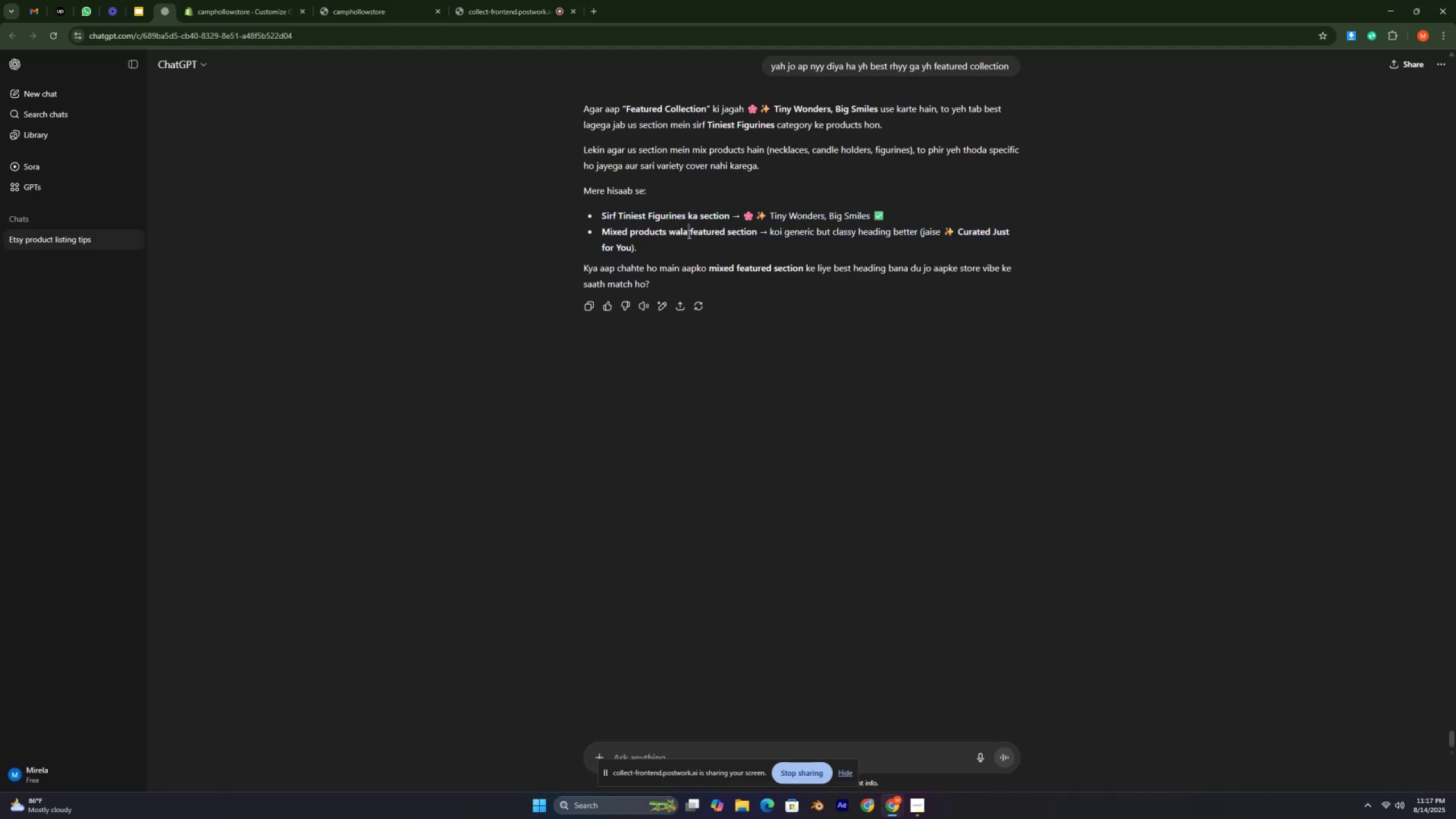 
triple_click([688, 234])
 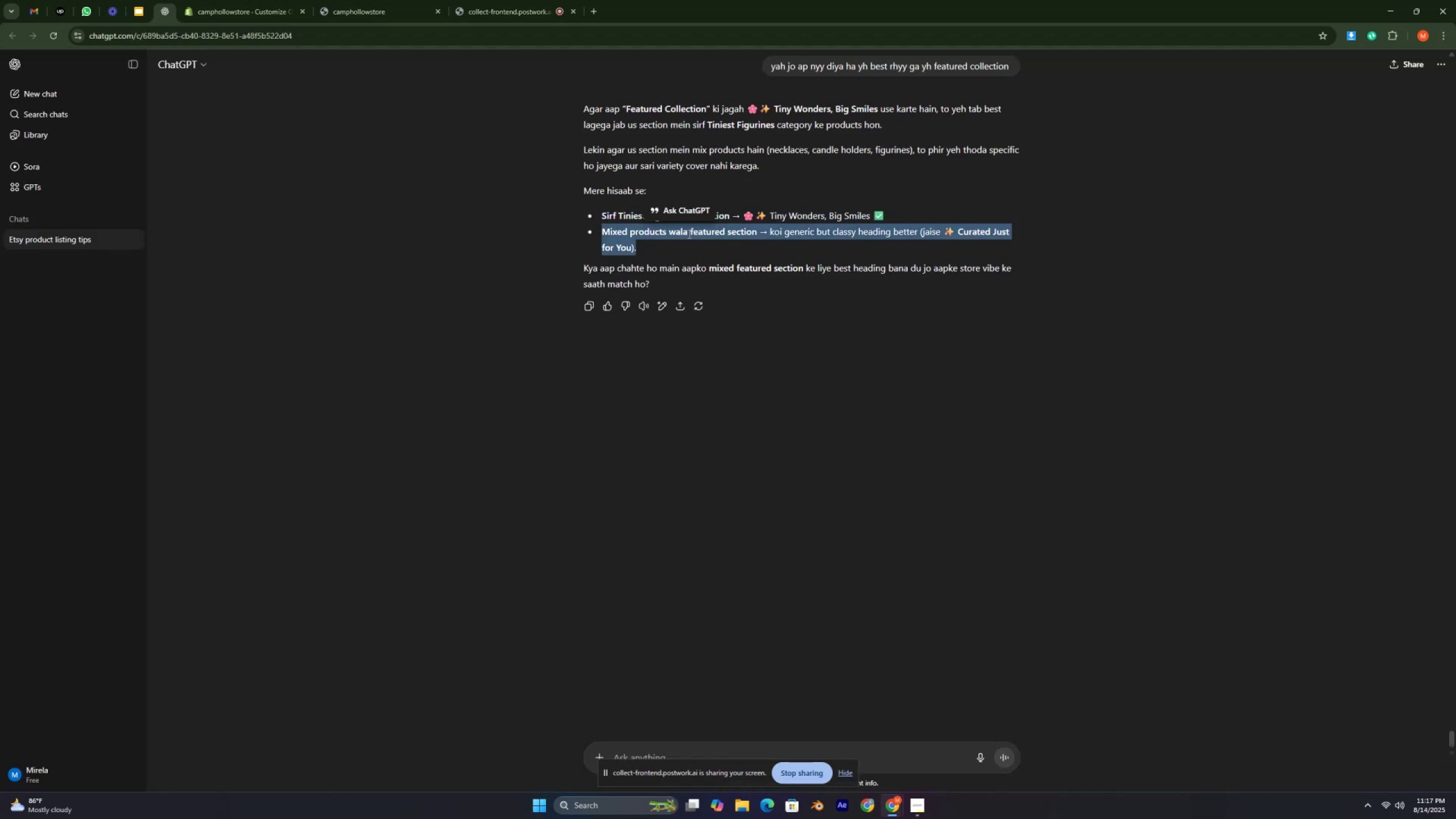 
triple_click([688, 234])
 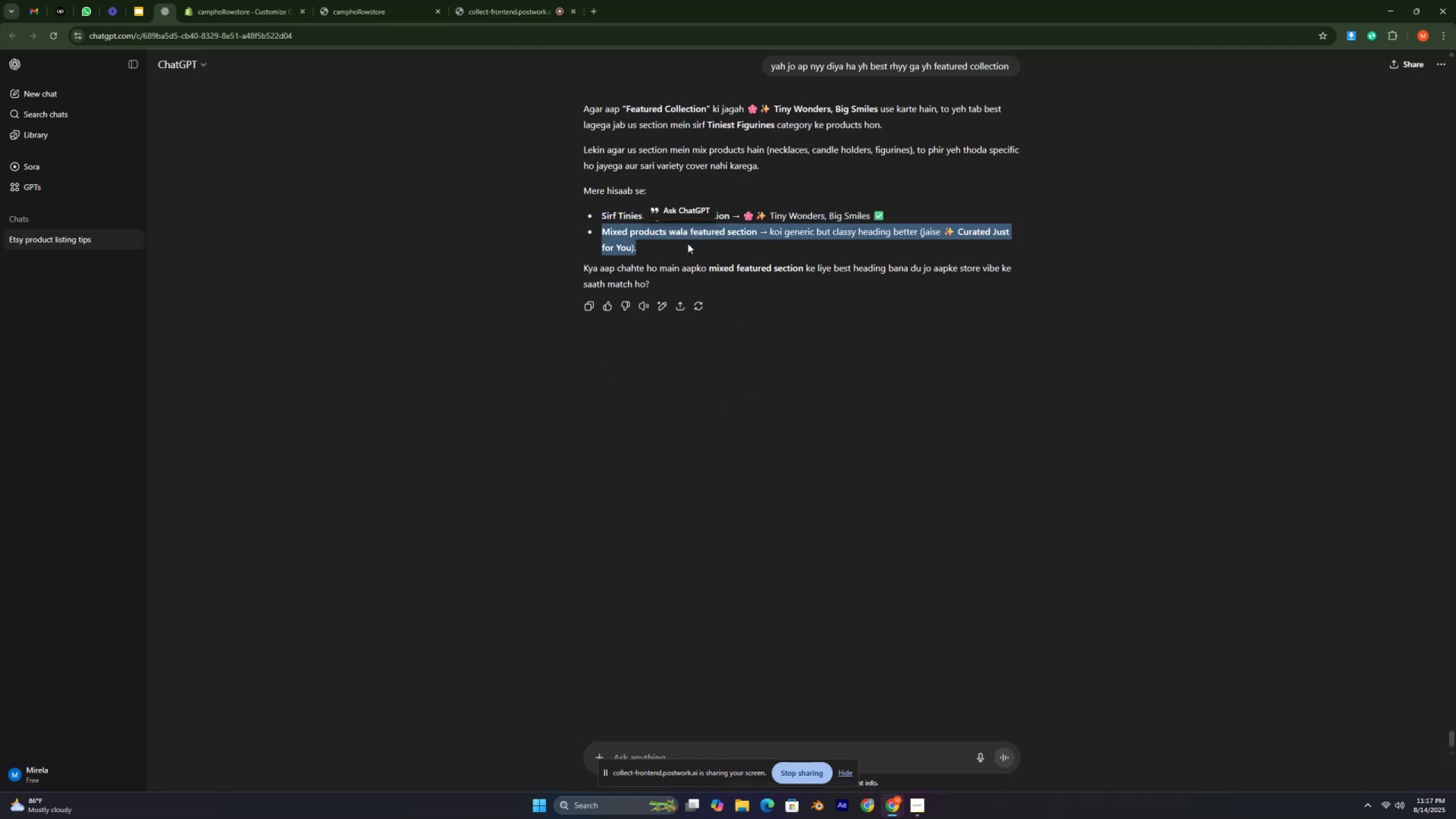 
key(Control+C)
 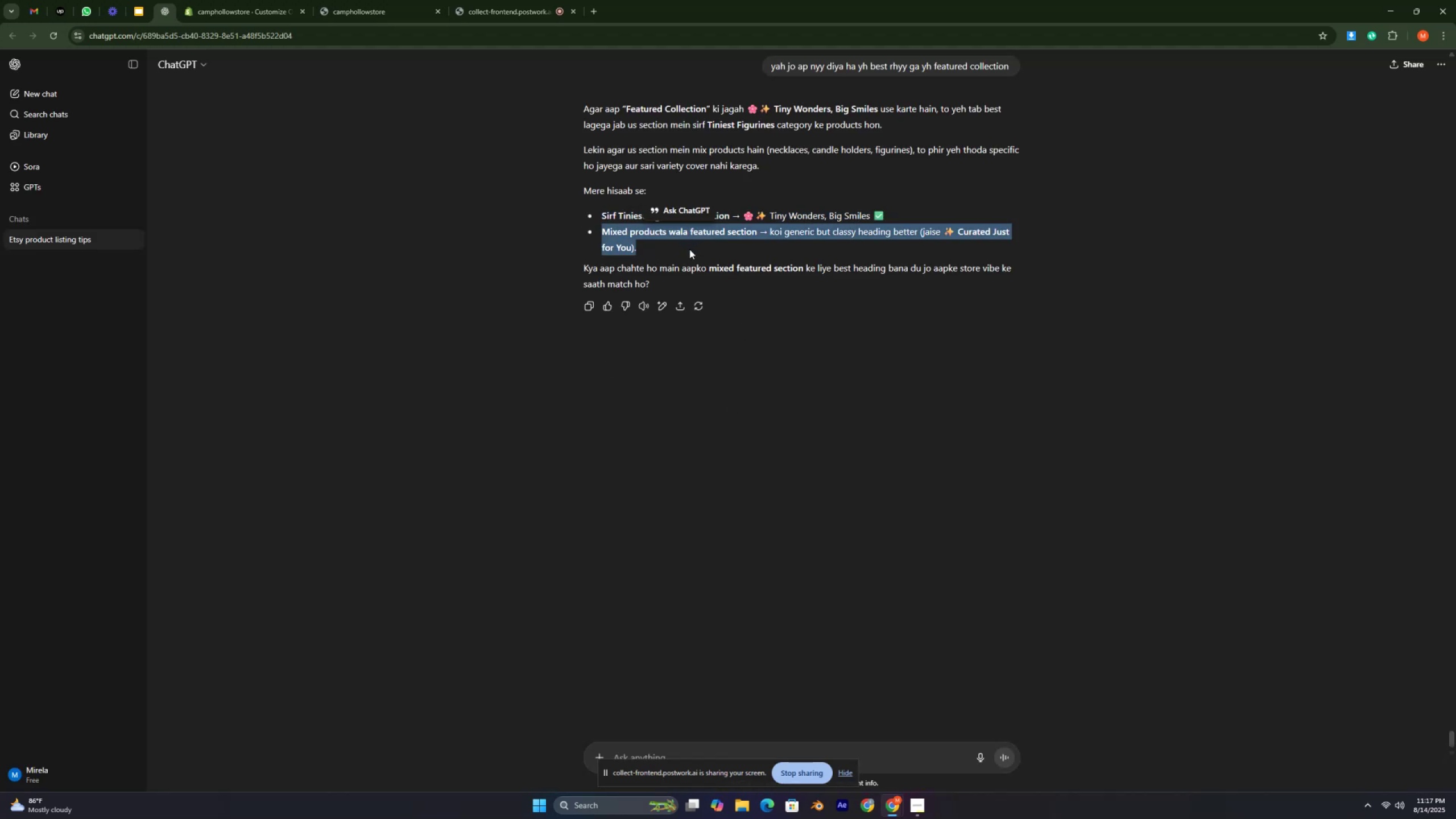 
key(Control+C)
 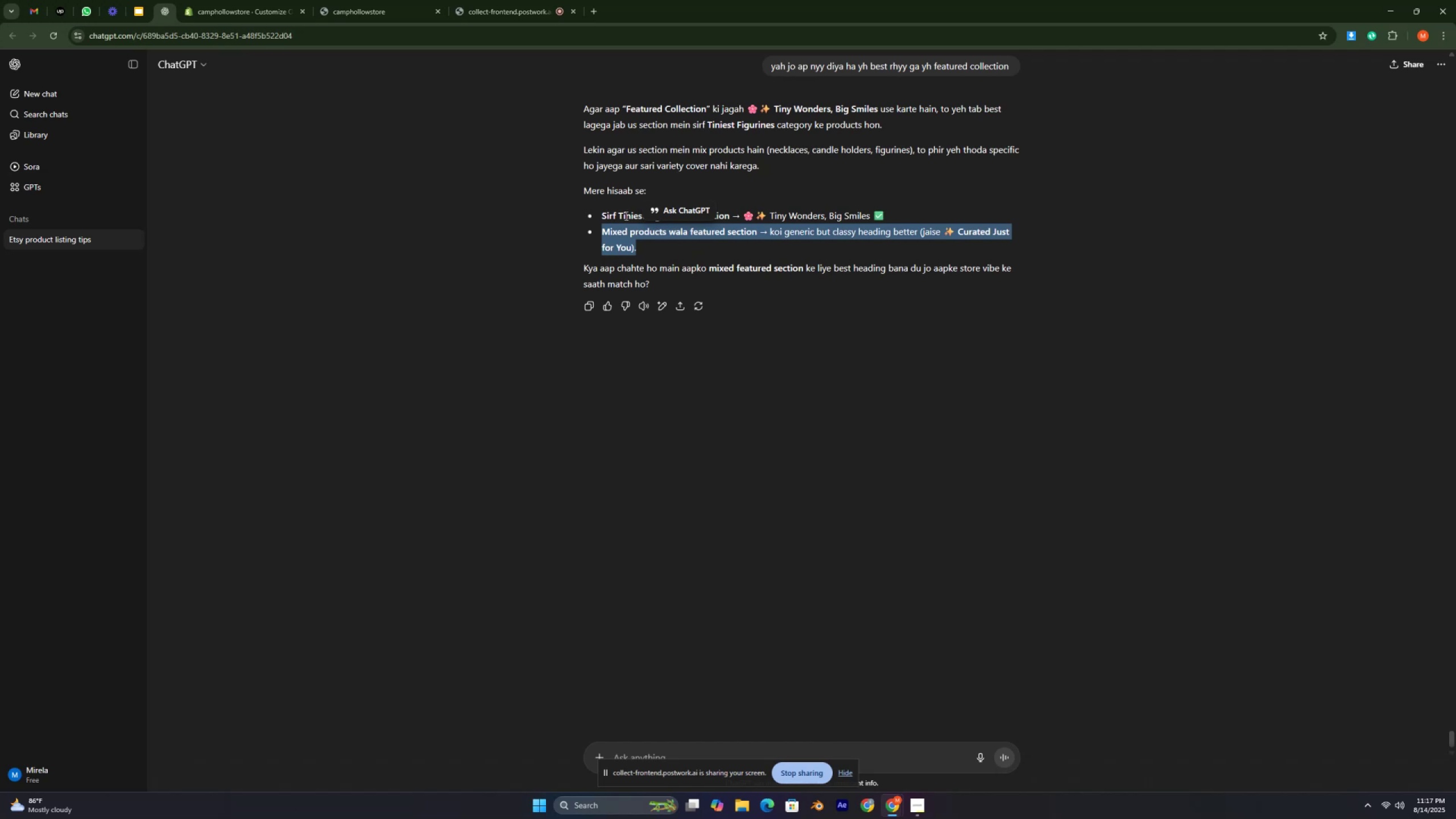 
scroll: coordinate [725, 282], scroll_direction: up, amount: 2.0
 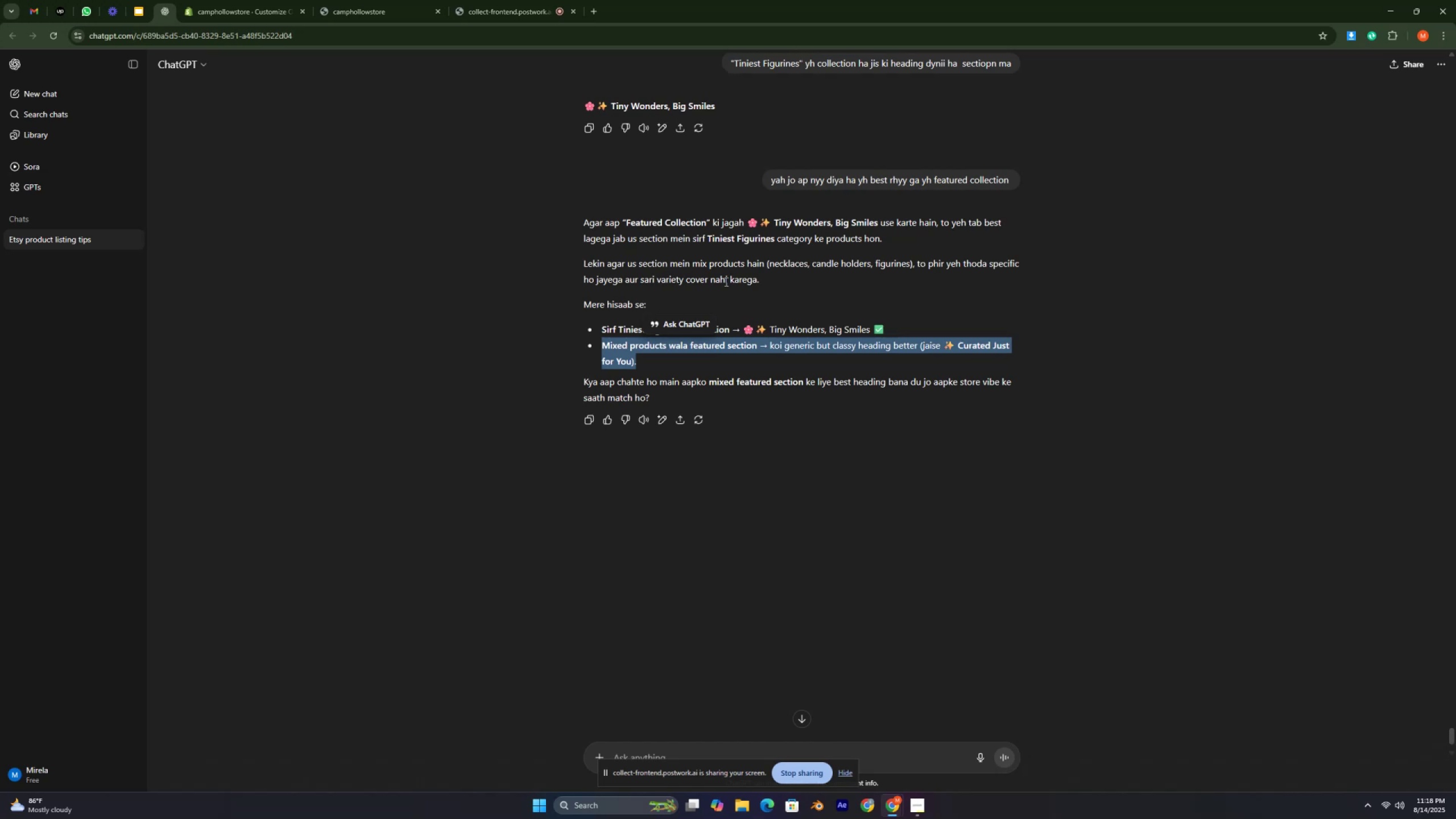 
wait(19.25)
 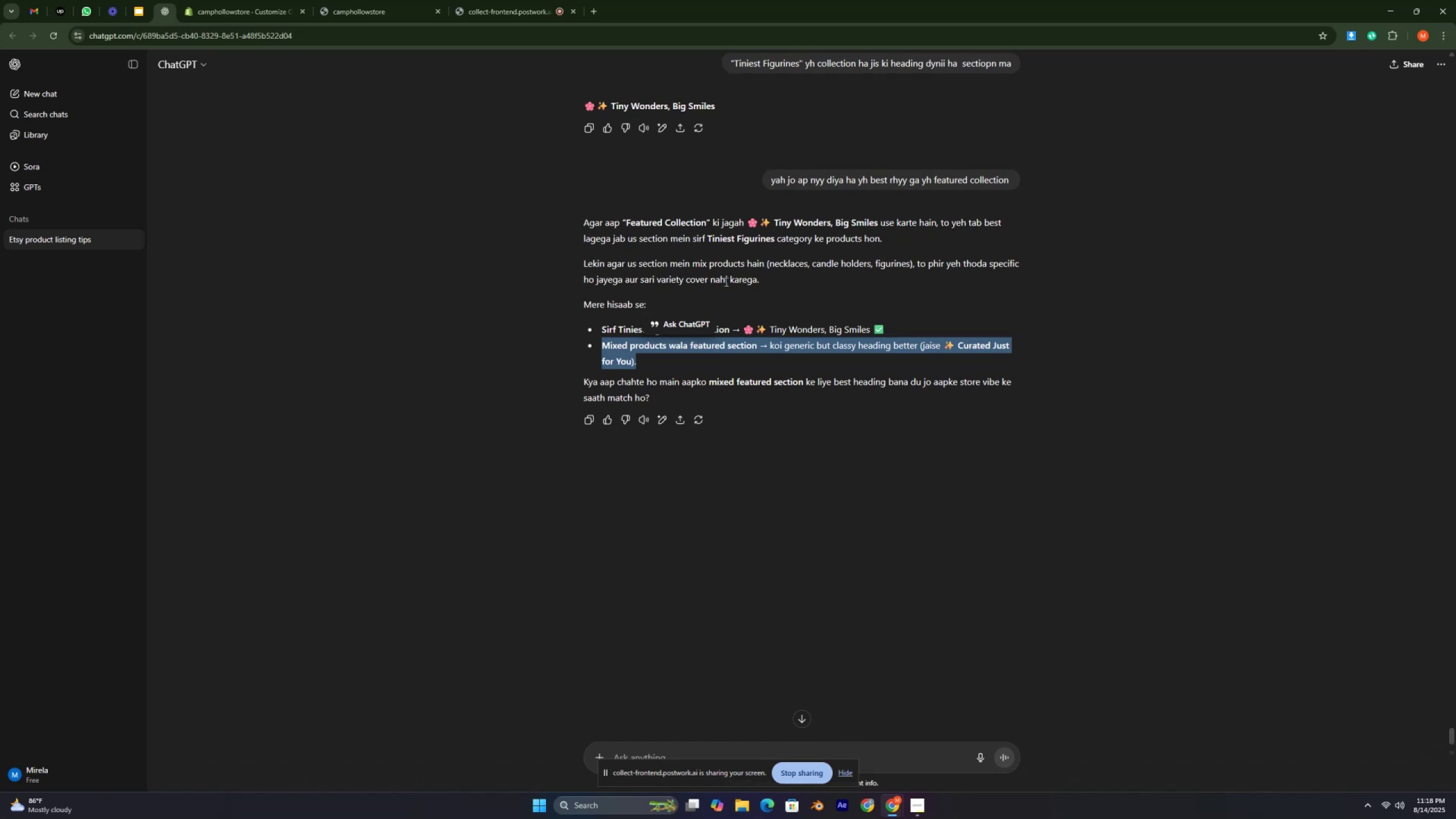 
double_click([739, 329])
 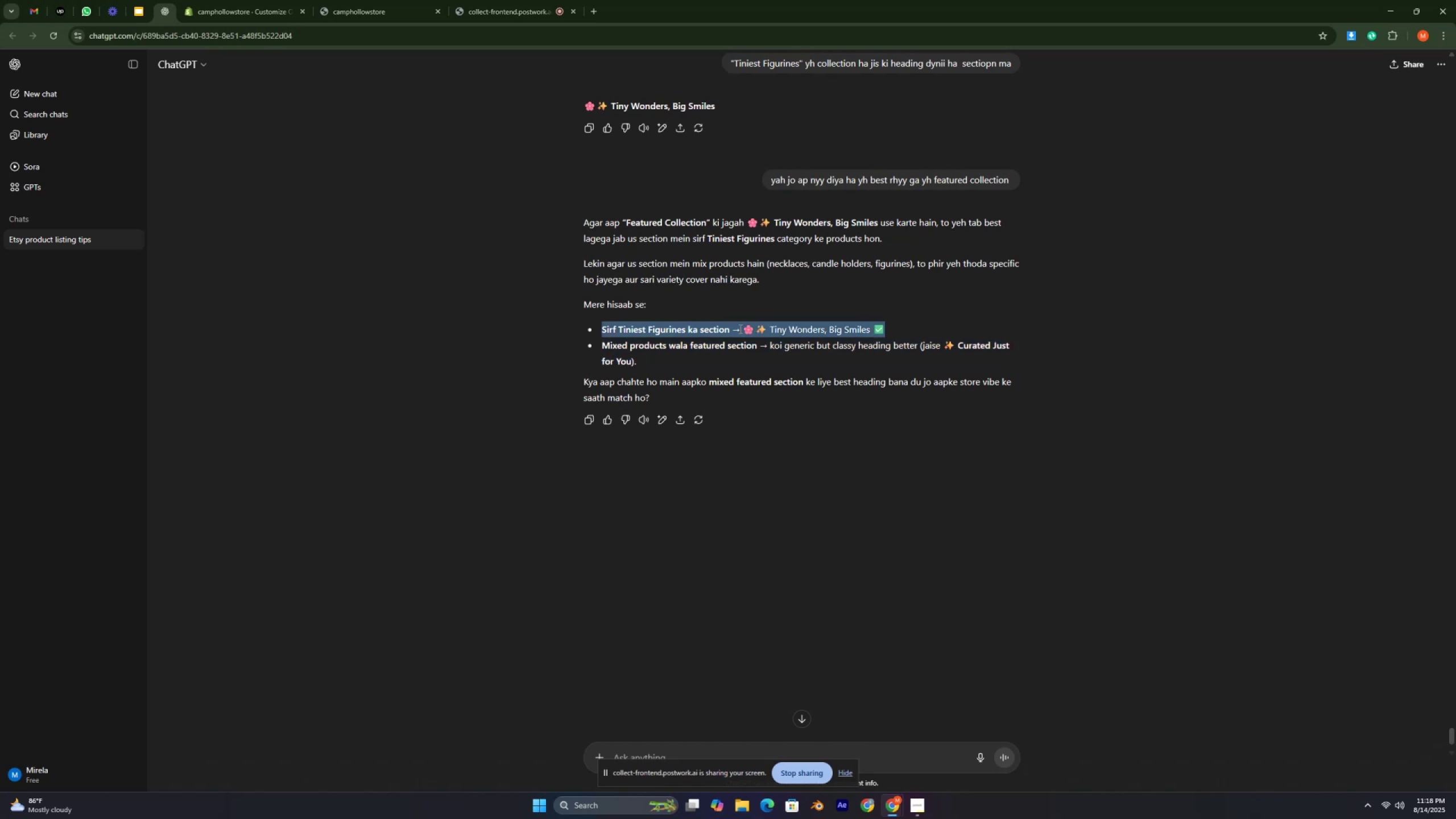 
triple_click([739, 329])
 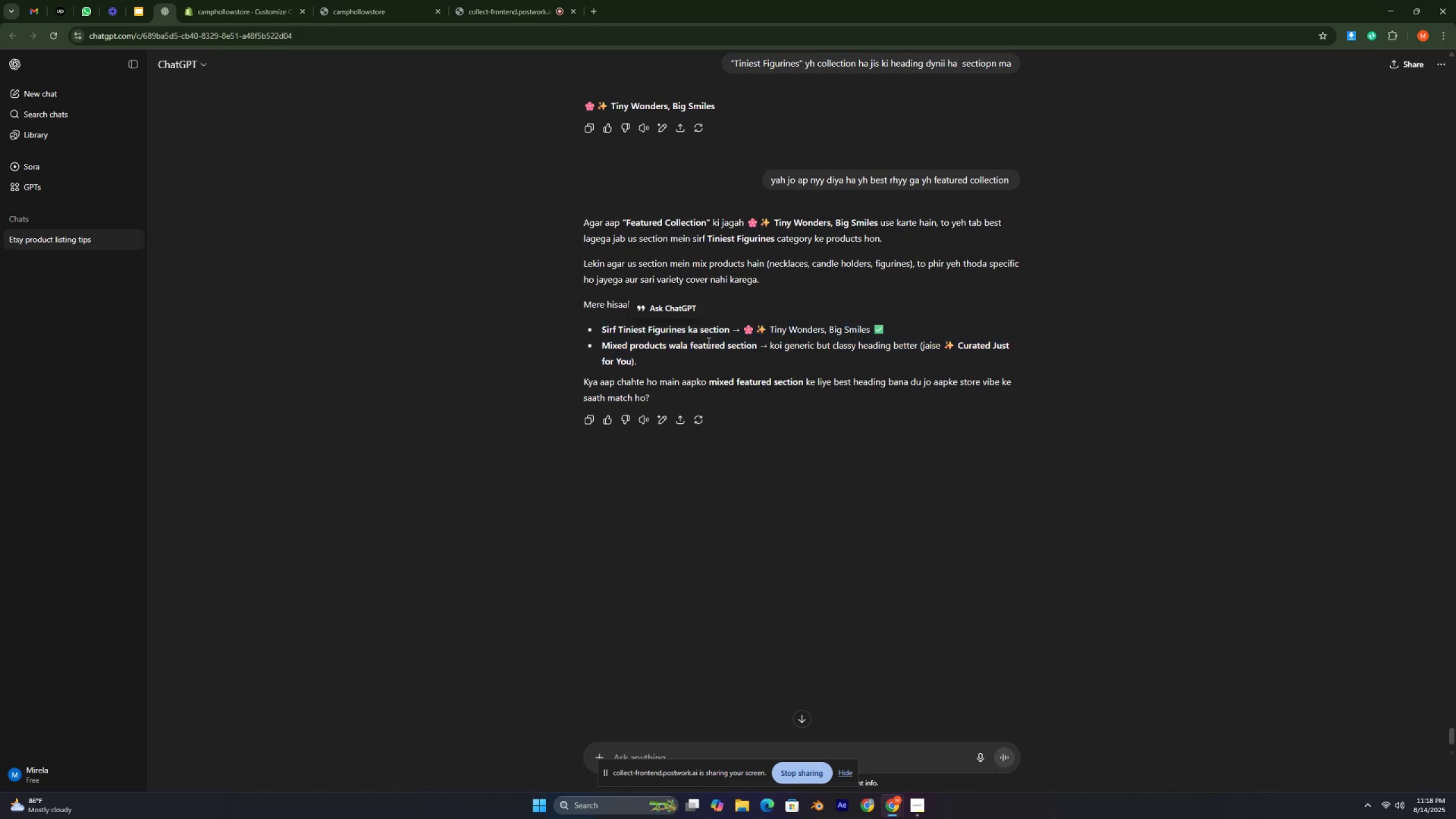 
double_click([708, 342])
 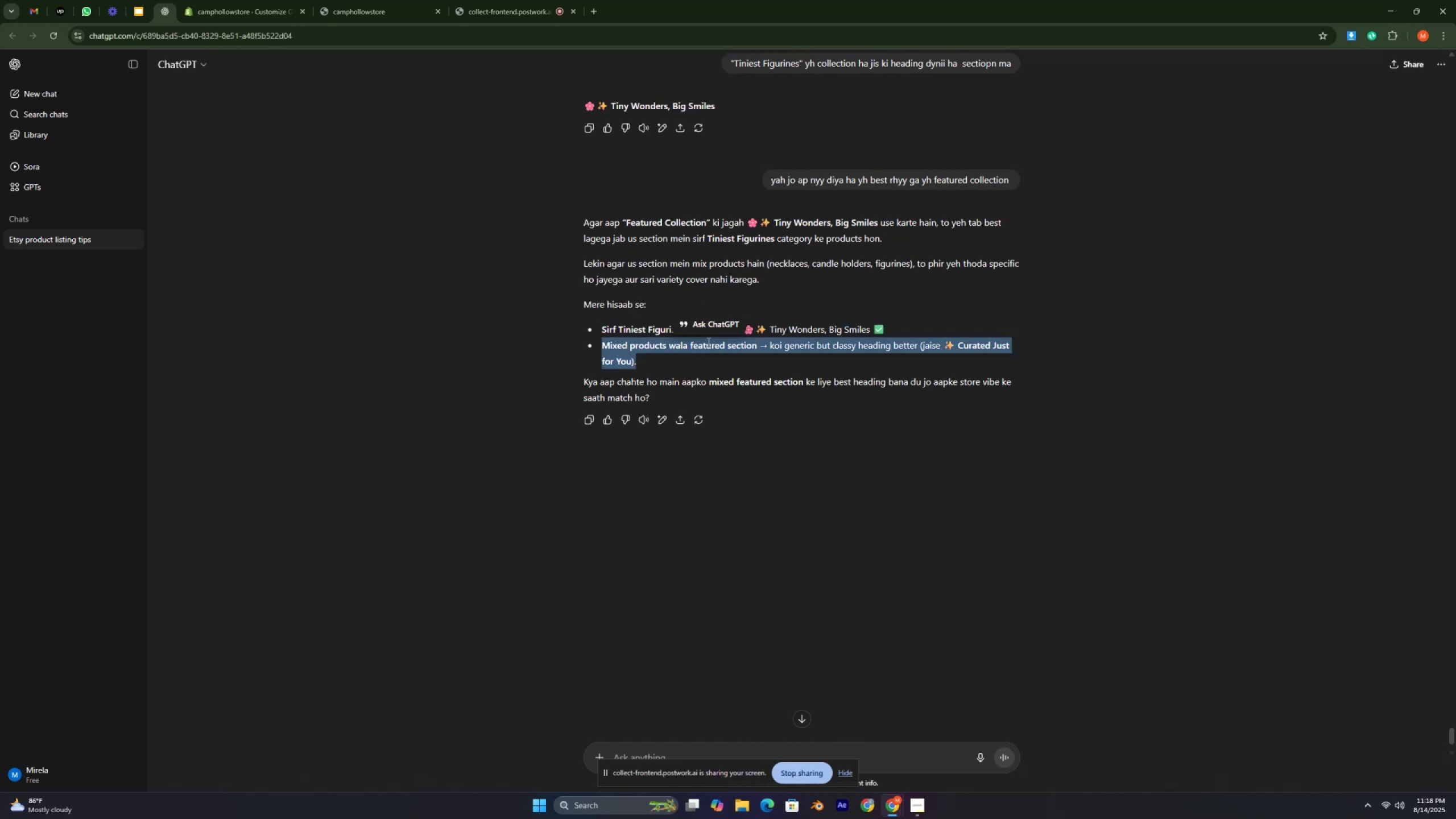 
triple_click([708, 342])
 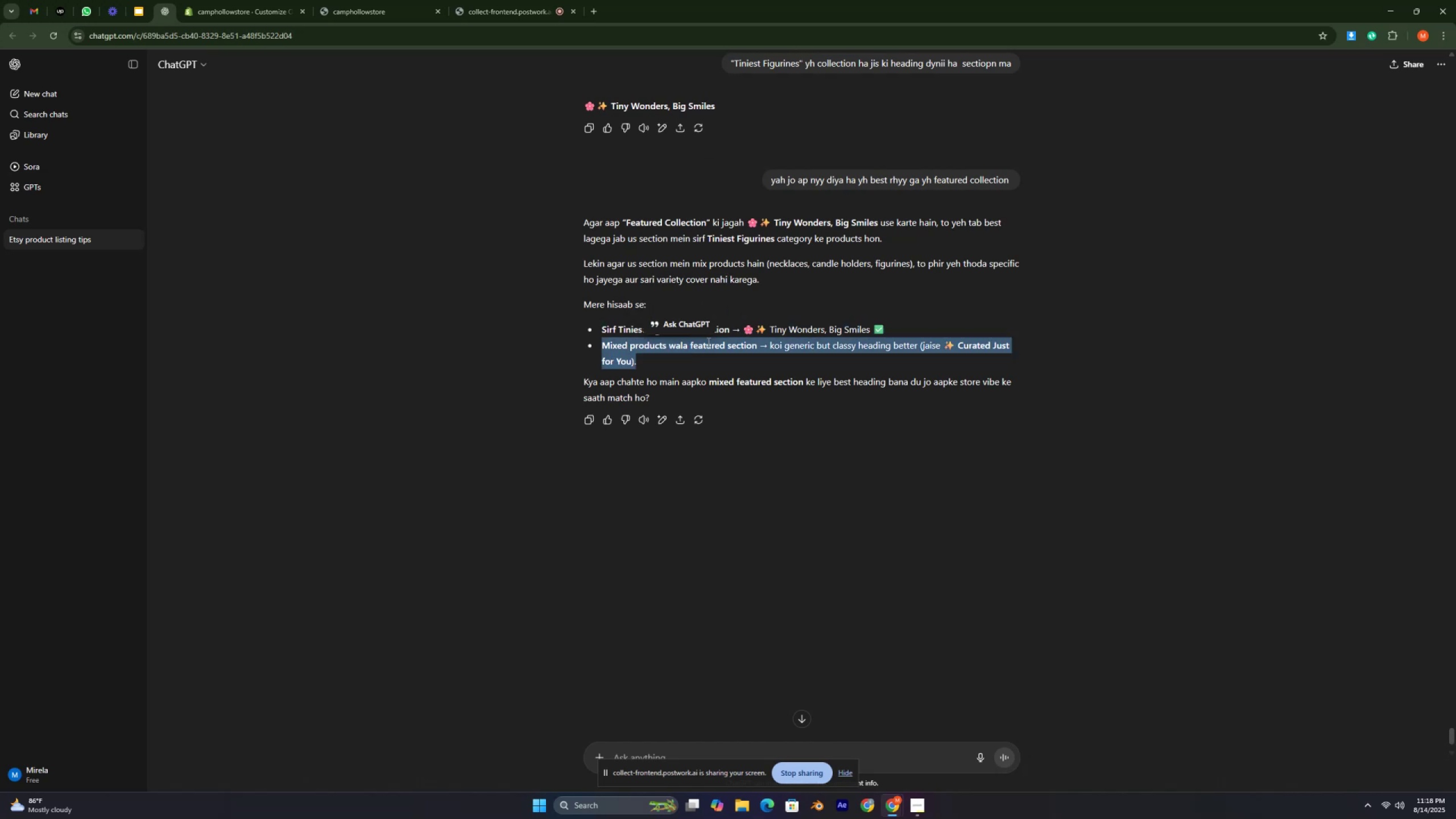 
triple_click([708, 342])
 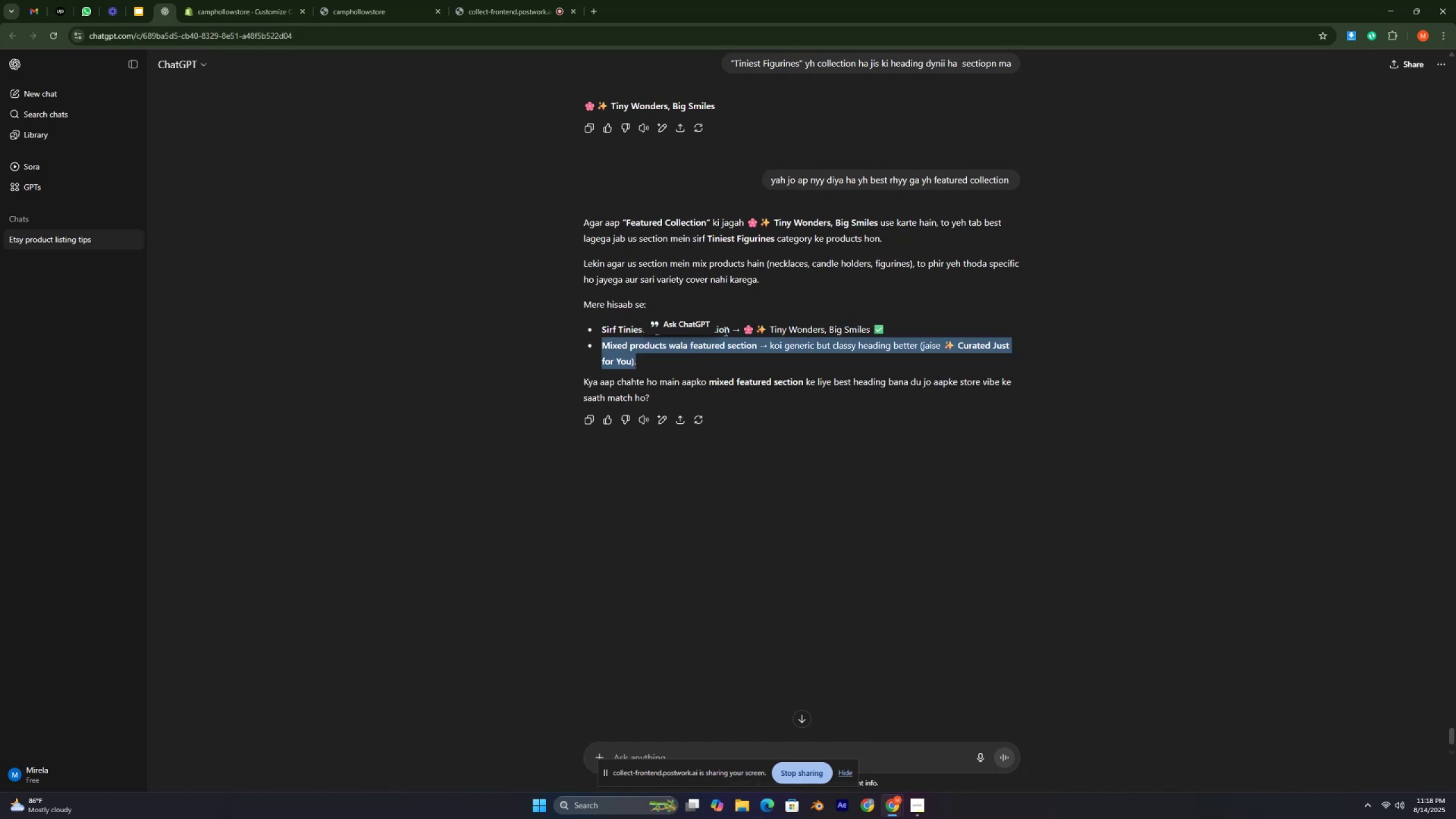 
double_click([725, 331])
 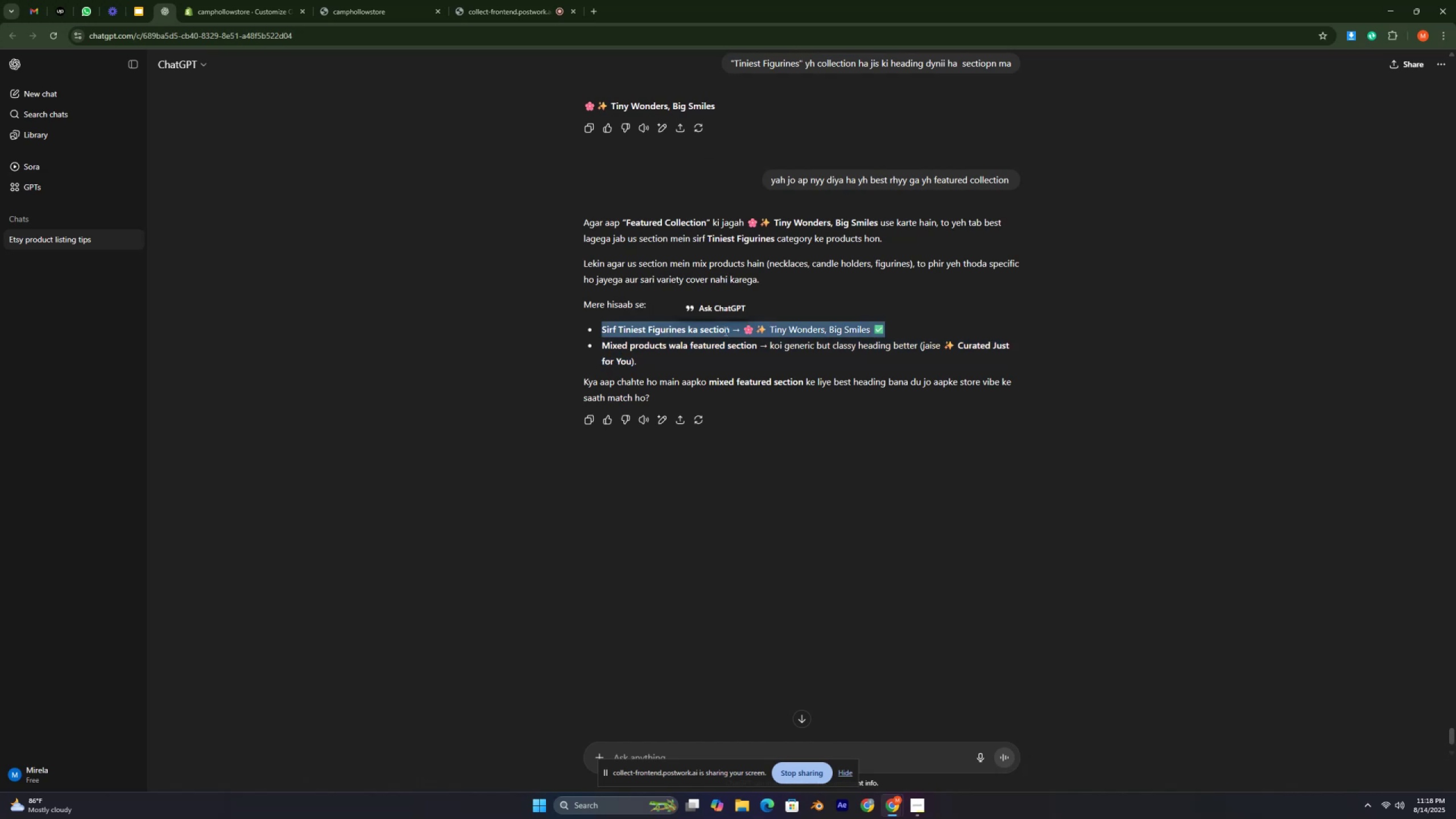 
triple_click([725, 331])
 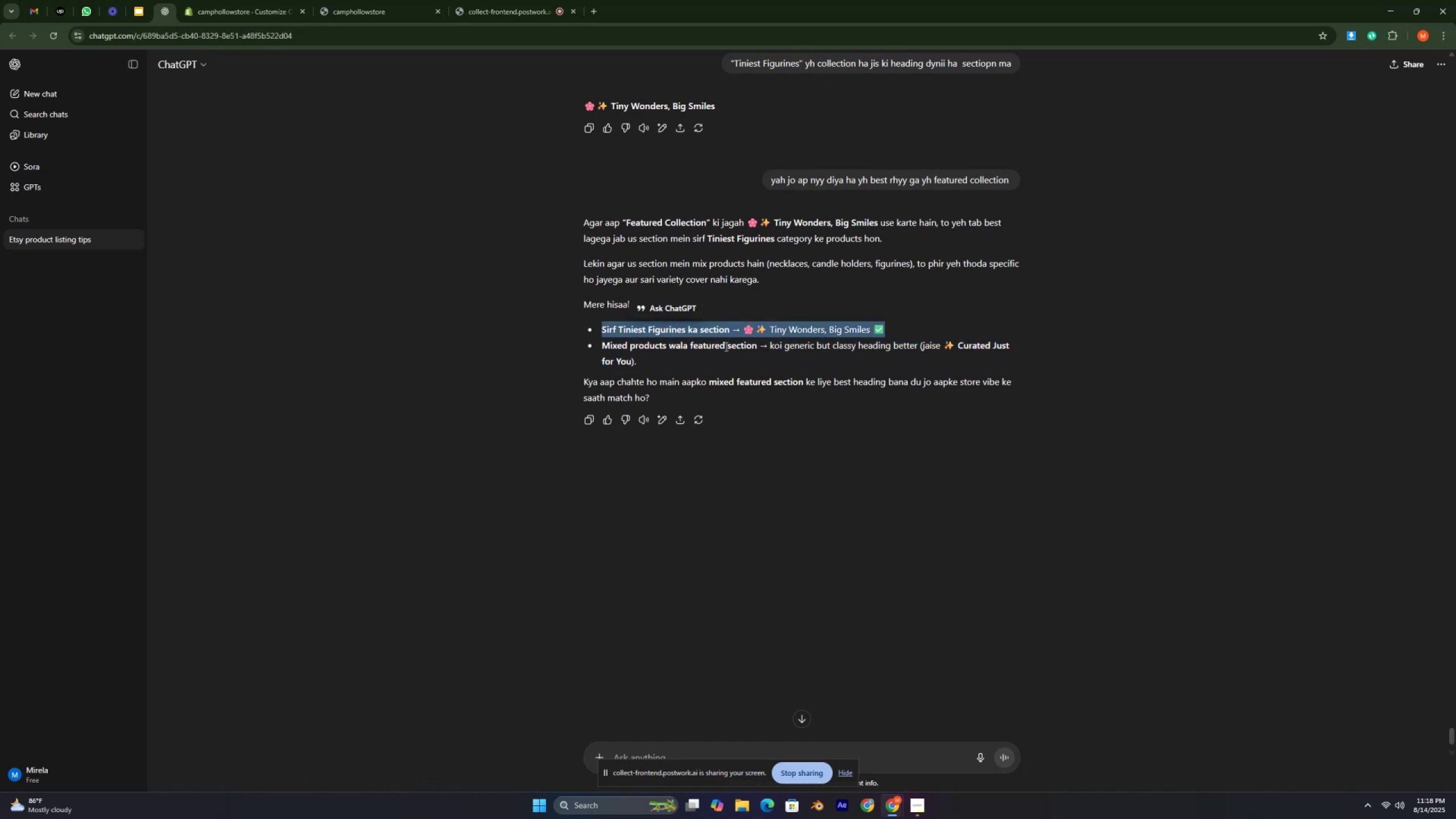 
scroll: coordinate [725, 348], scroll_direction: down, amount: 1.0
 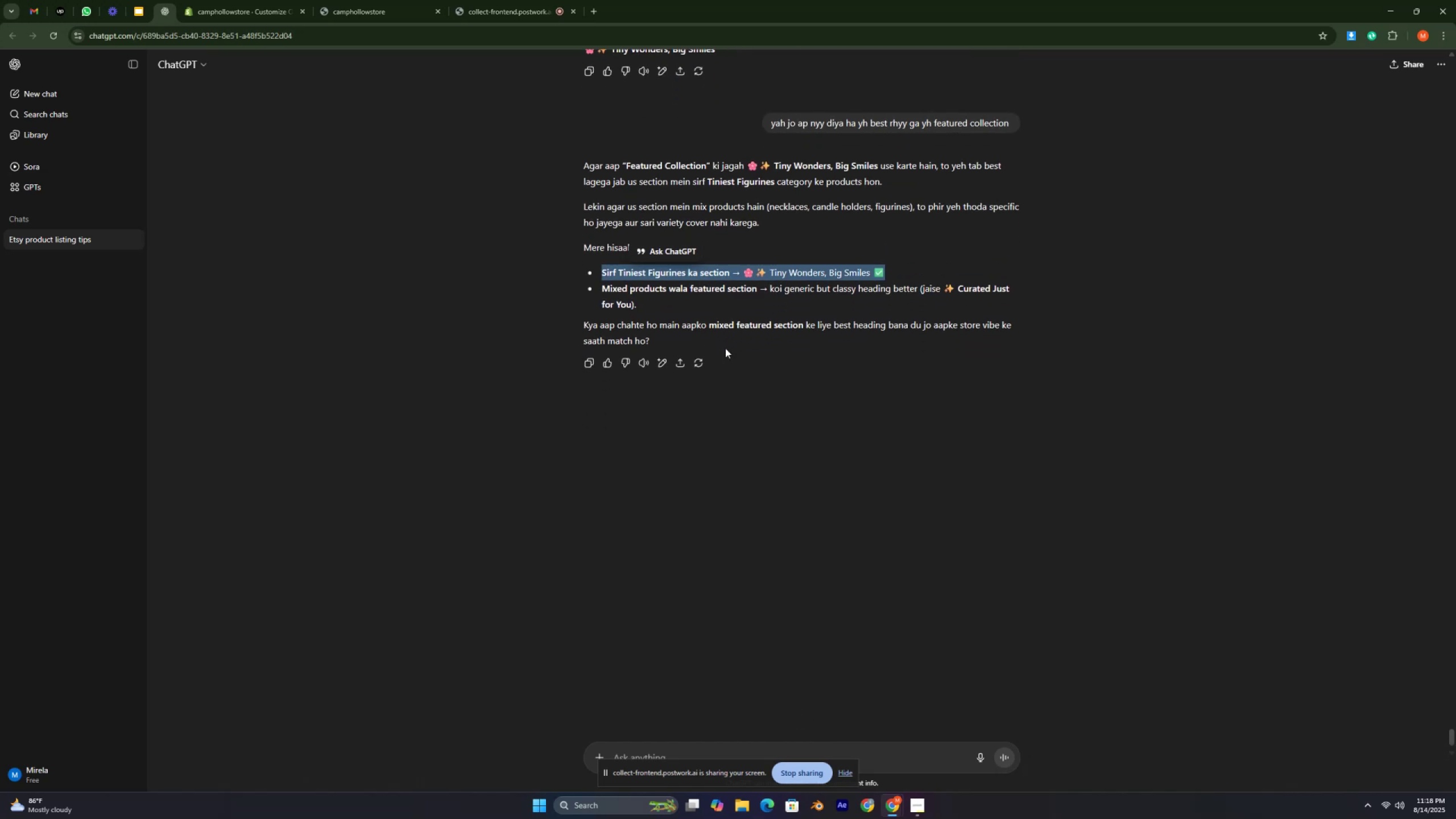 
key(Control+ControlLeft)
 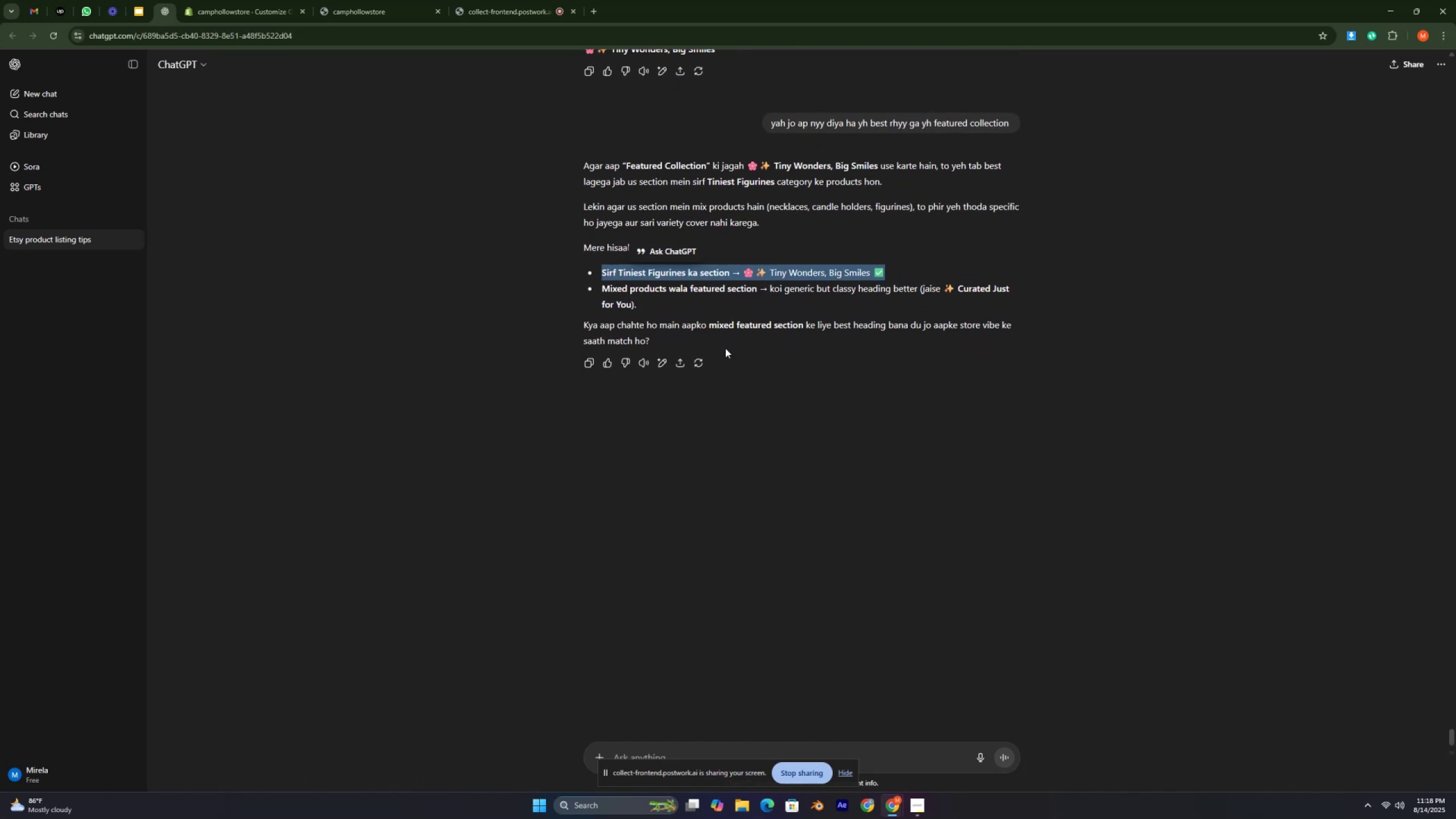 
key(Control+ControlLeft)
 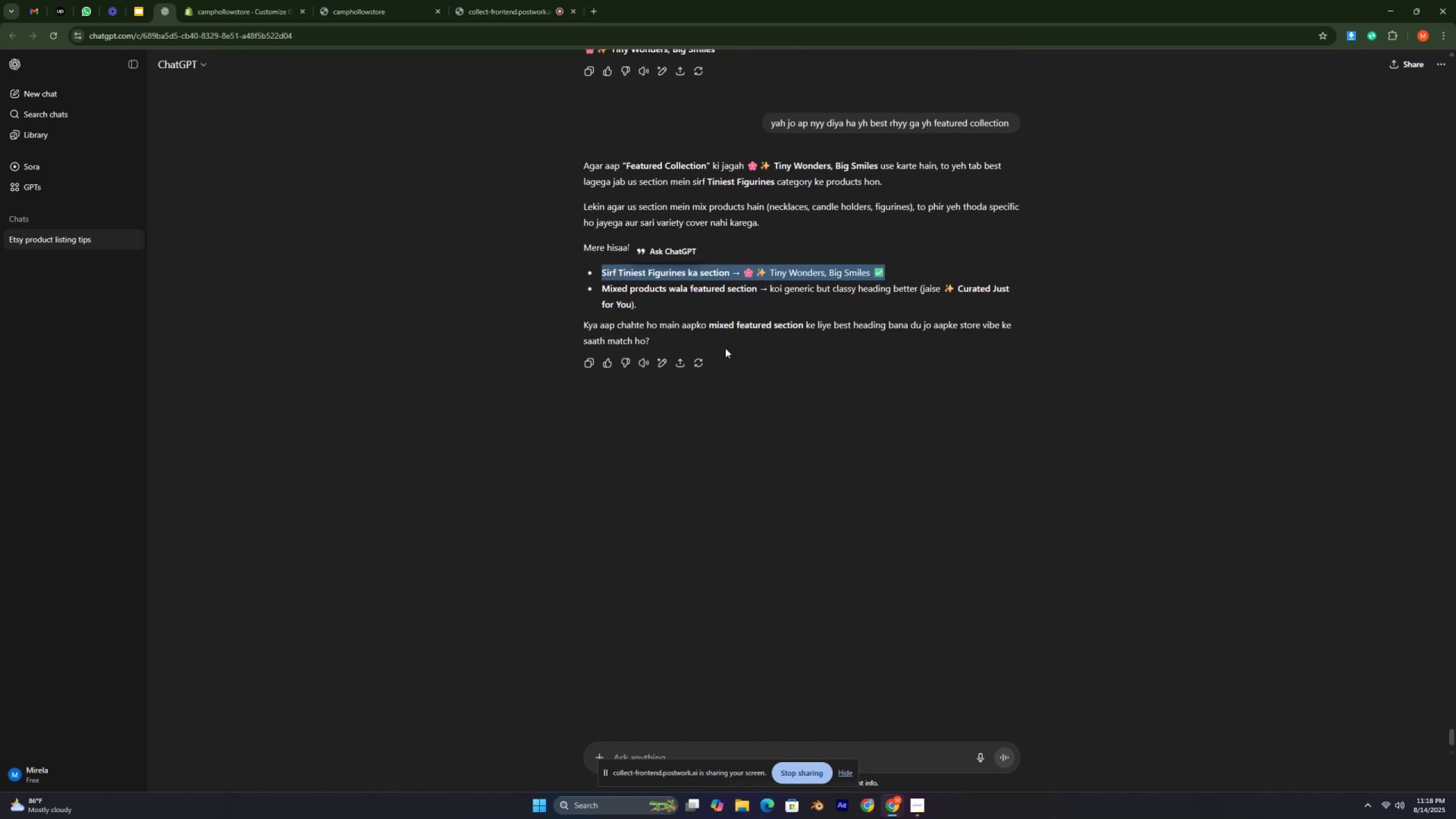 
key(Control+ControlLeft)
 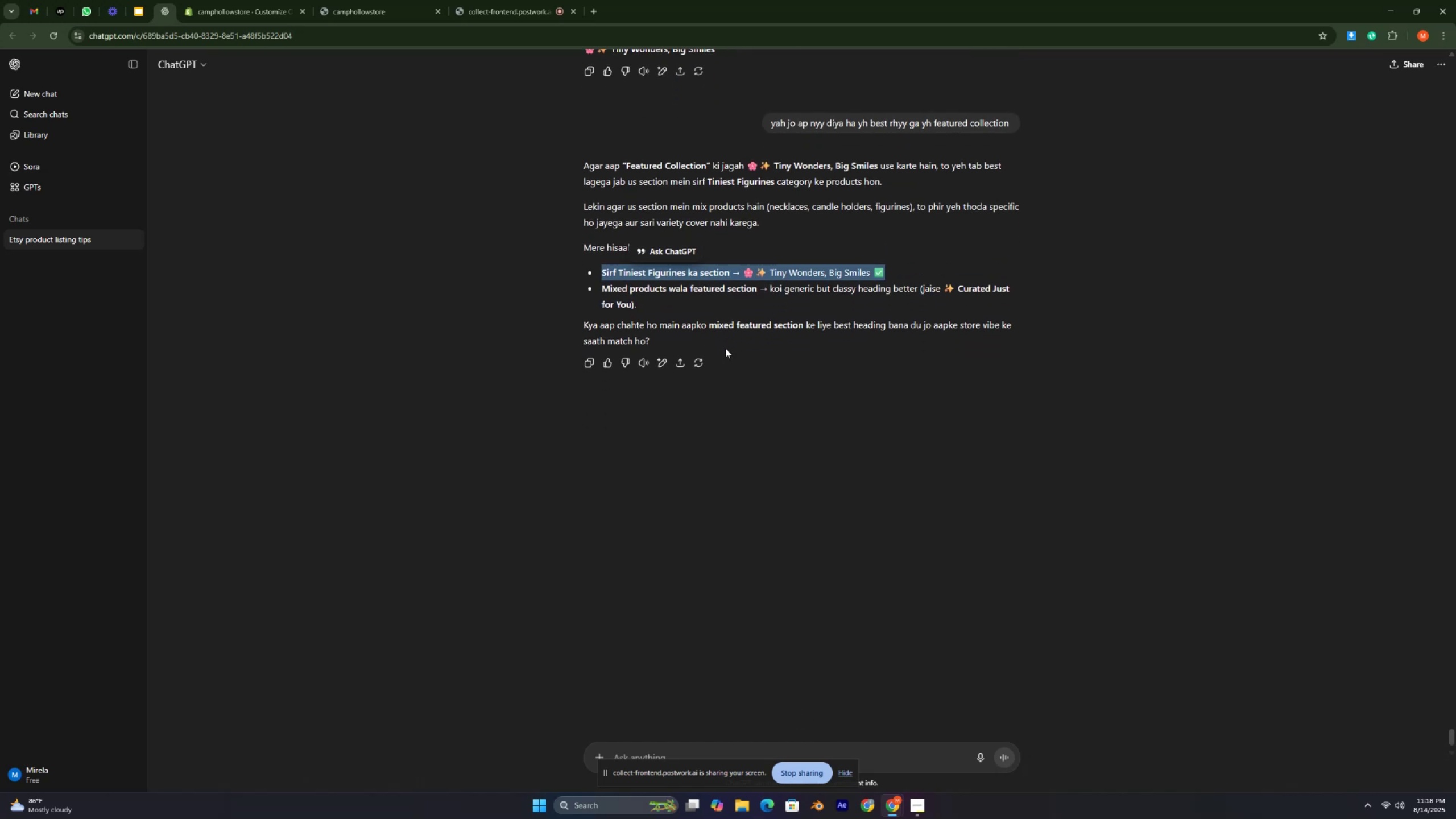 
key(Control+ControlLeft)
 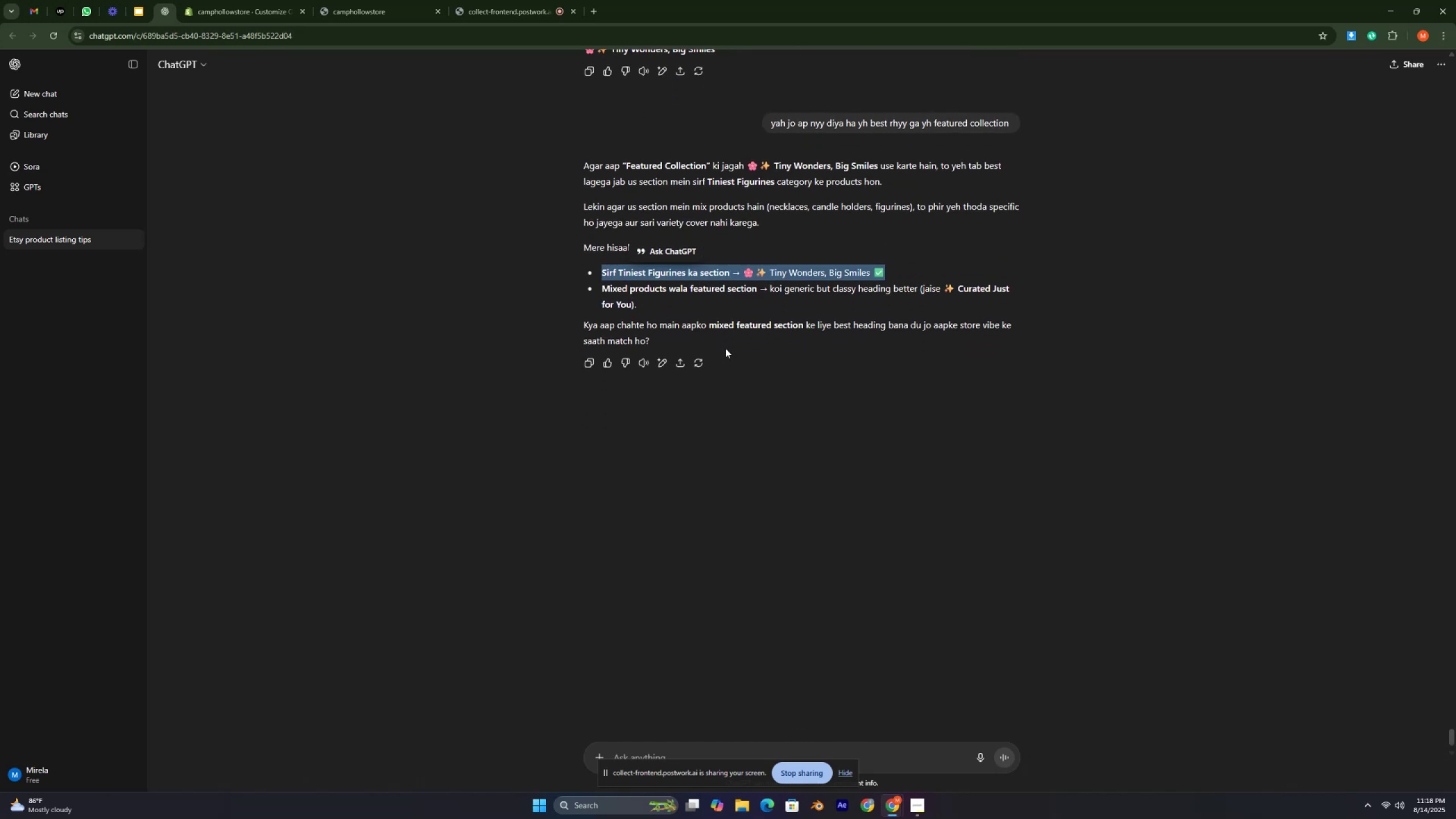 
key(Control+ControlLeft)
 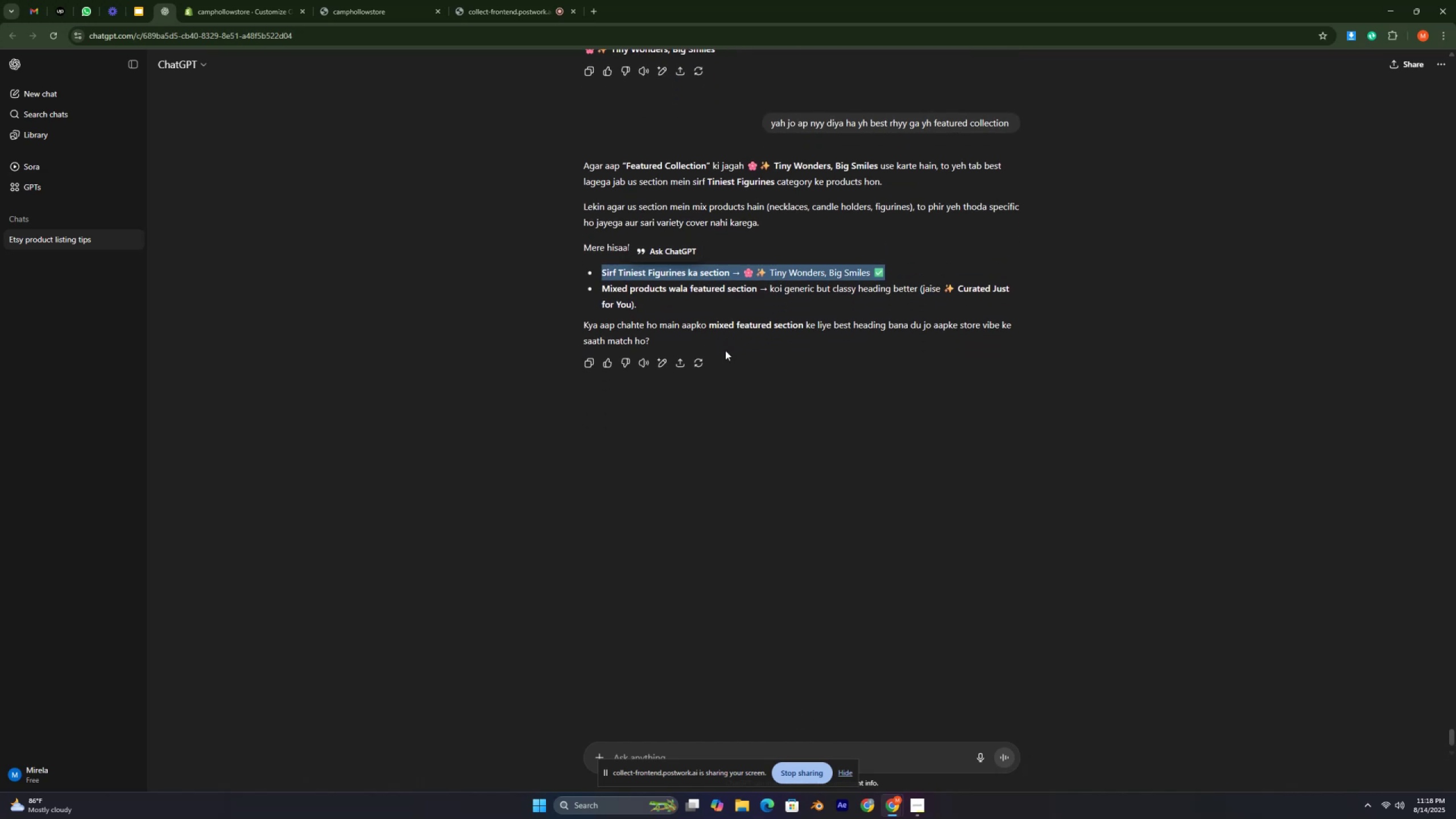 
key(Control+ControlLeft)
 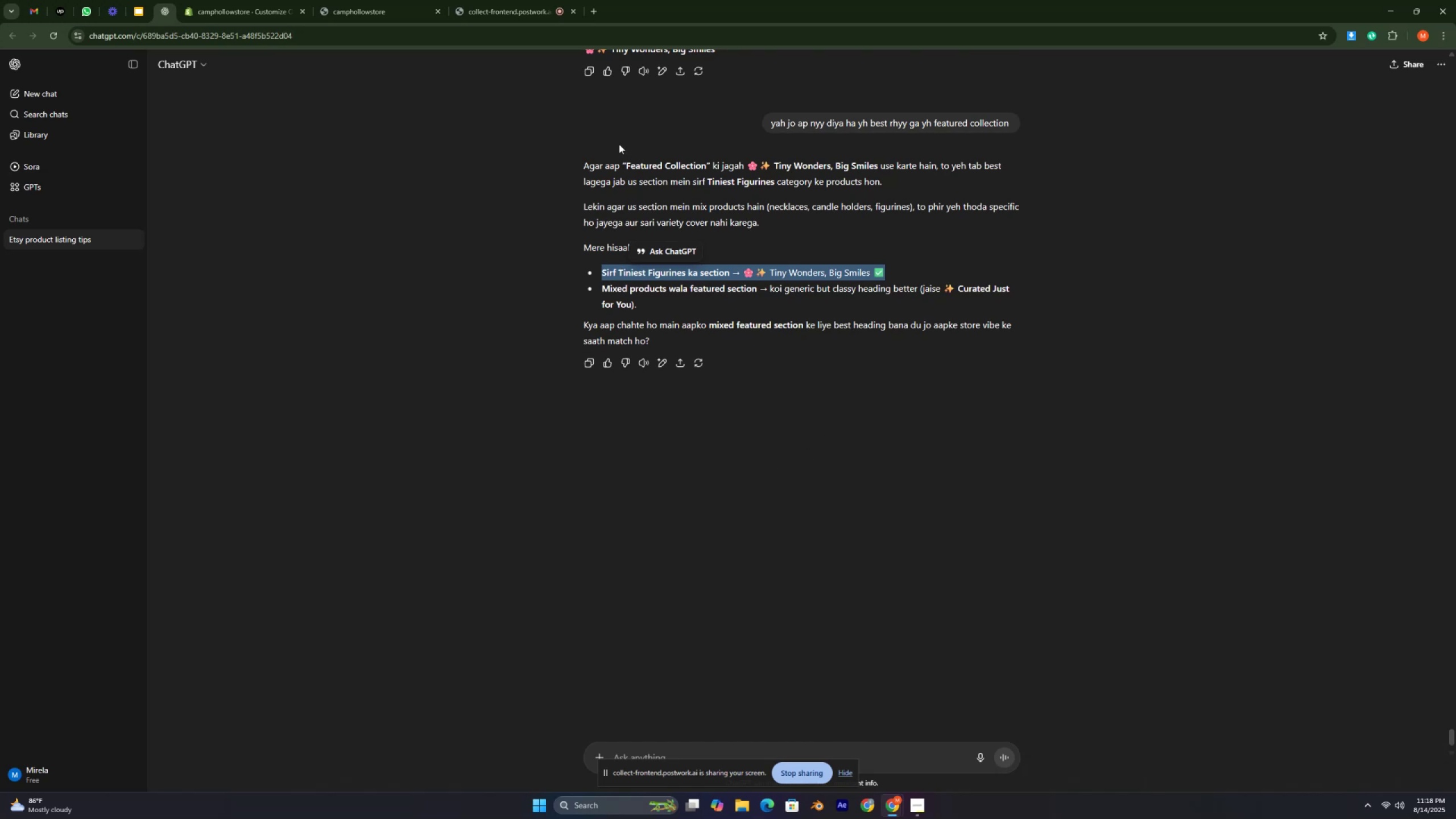 
key(Control+ControlLeft)
 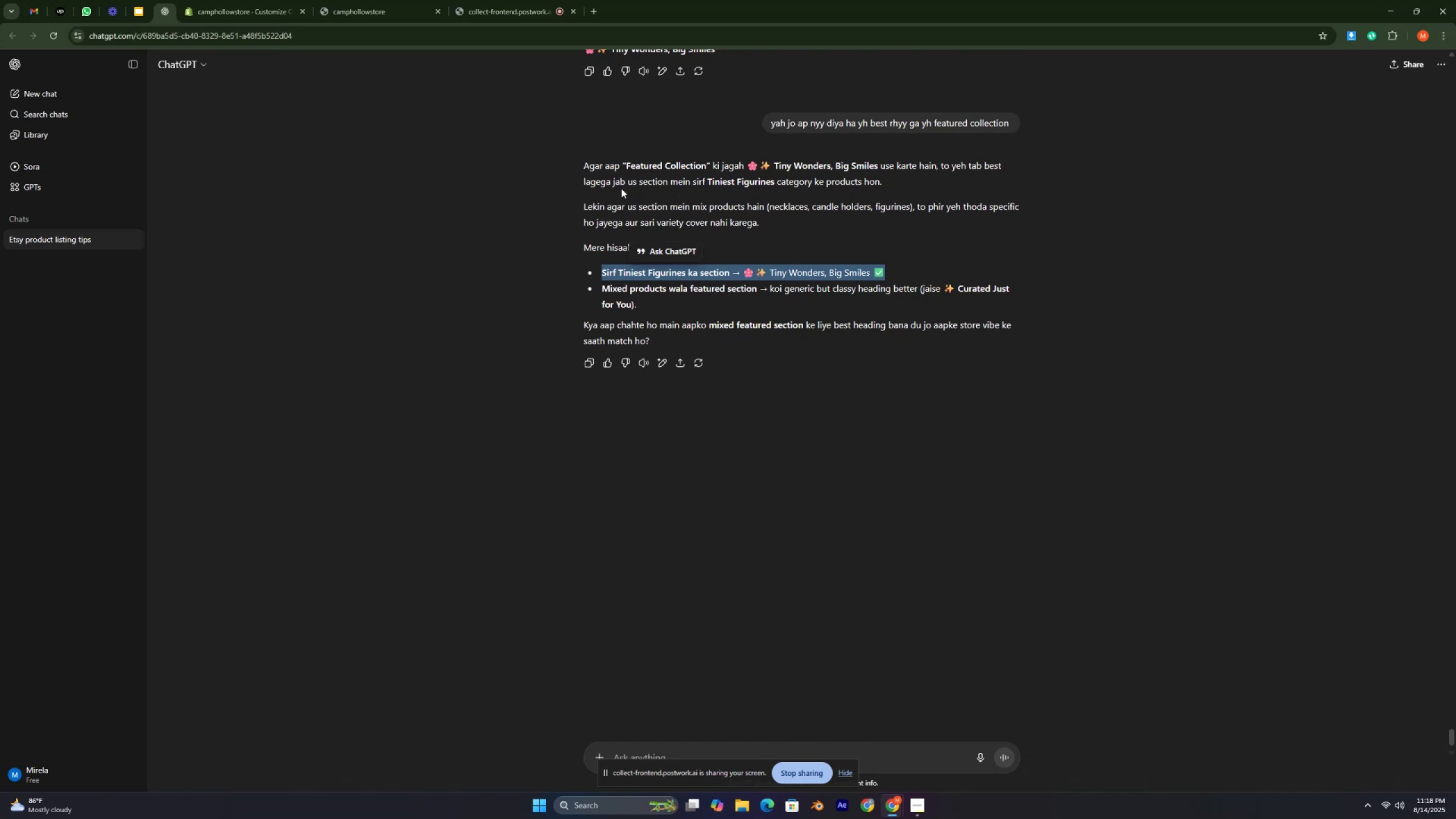 
hold_key(key=ControlLeft, duration=1.28)
left_click_drag(start_coordinate=[572, 157], to_coordinate=[866, 250])
 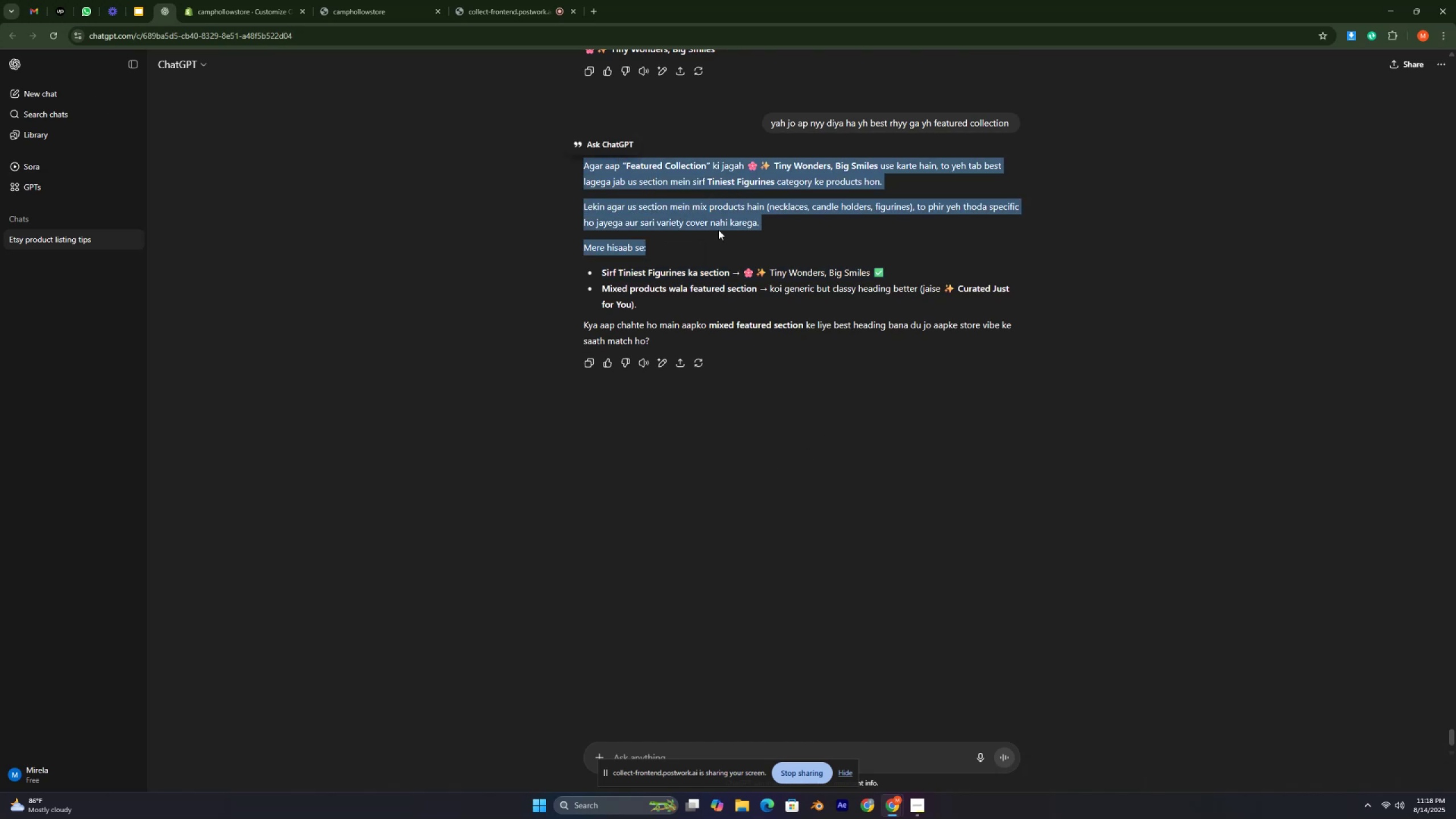 
key(Control+ControlLeft)
 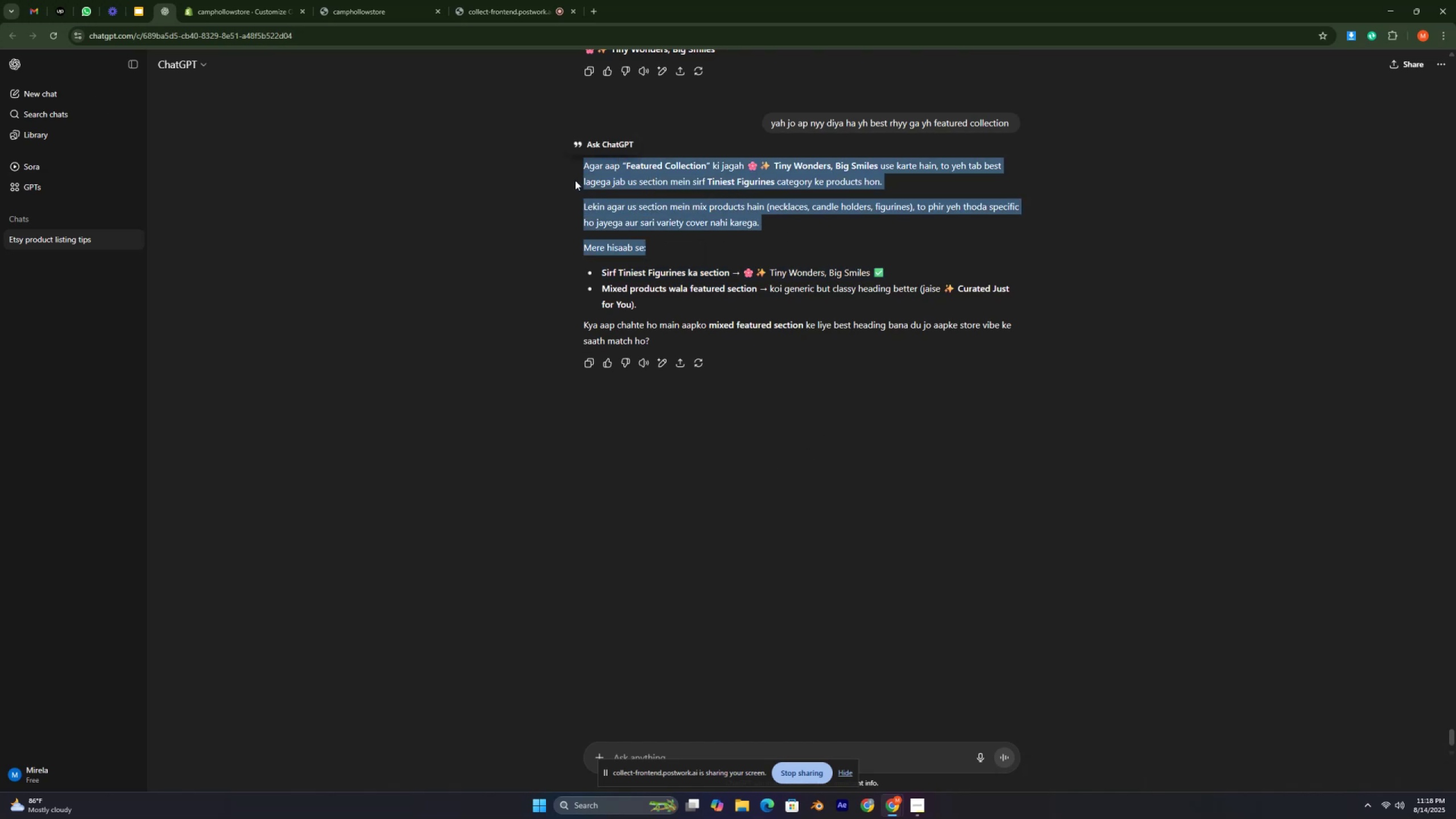 
left_click([574, 177])
 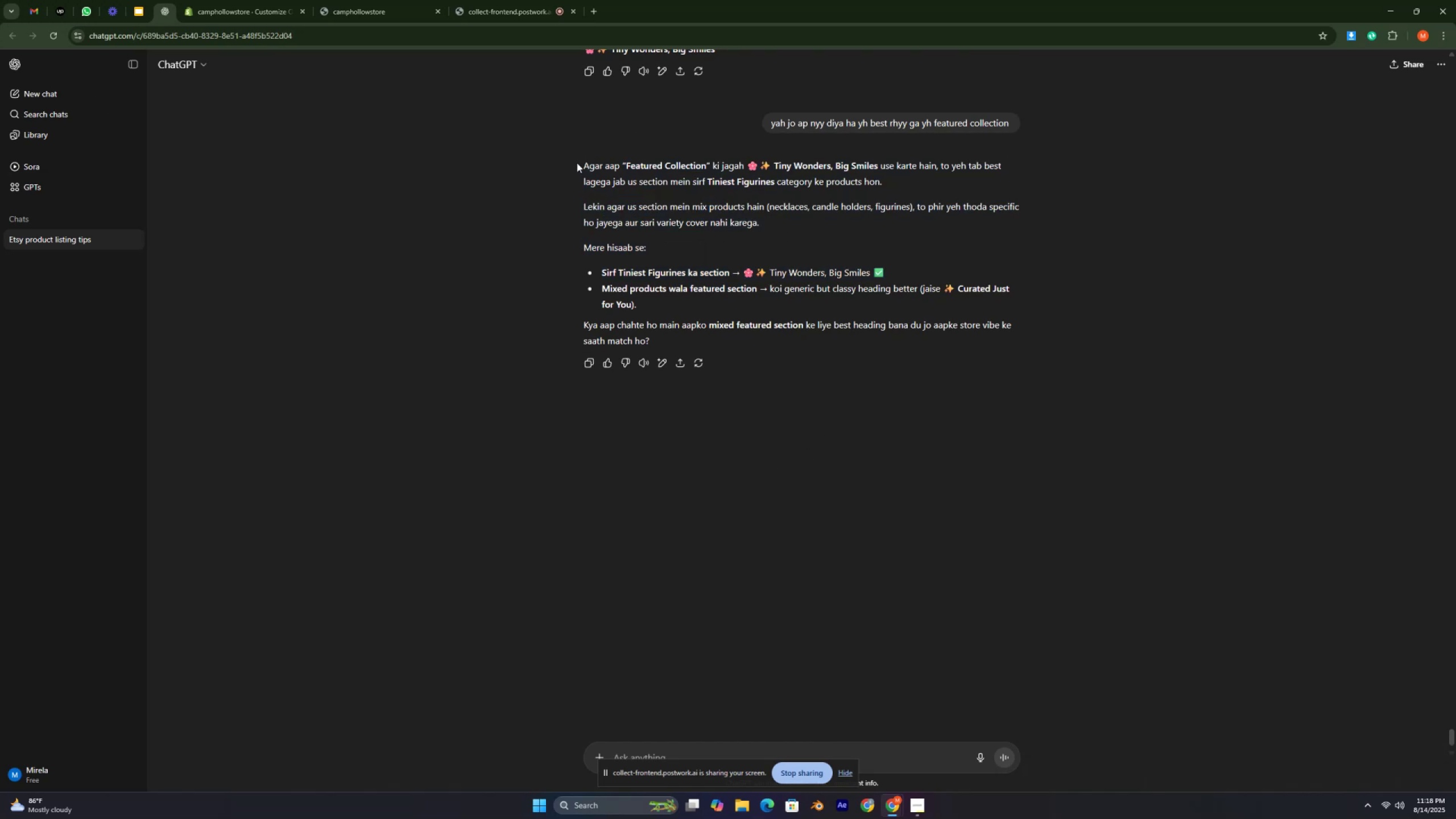 
hold_key(key=ControlLeft, duration=1.44)
left_click_drag(start_coordinate=[584, 164], to_coordinate=[765, 238])
 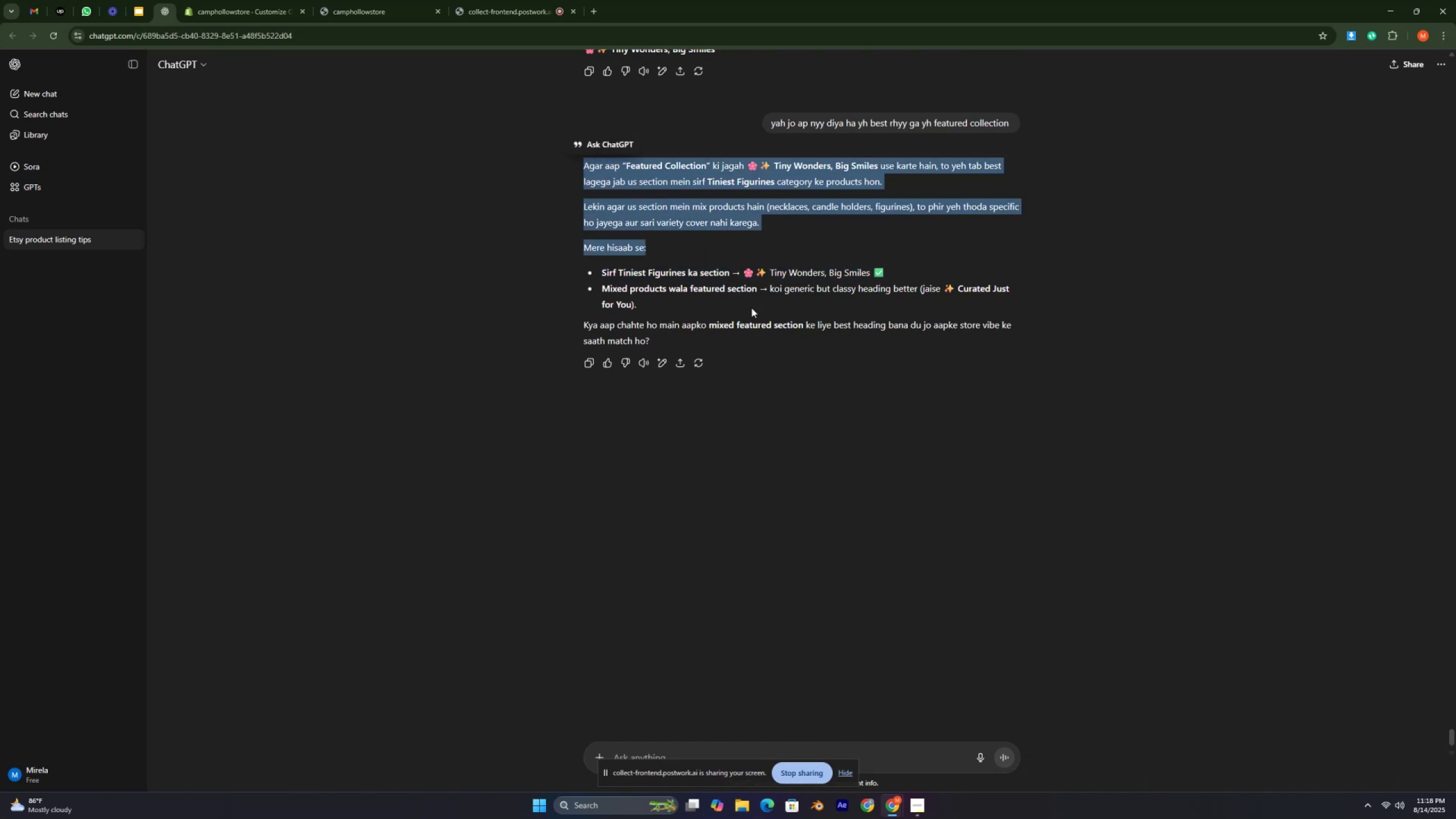 
hold_key(key=ControlLeft, duration=1.5)
left_click_drag(start_coordinate=[569, 315], to_coordinate=[674, 338])
 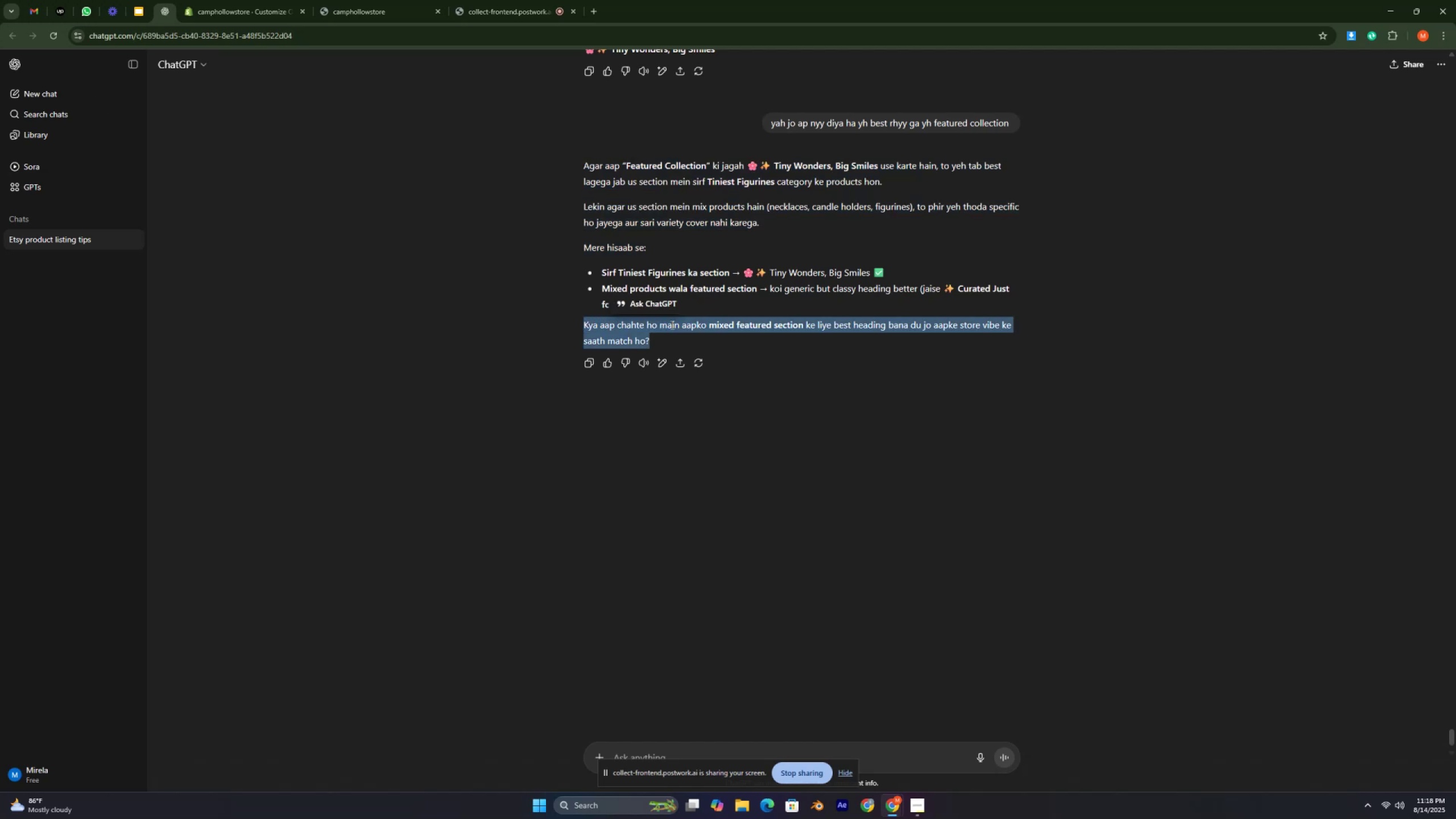 
hold_key(key=ControlLeft, duration=0.53)
 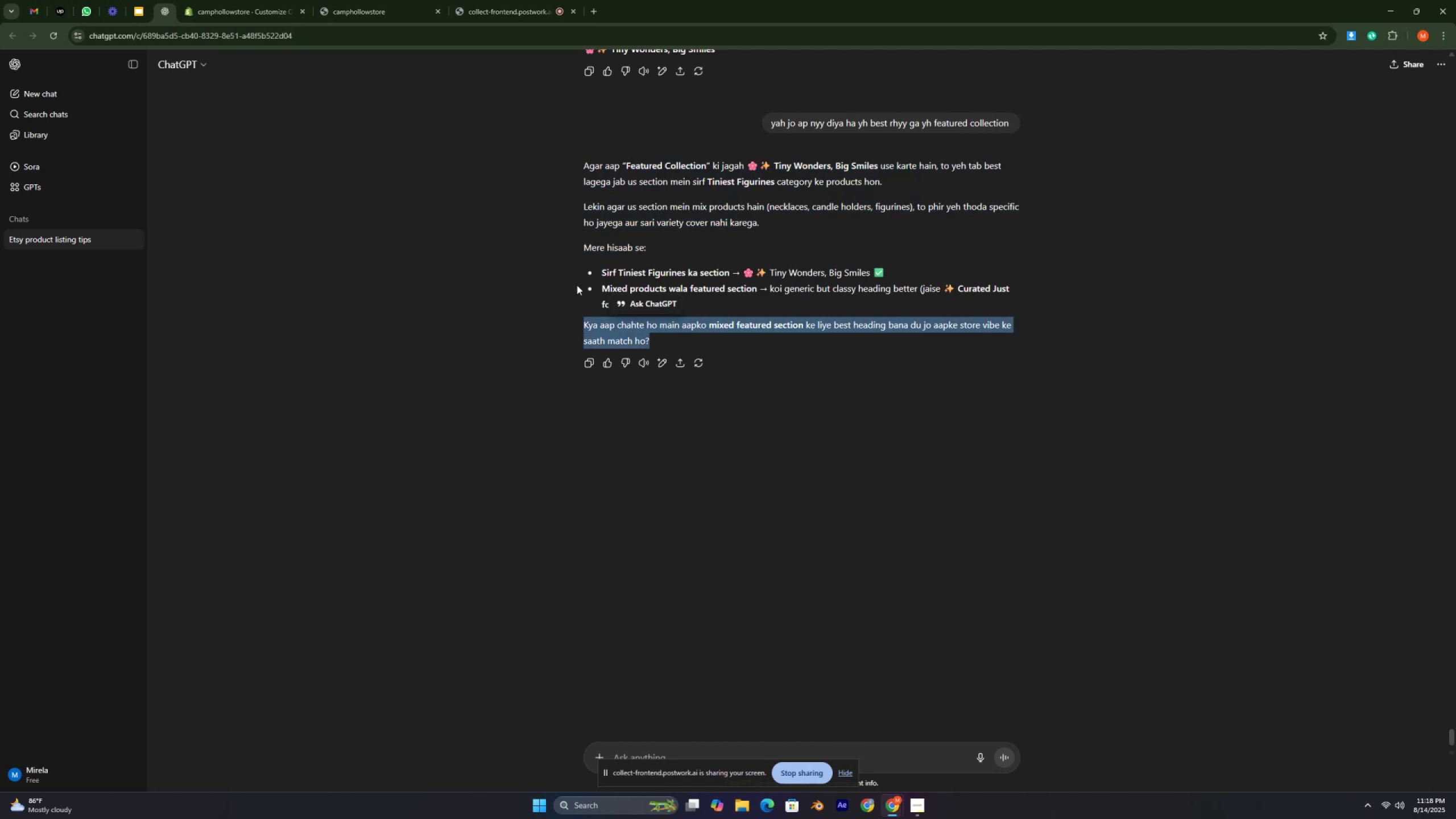 
hold_key(key=ControlLeft, duration=1.53)
left_click_drag(start_coordinate=[597, 288], to_coordinate=[665, 288])
 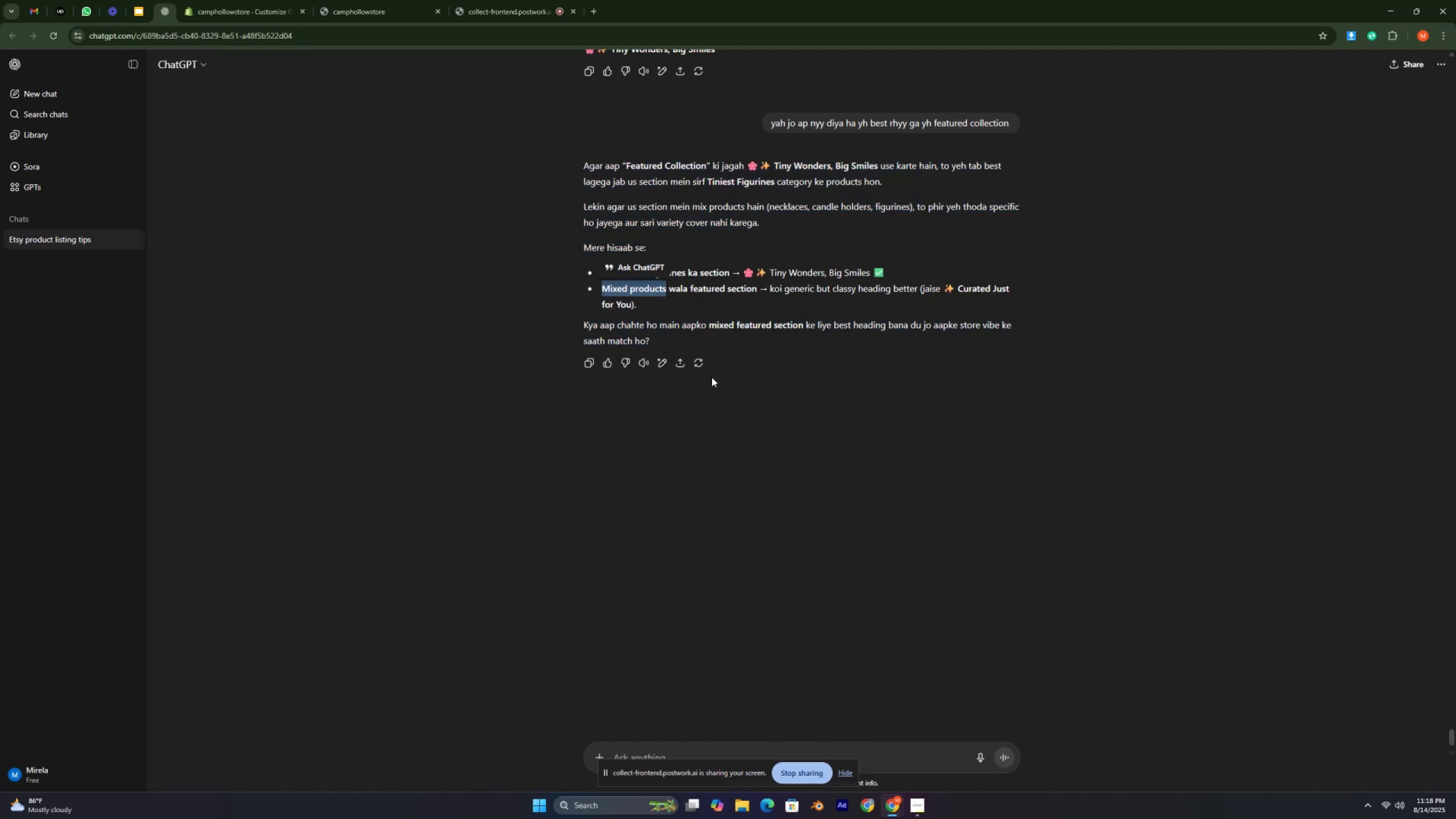 
key(Control+ControlLeft)
 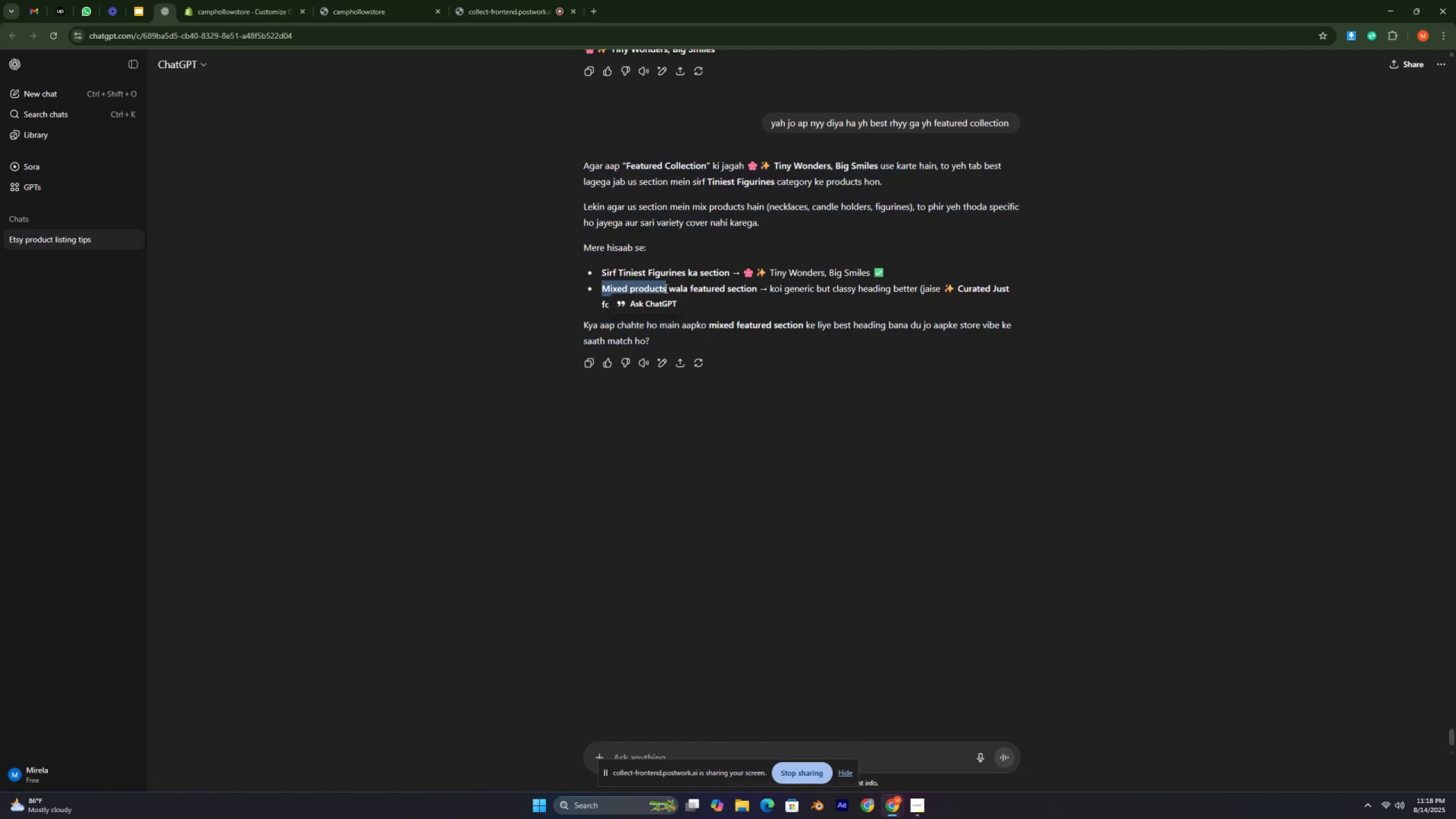 
key(Control+ControlLeft)
 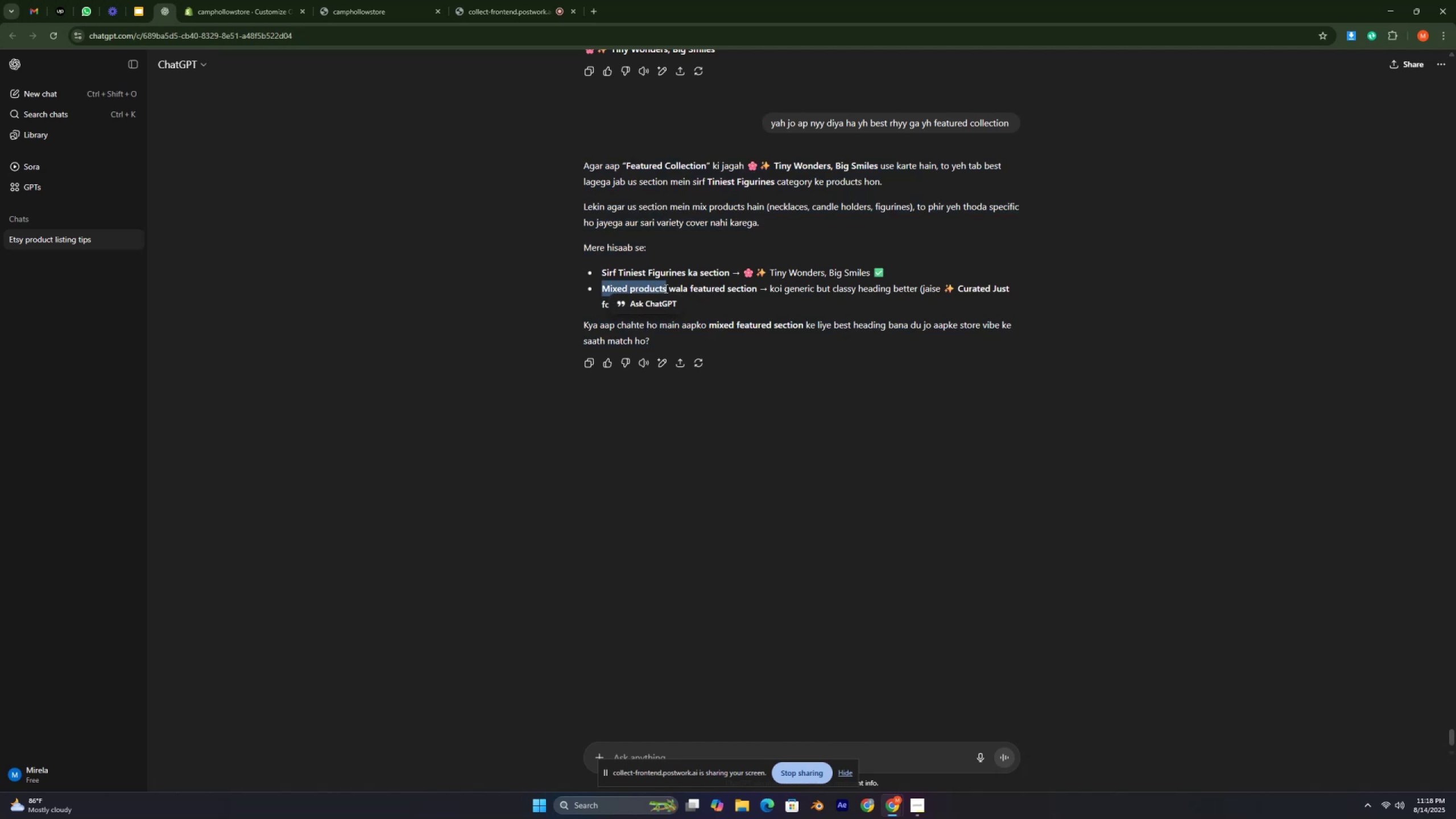 
key(Control+ControlLeft)
 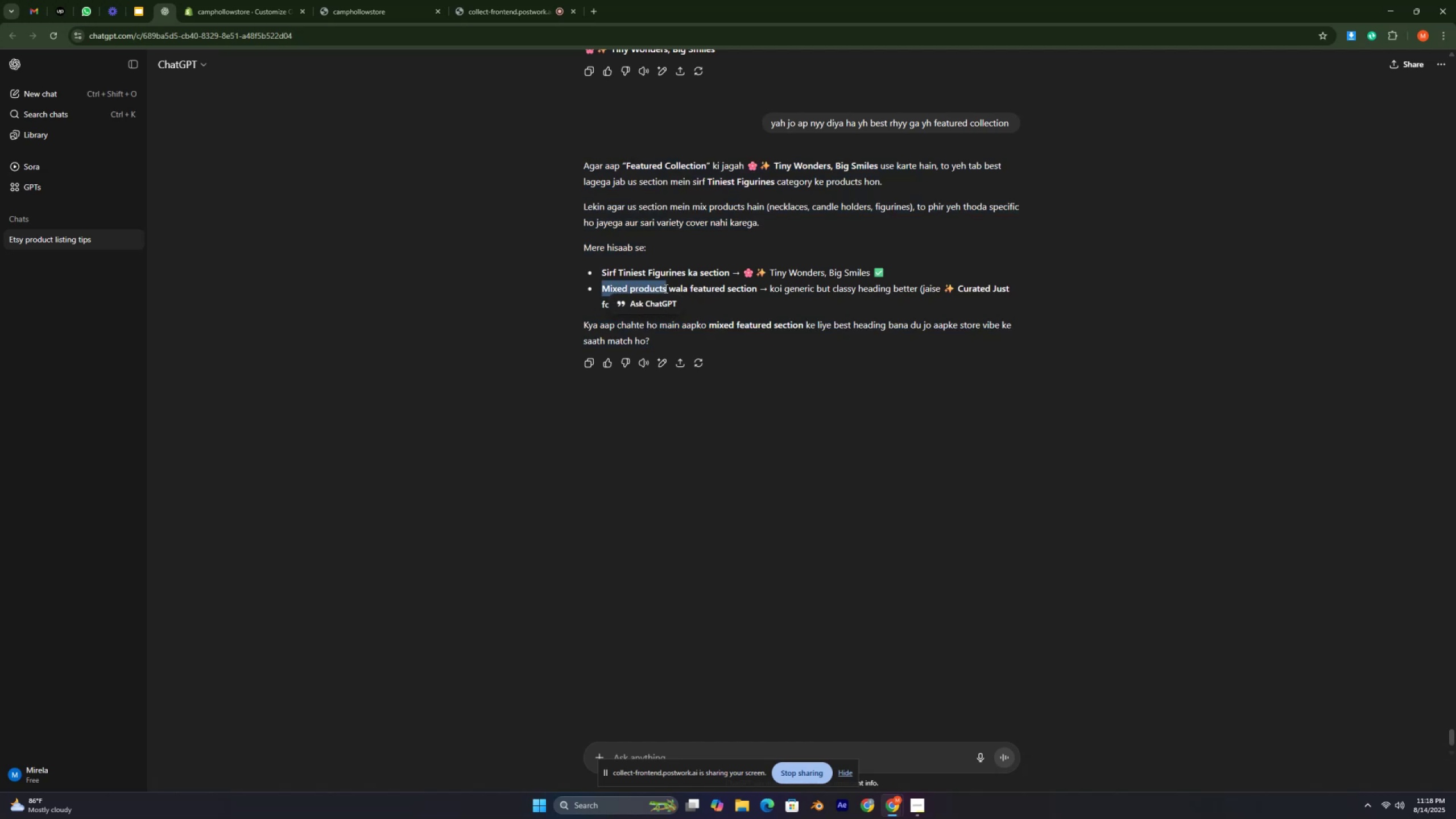 
key(Control+ControlLeft)
 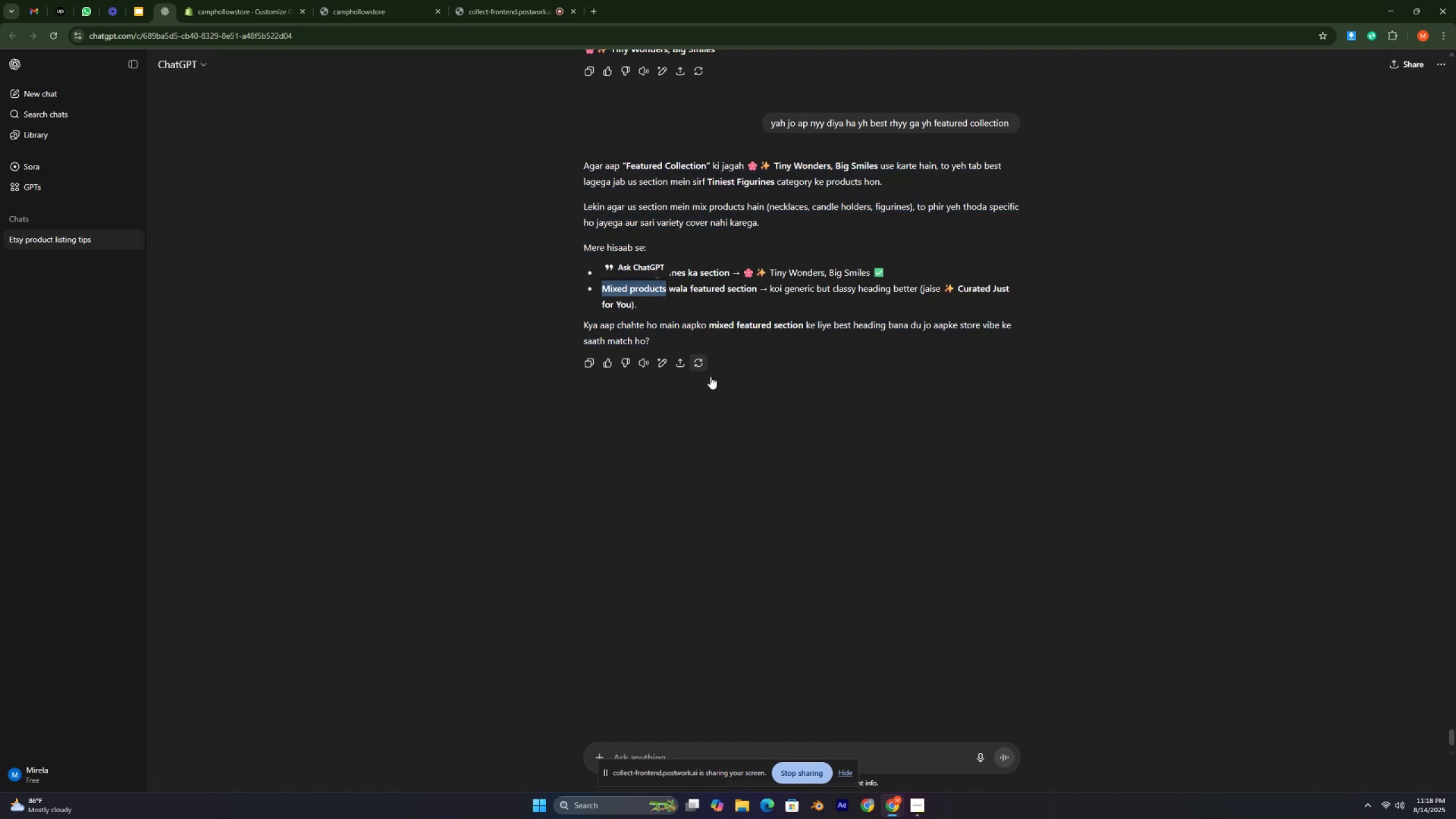 
left_click([712, 377])
 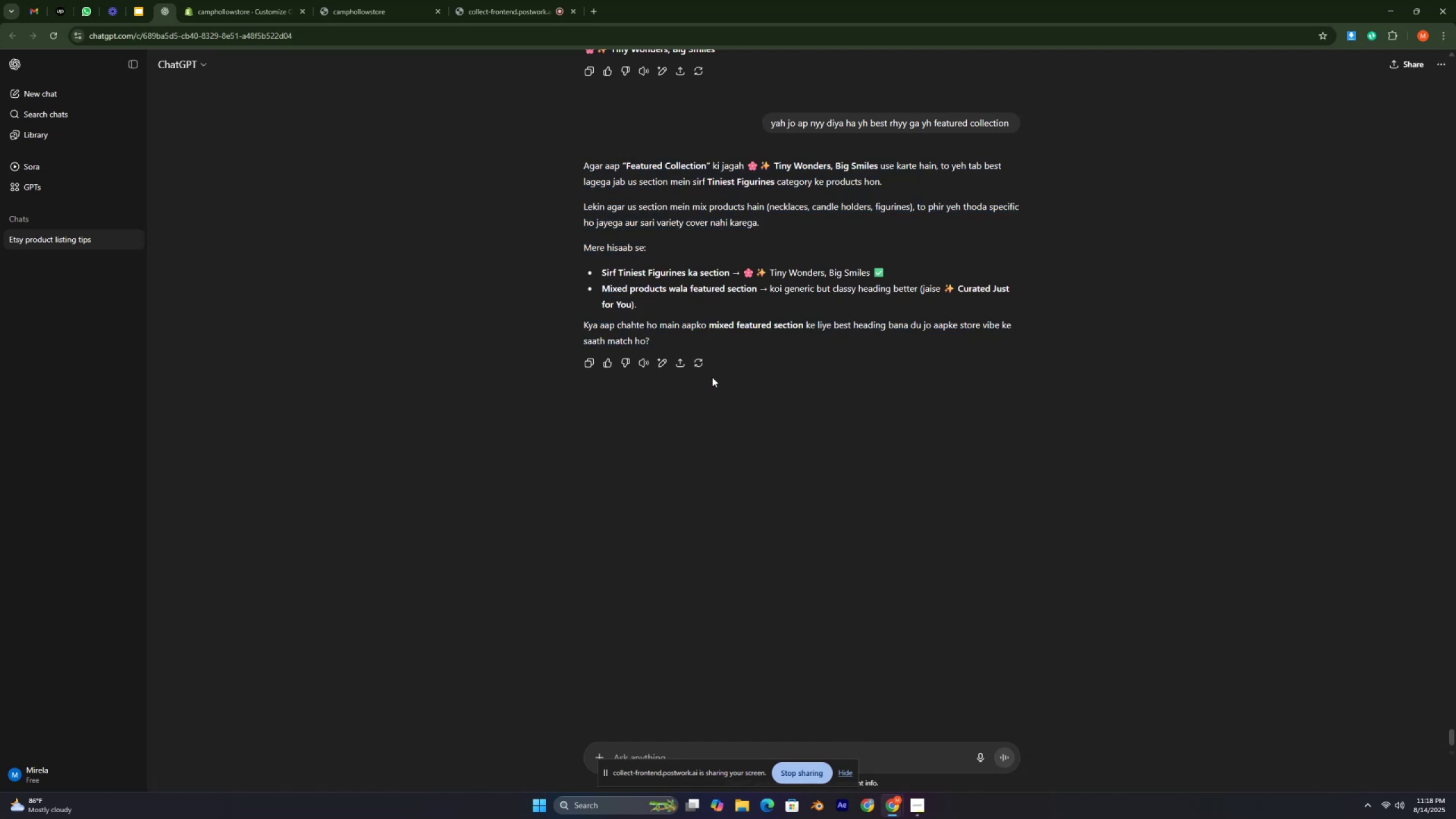 
key(Control+ControlLeft)
 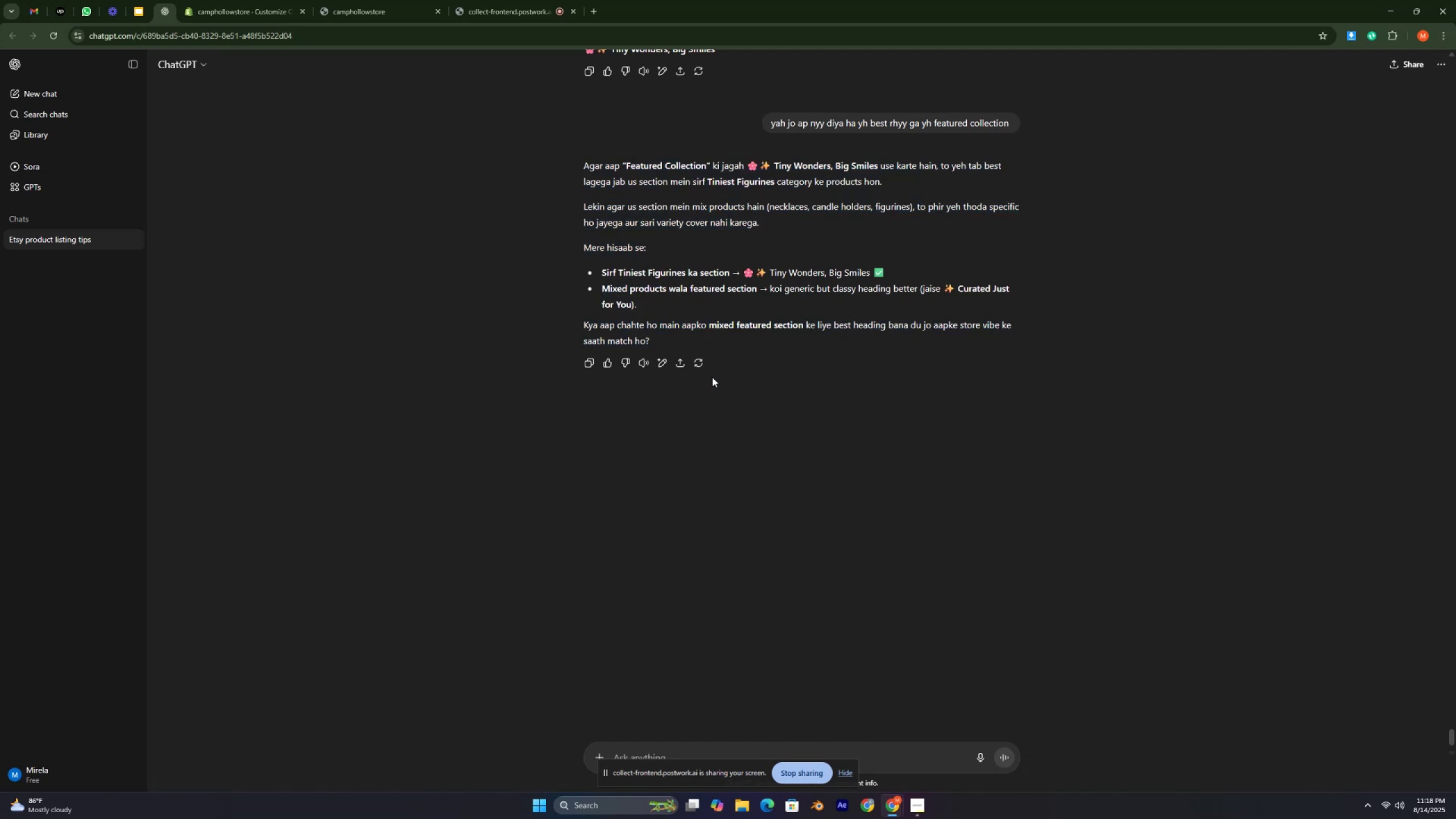 
key(Control+ControlLeft)
 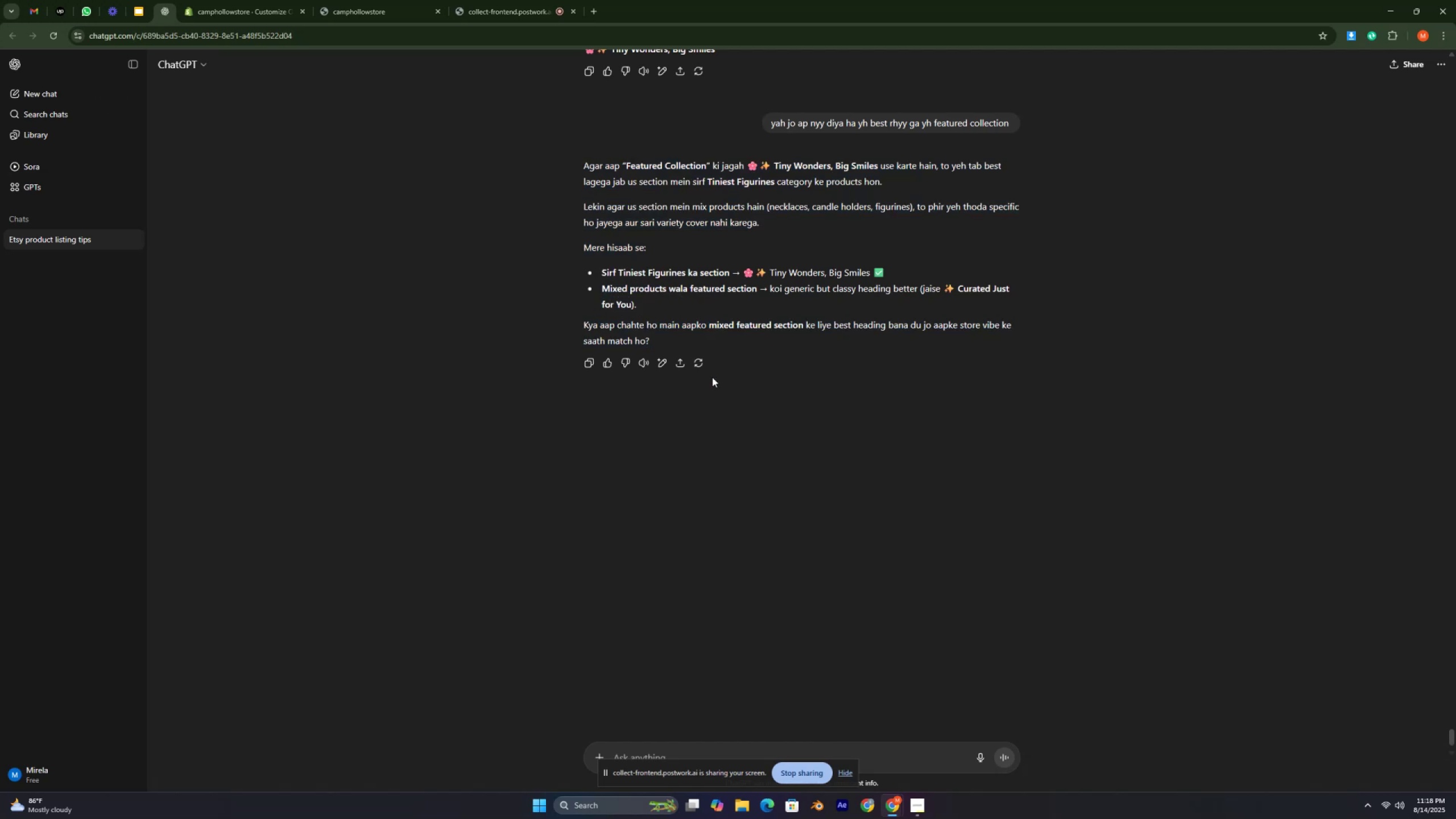 
key(Control+C)
 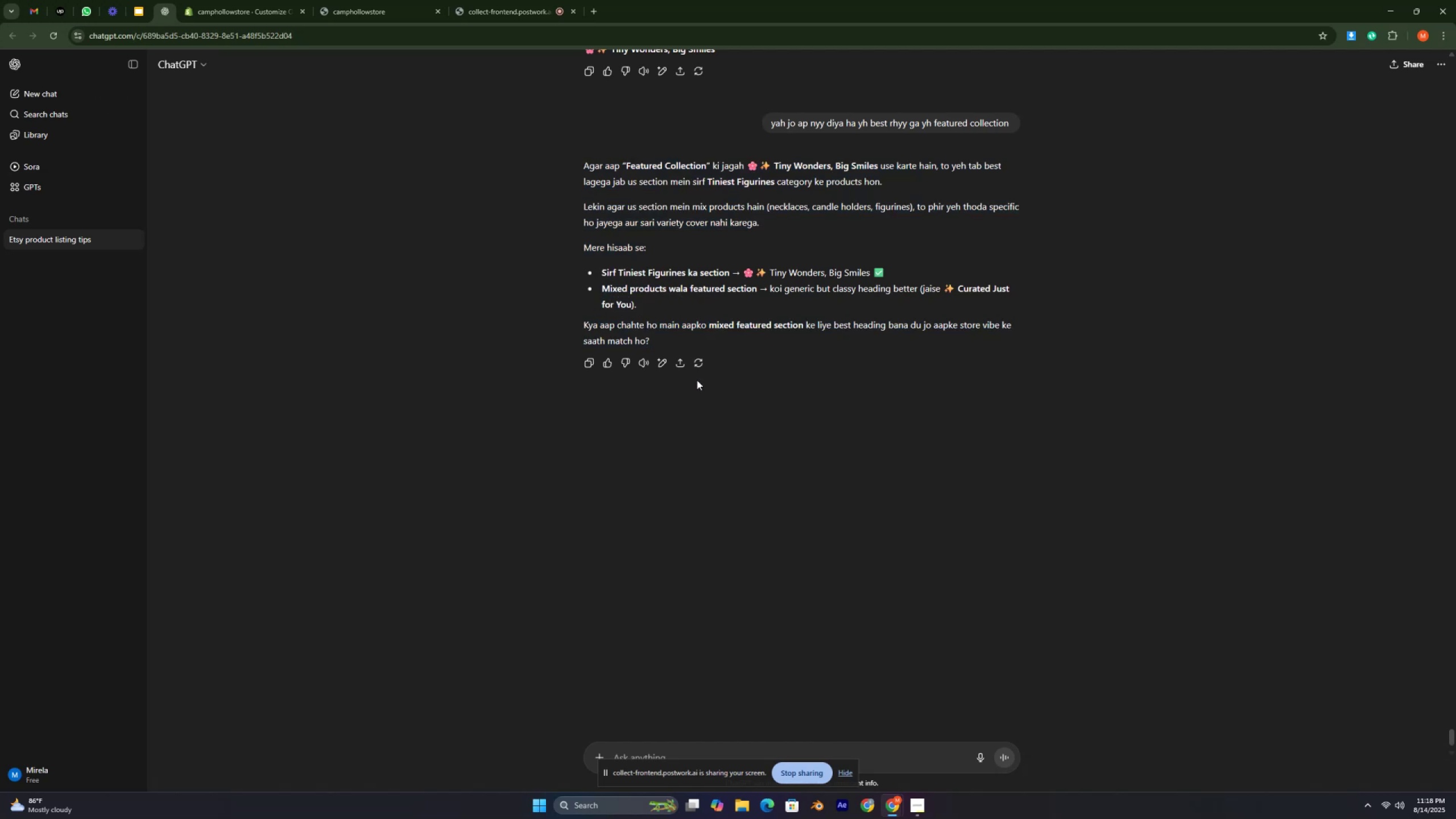 
scroll: coordinate [628, 322], scroll_direction: up, amount: 11.0
 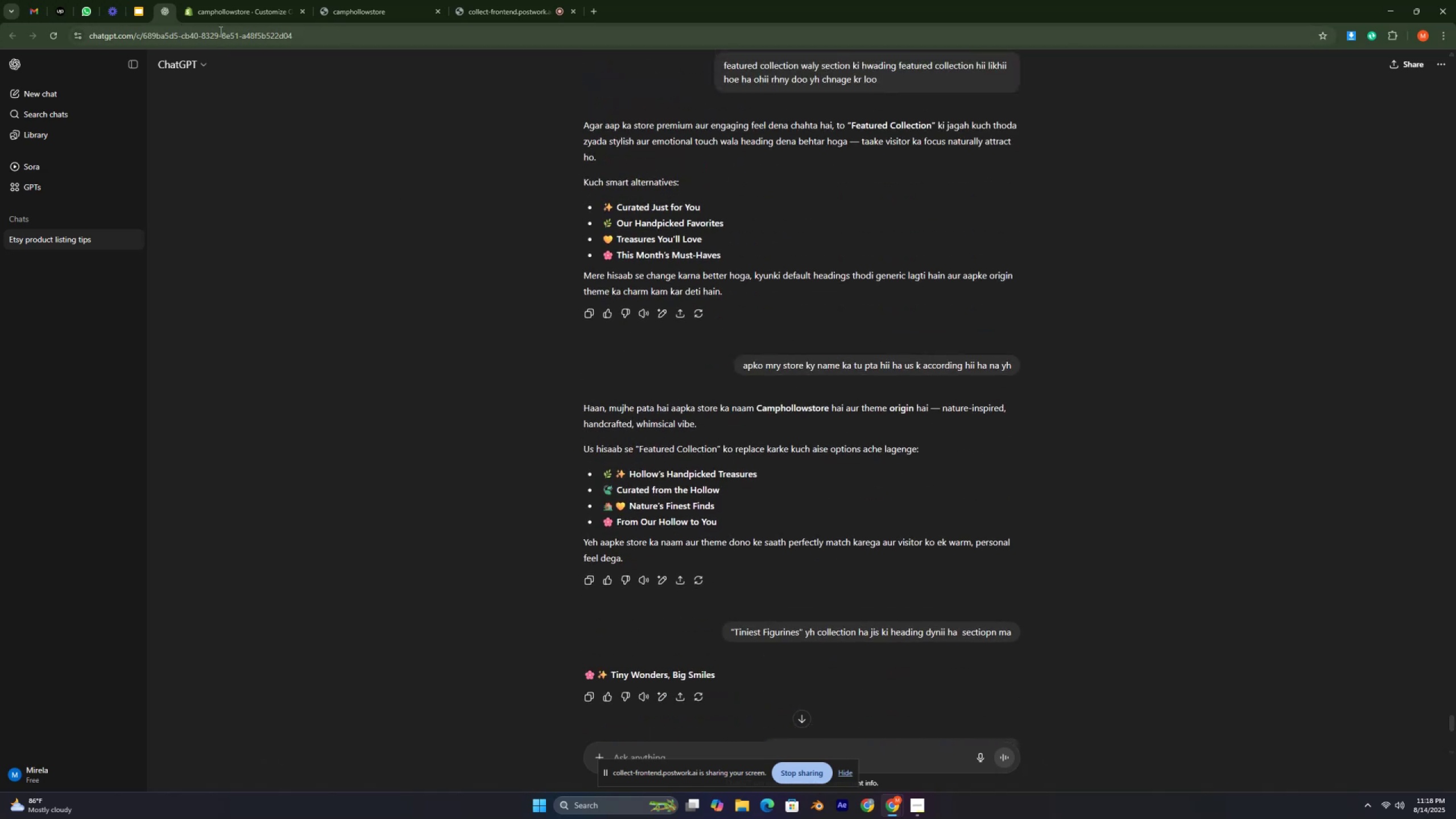 
left_click([220, 9])
 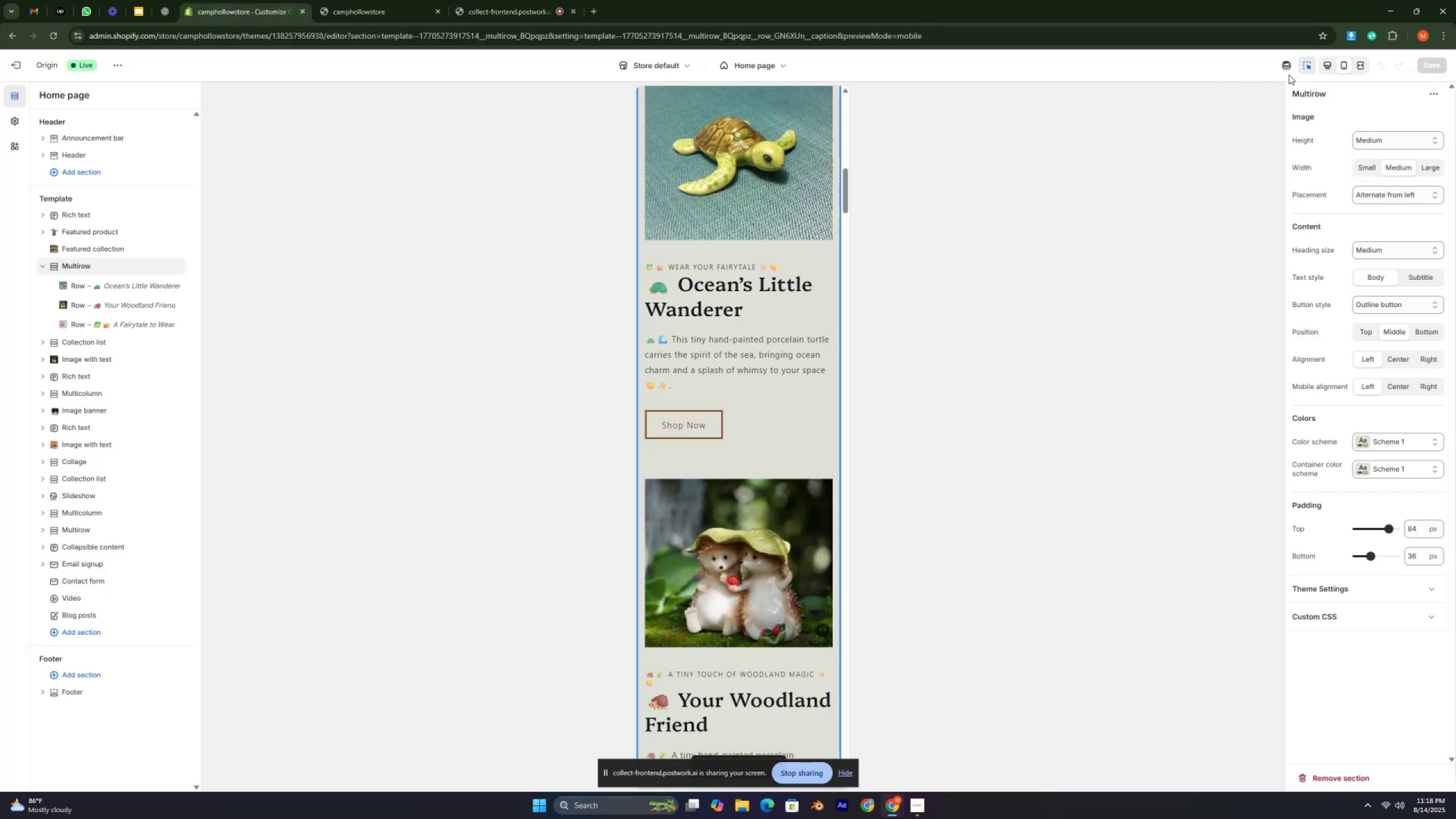 
left_click([1327, 64])
 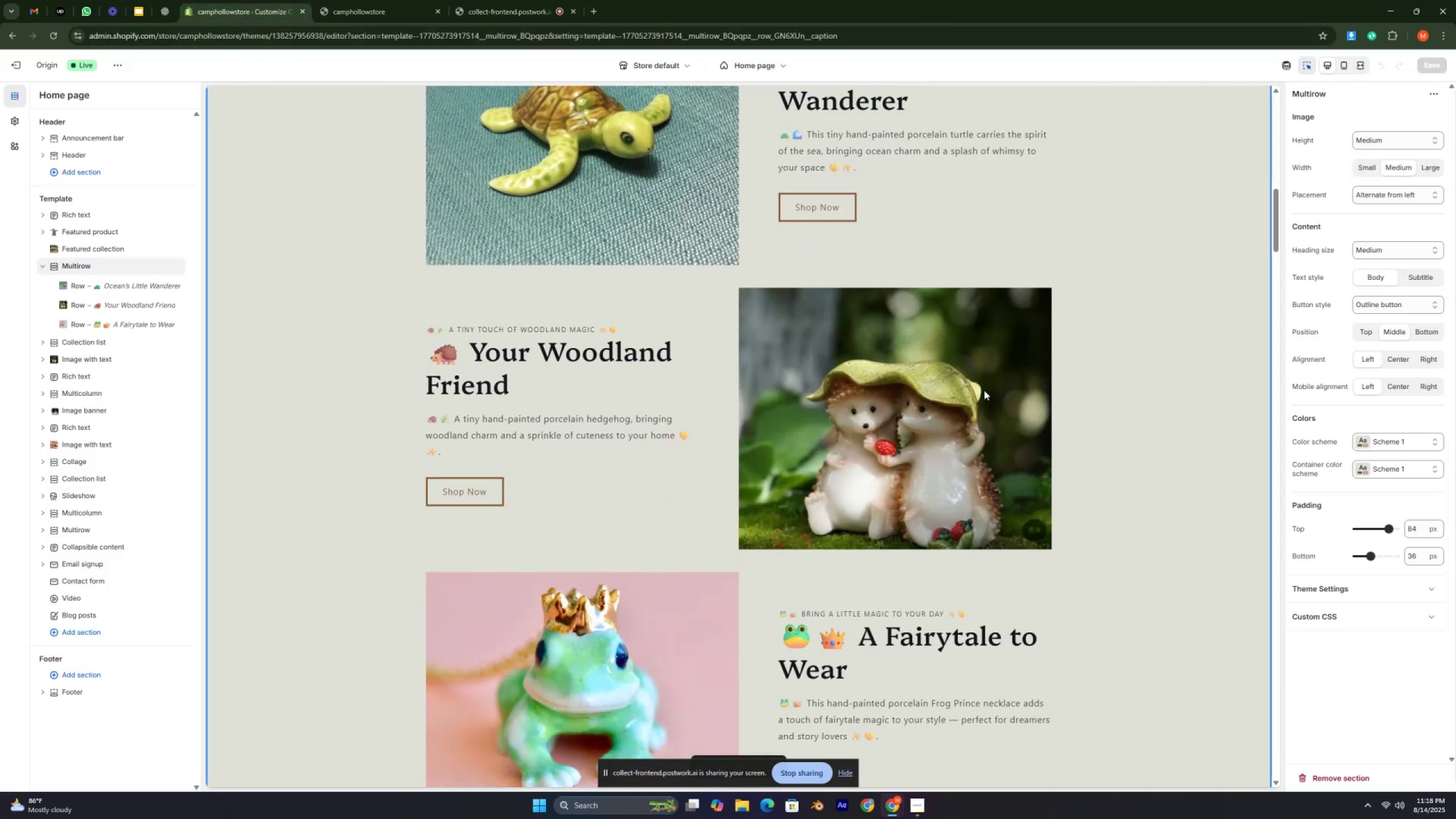 
scroll: coordinate [987, 429], scroll_direction: down, amount: 15.0
 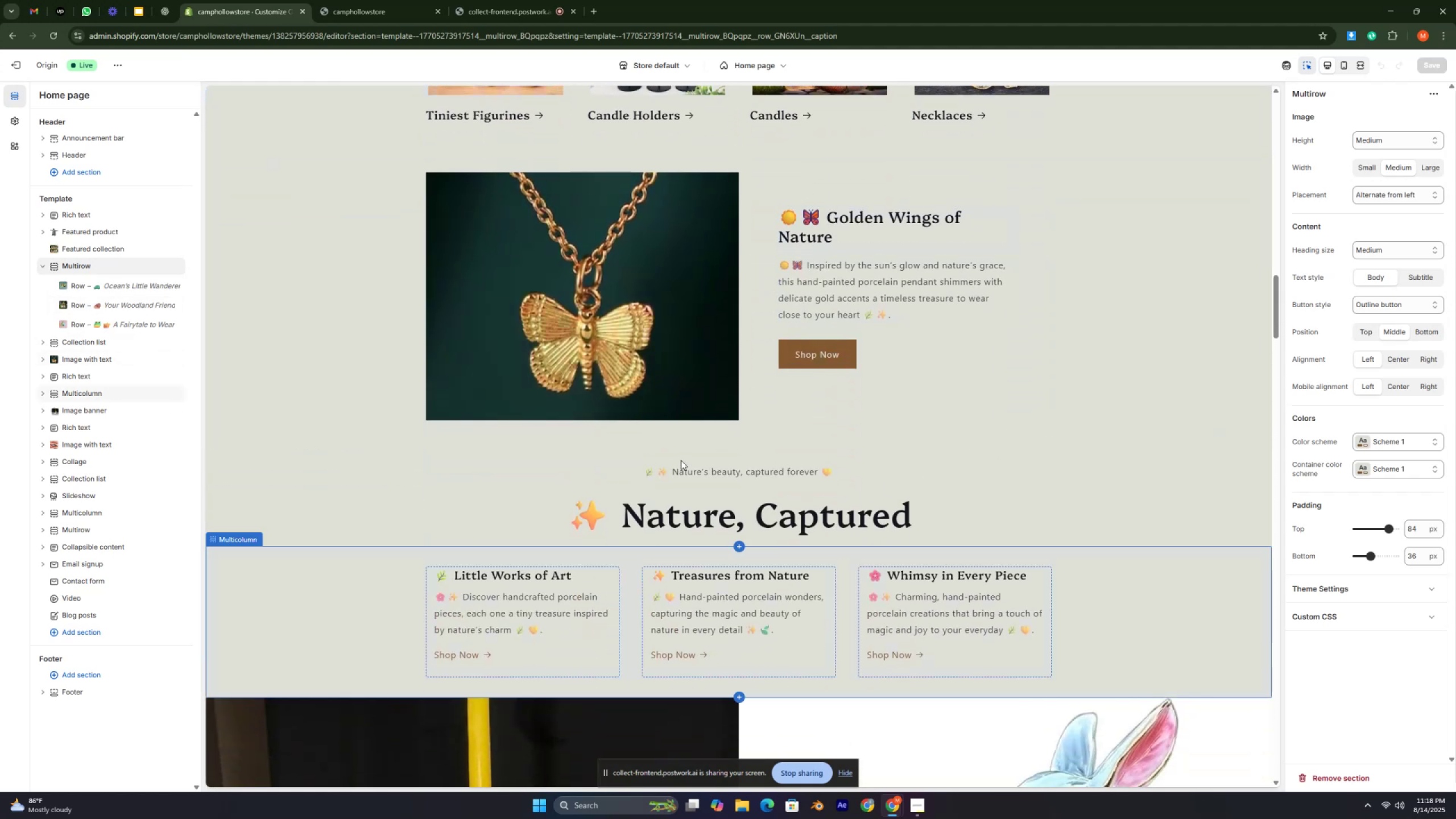 
scroll: coordinate [755, 392], scroll_direction: up, amount: 10.0
 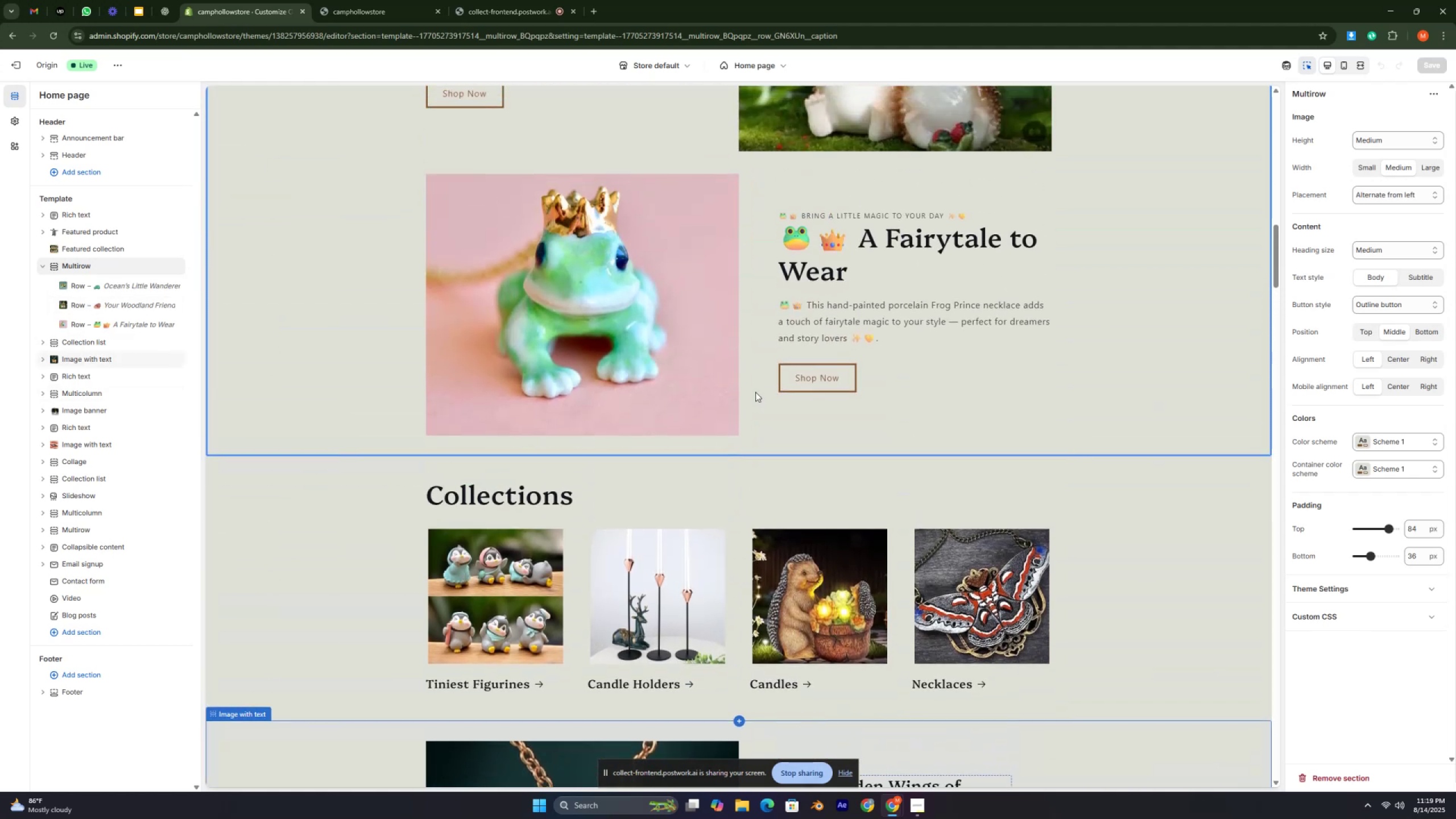 
wait(9.05)
 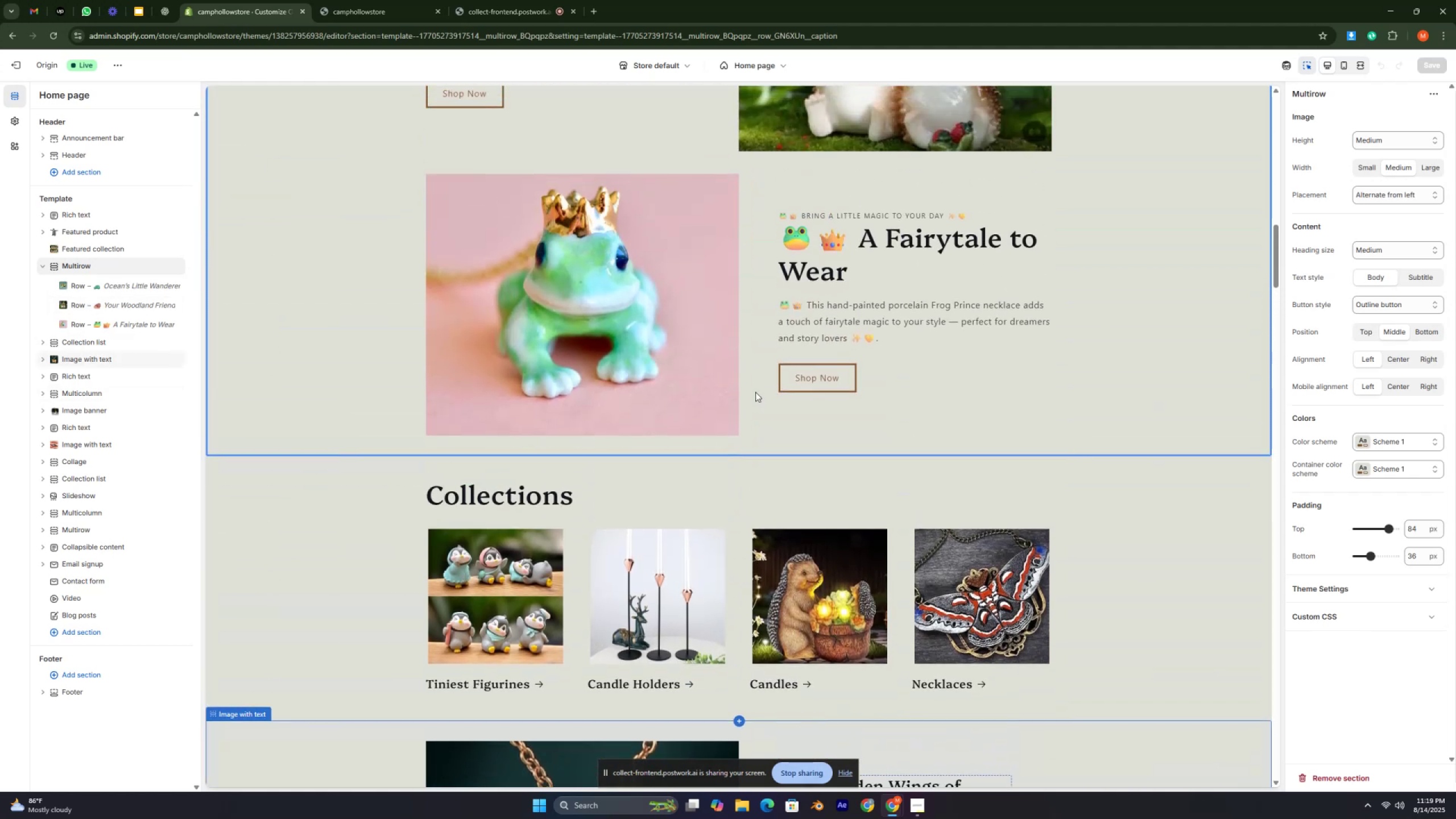 
scroll: coordinate [735, 402], scroll_direction: up, amount: 15.0
 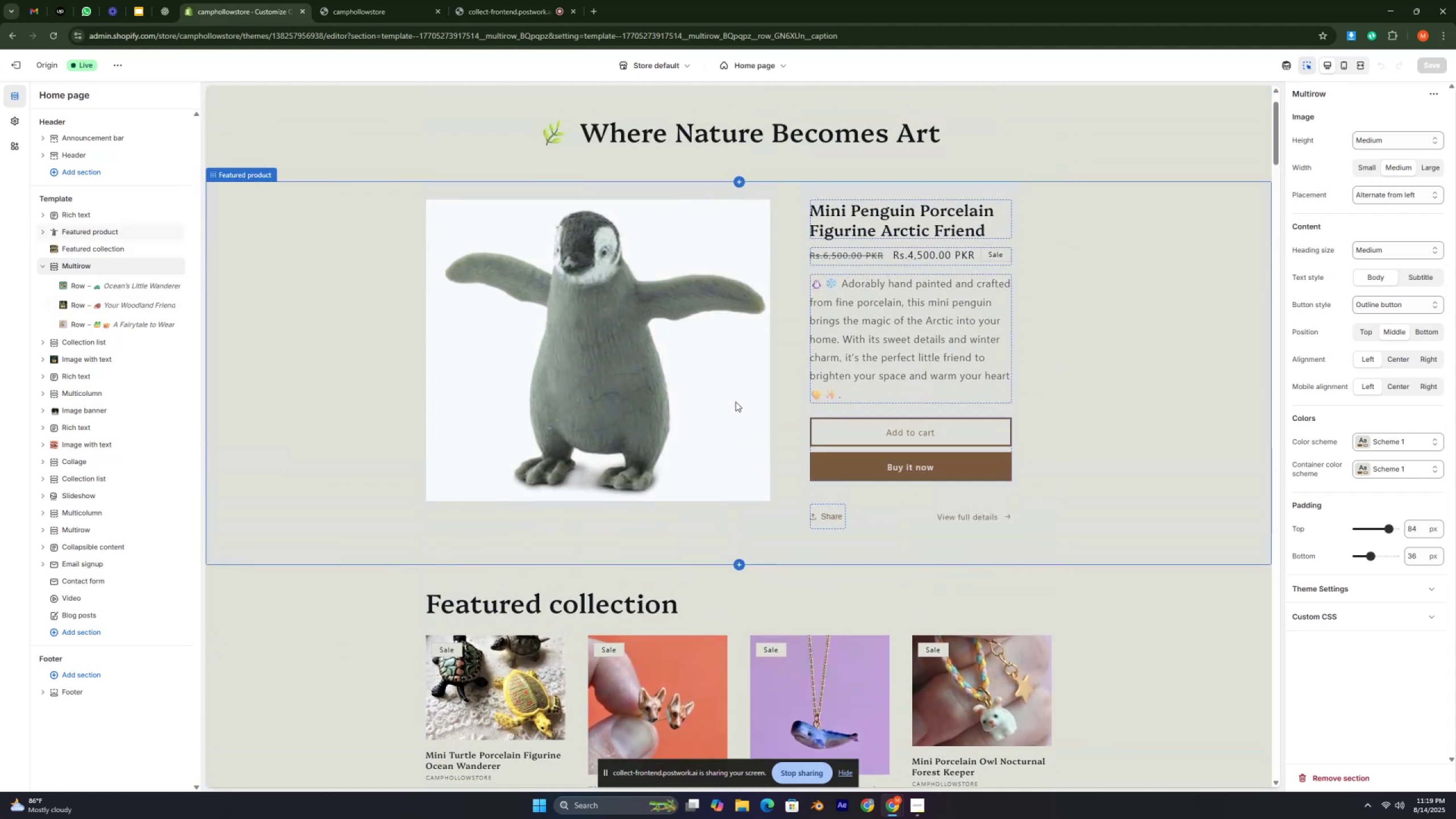 
scroll: coordinate [735, 402], scroll_direction: down, amount: 3.0
 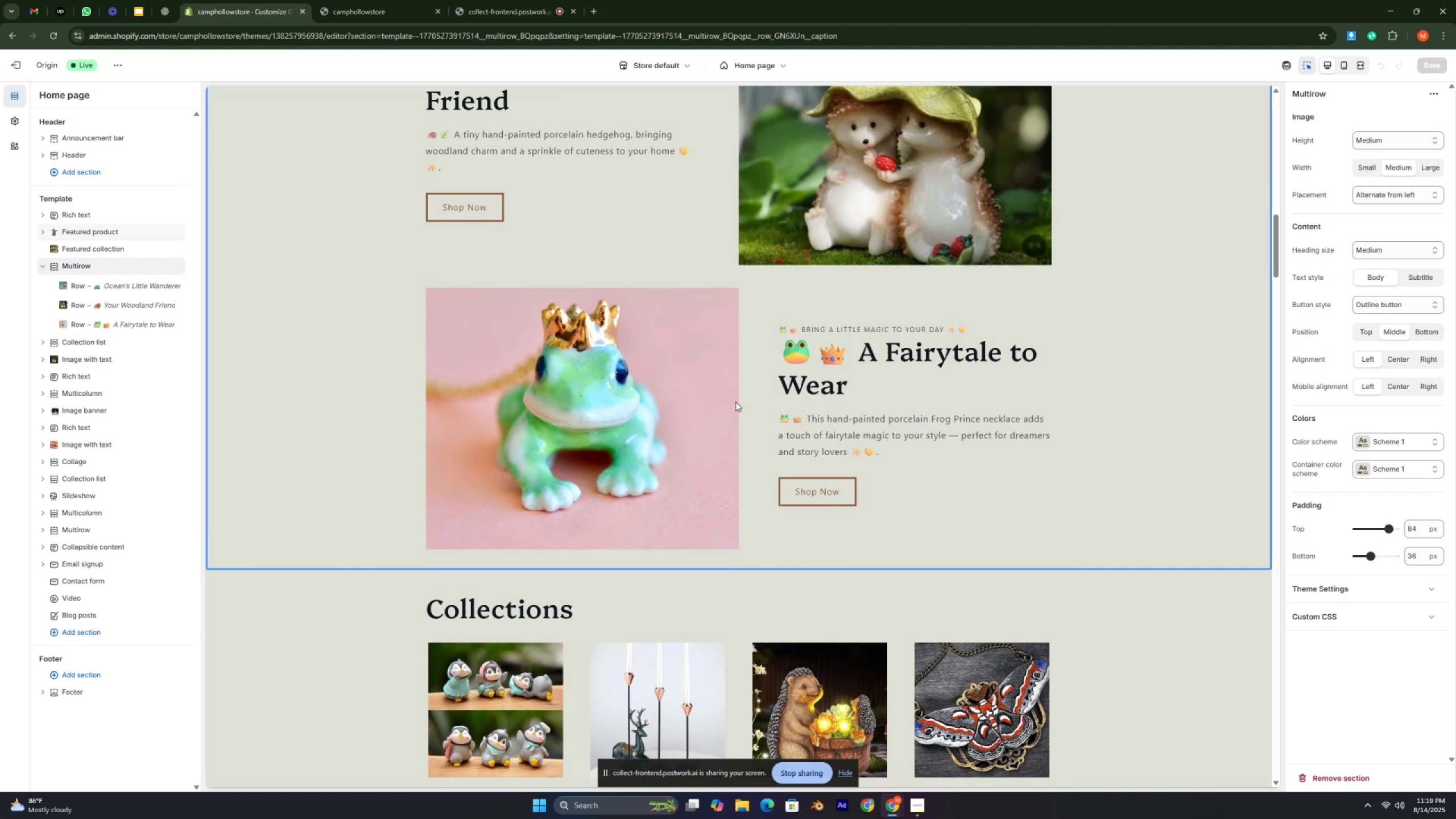 
key(Control+ControlLeft)
 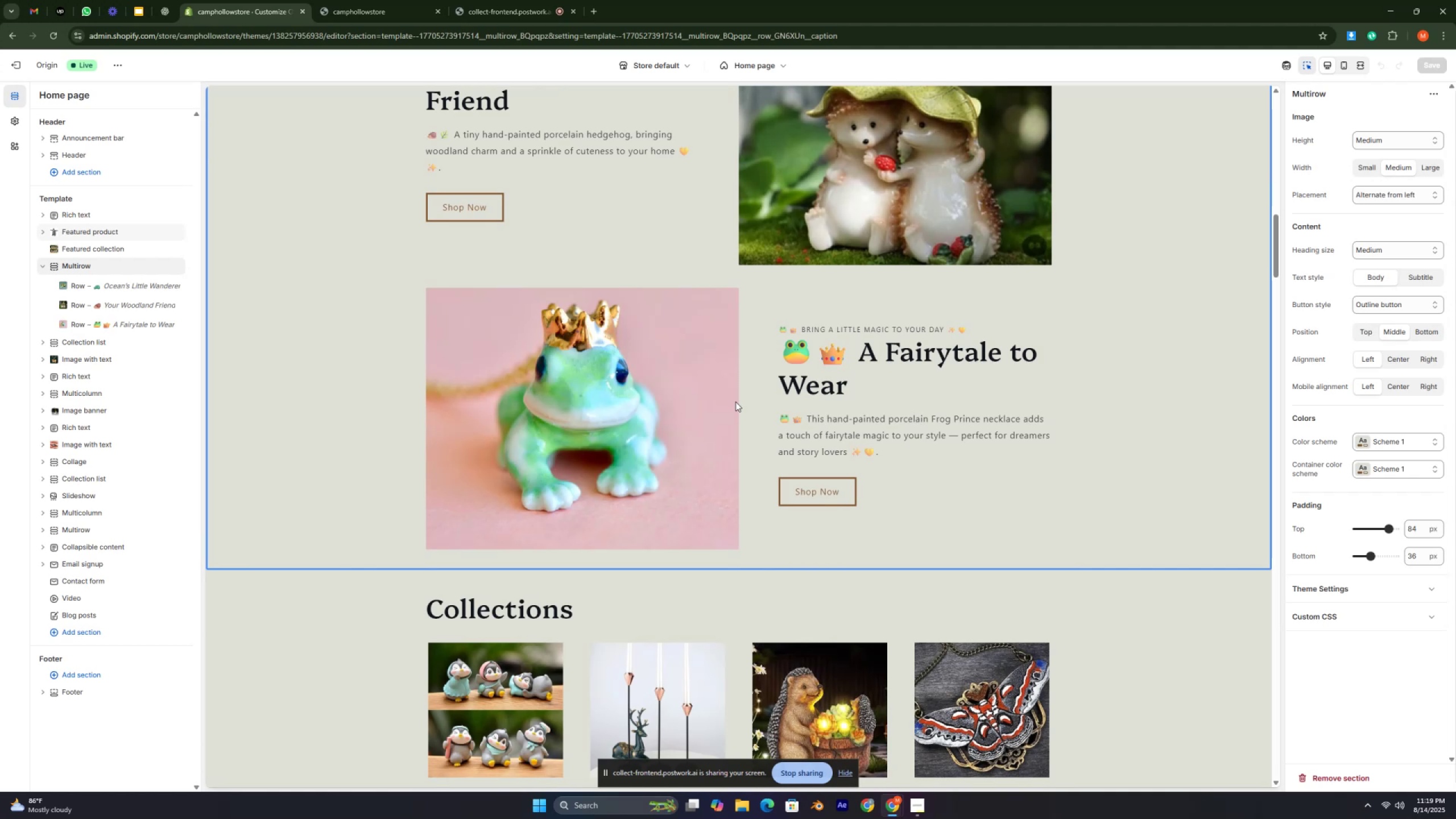 
key(Control+ControlLeft)
 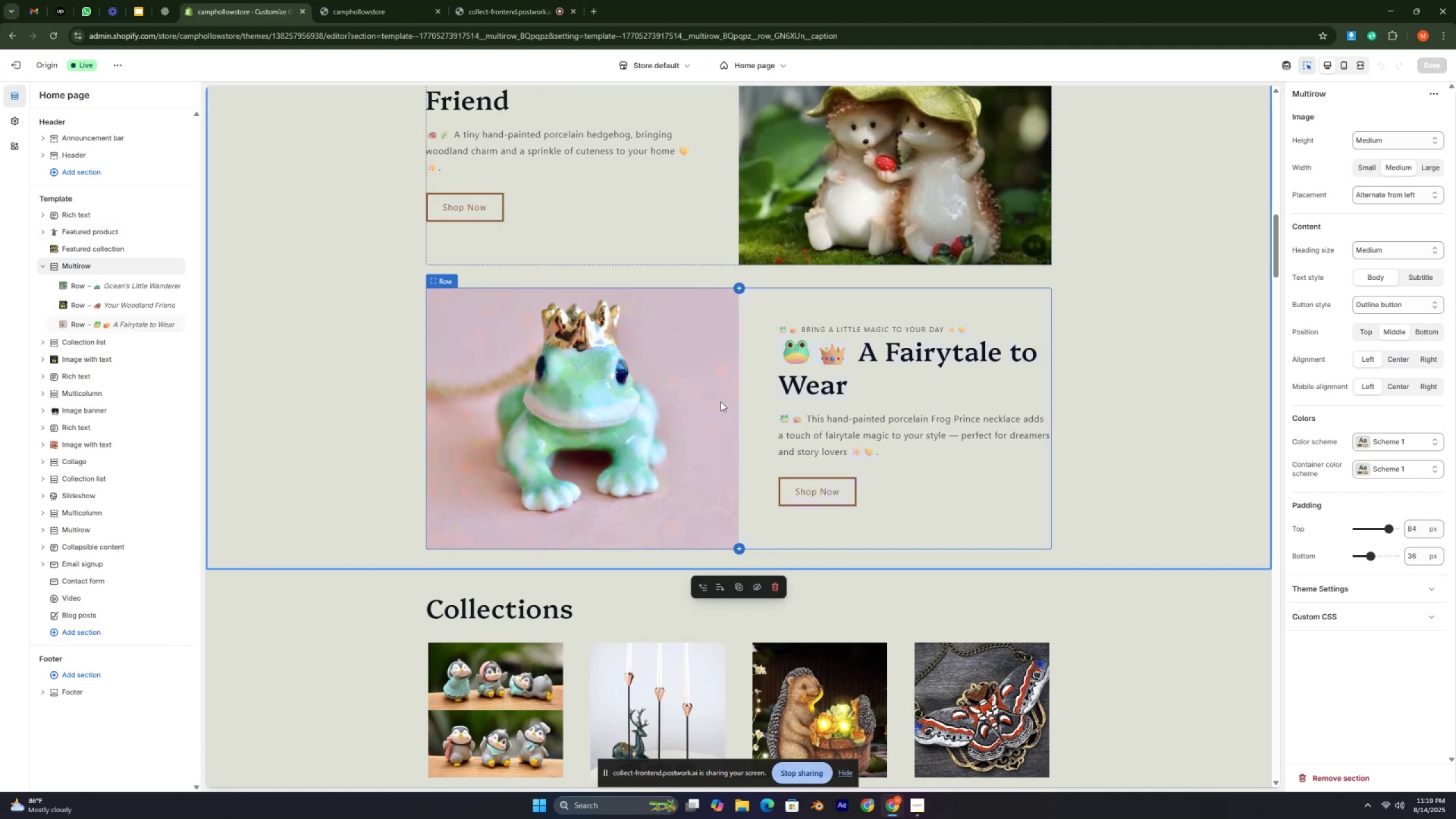 
key(Control+C)
 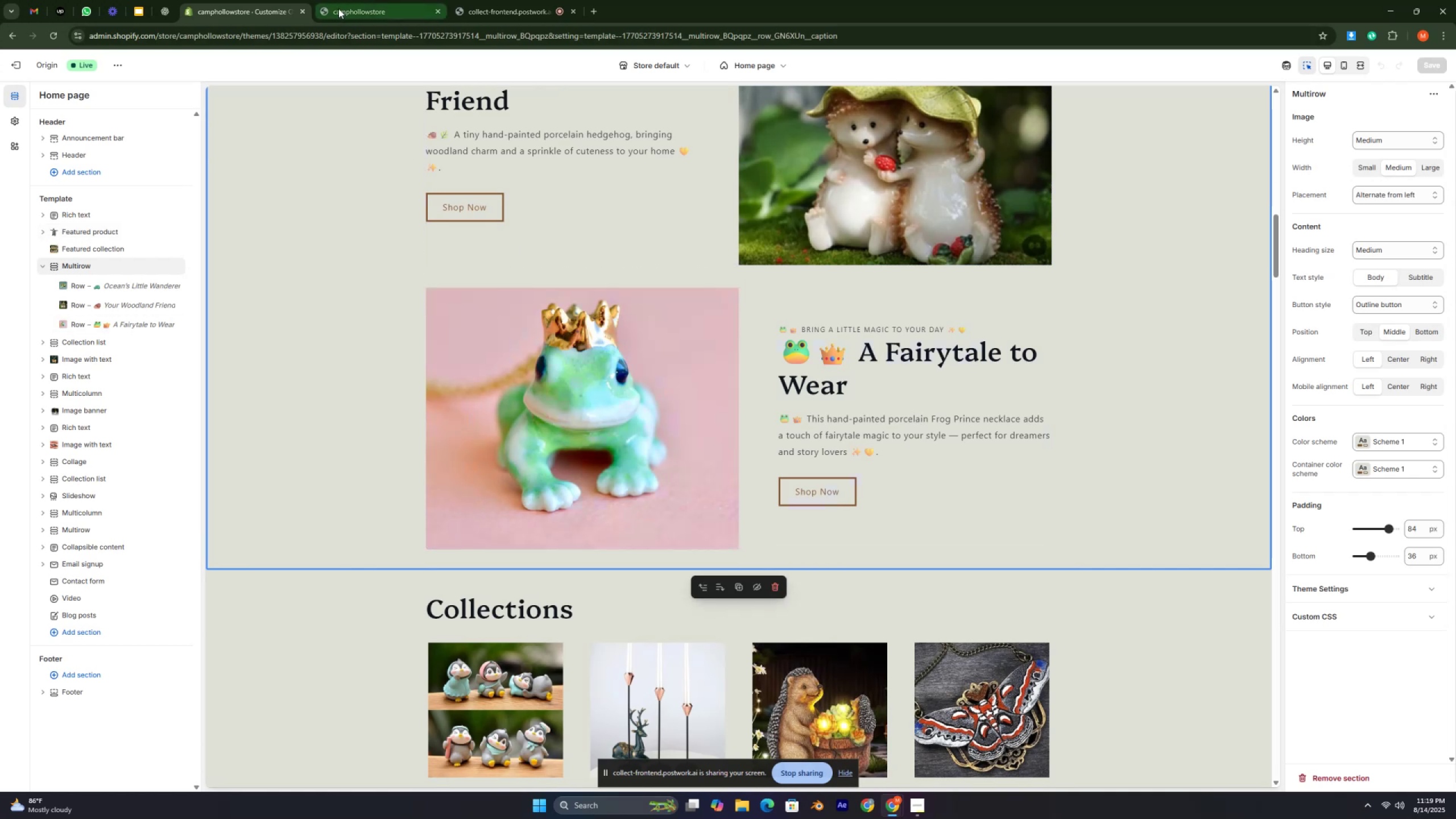 
left_click([339, 10])
 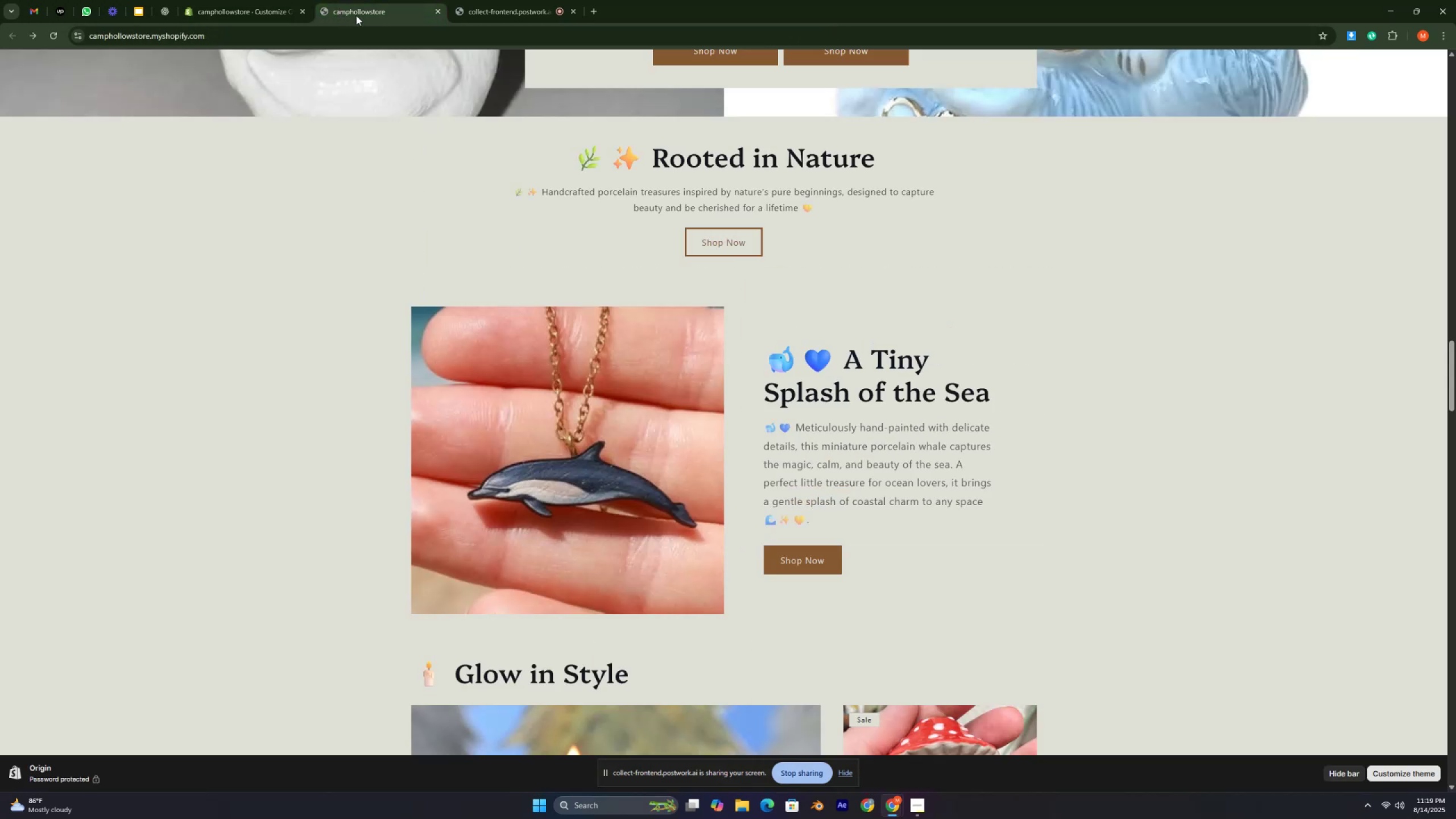 
left_click([487, 11])
 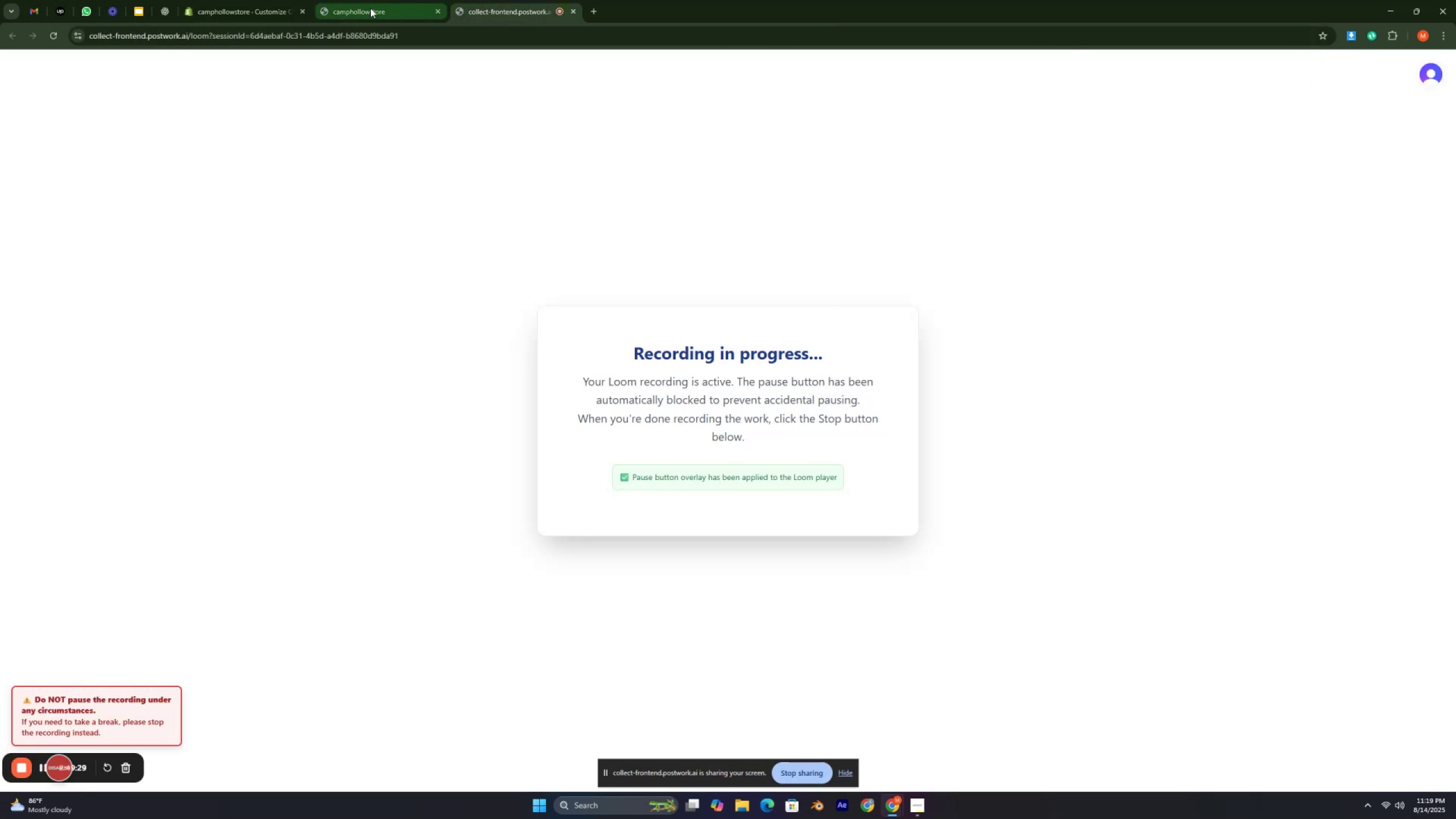 
left_click([370, 8])
 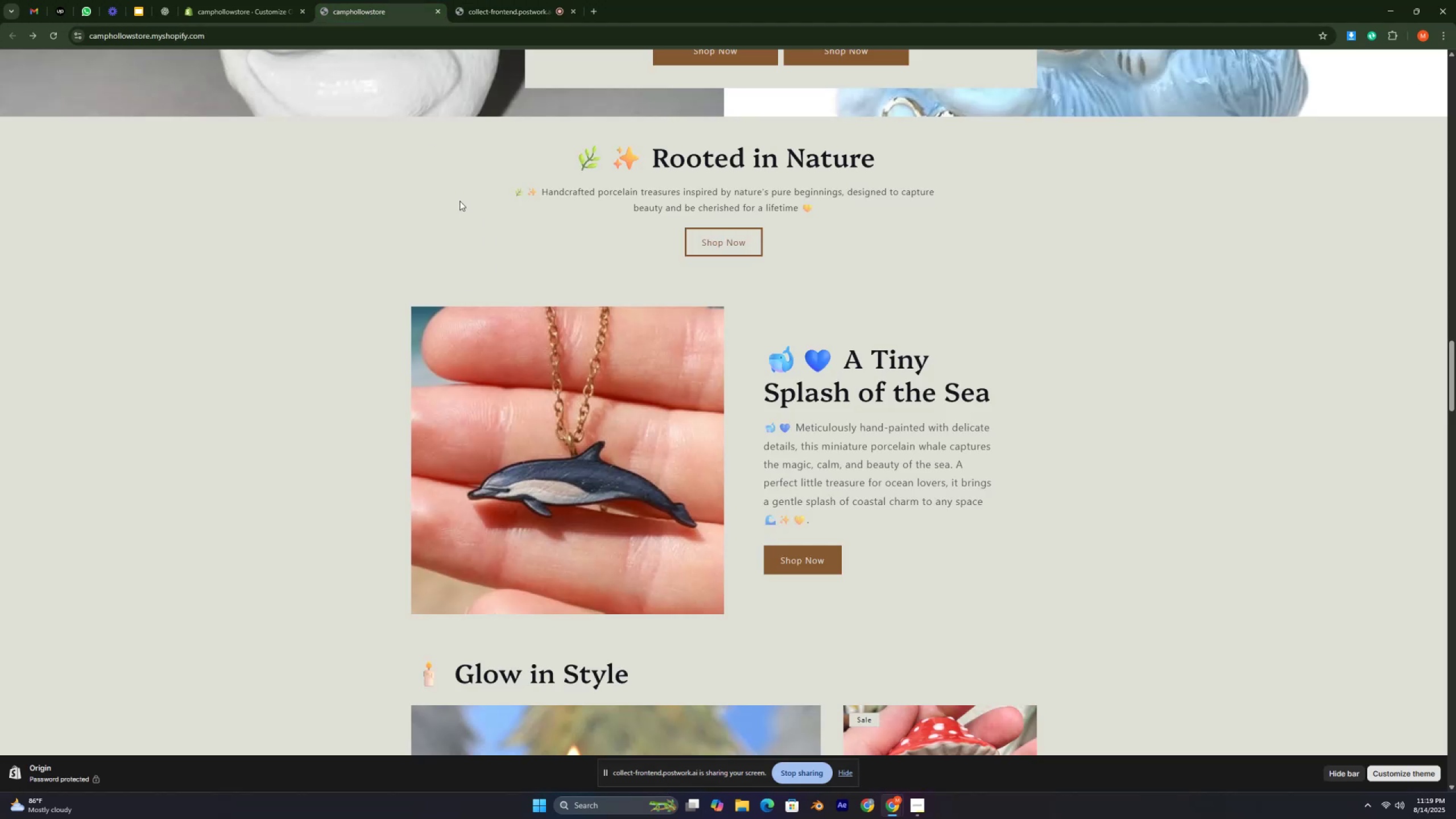 
left_click([505, 12])
 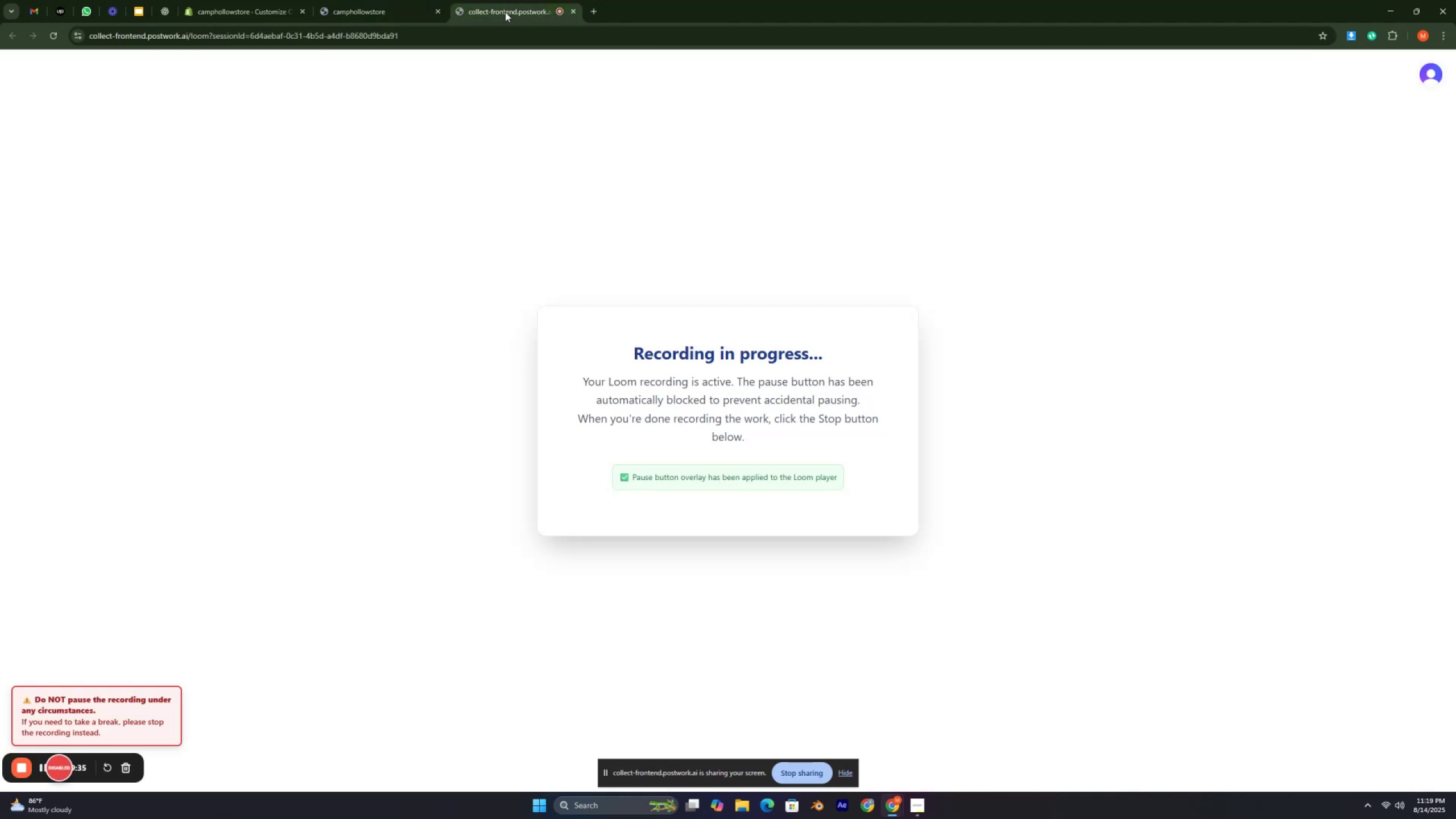 
left_click([360, 10])
 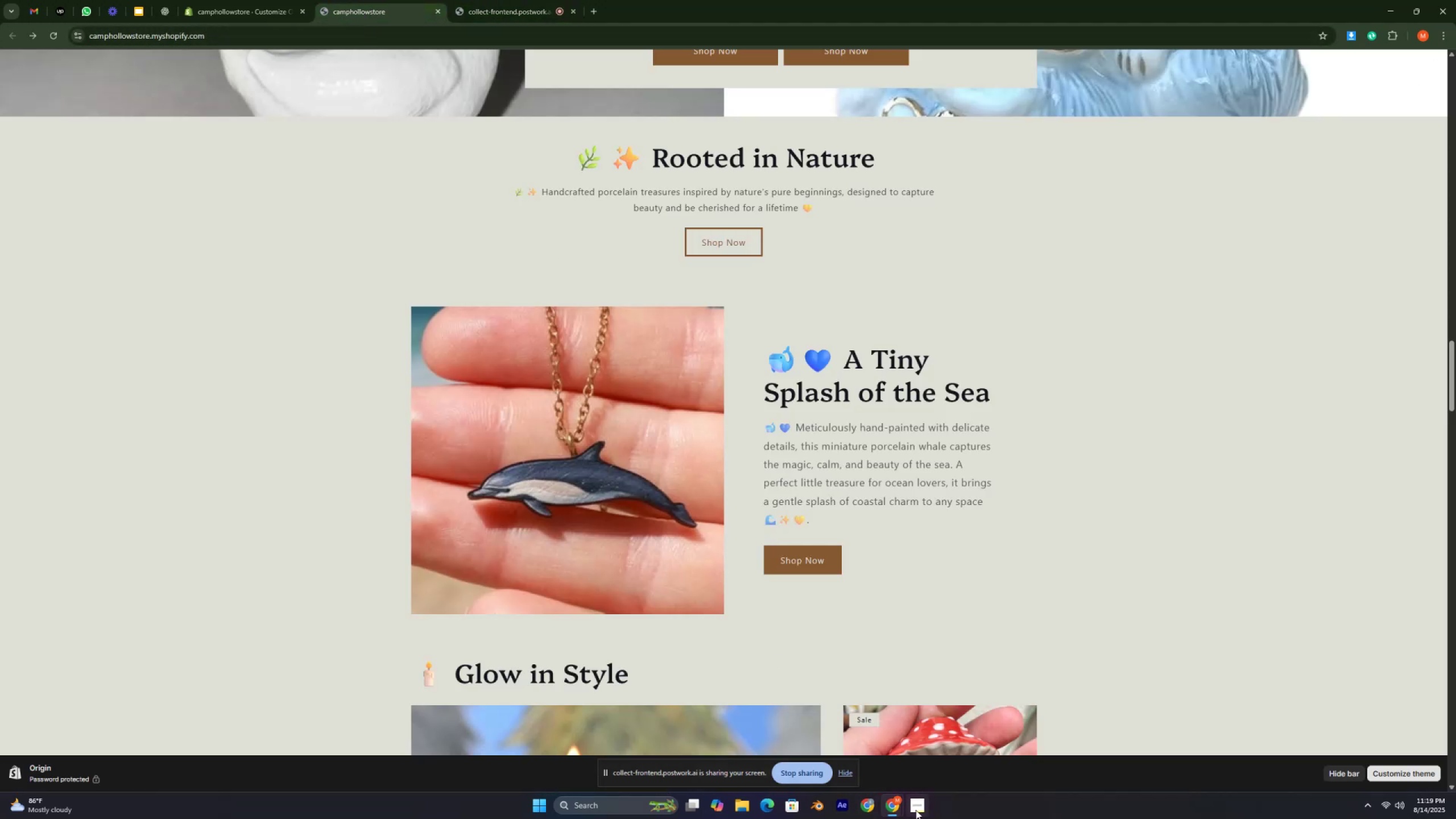 
left_click([916, 803])
 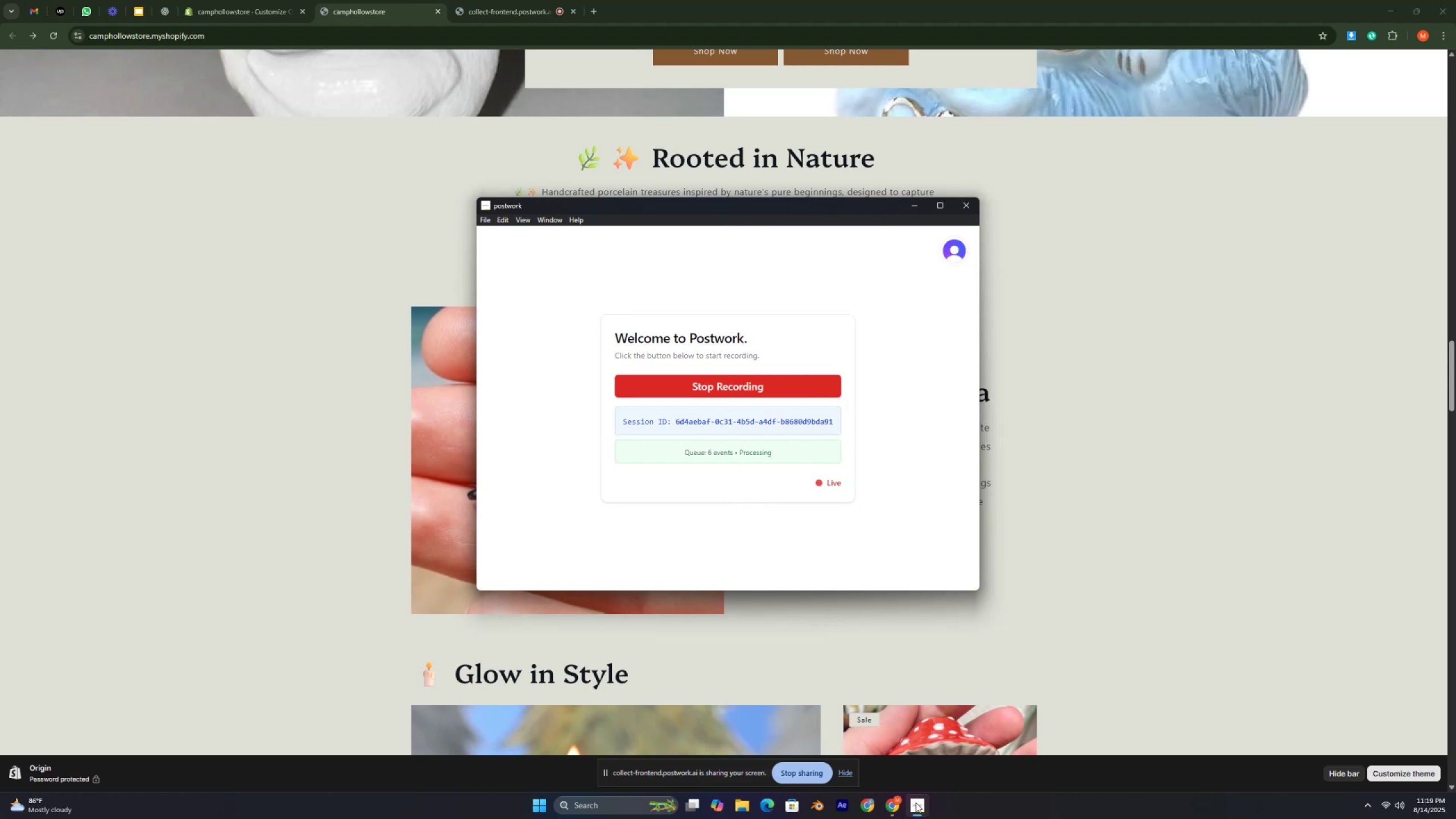 
left_click([916, 803])
 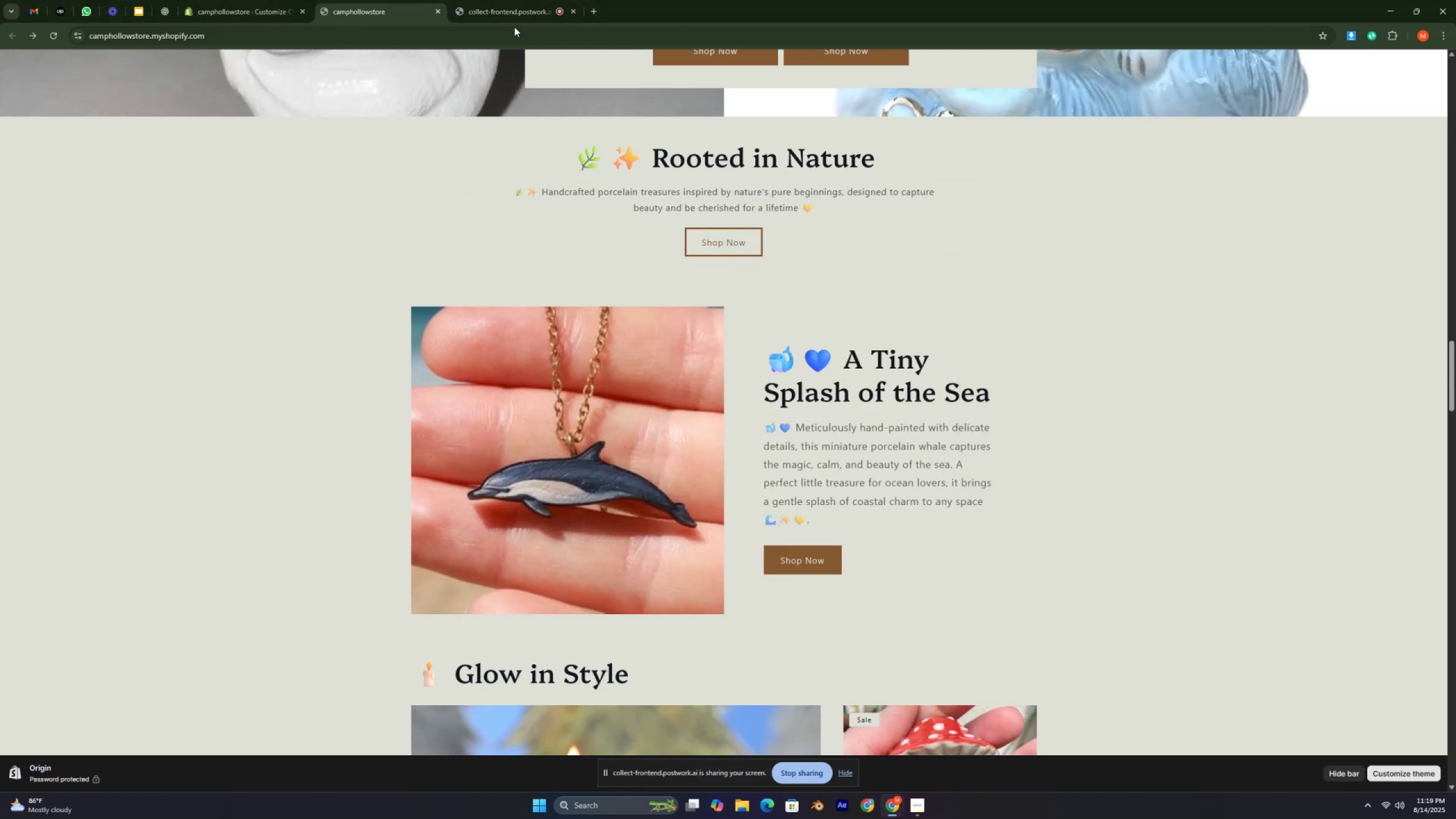 
left_click([512, 16])
 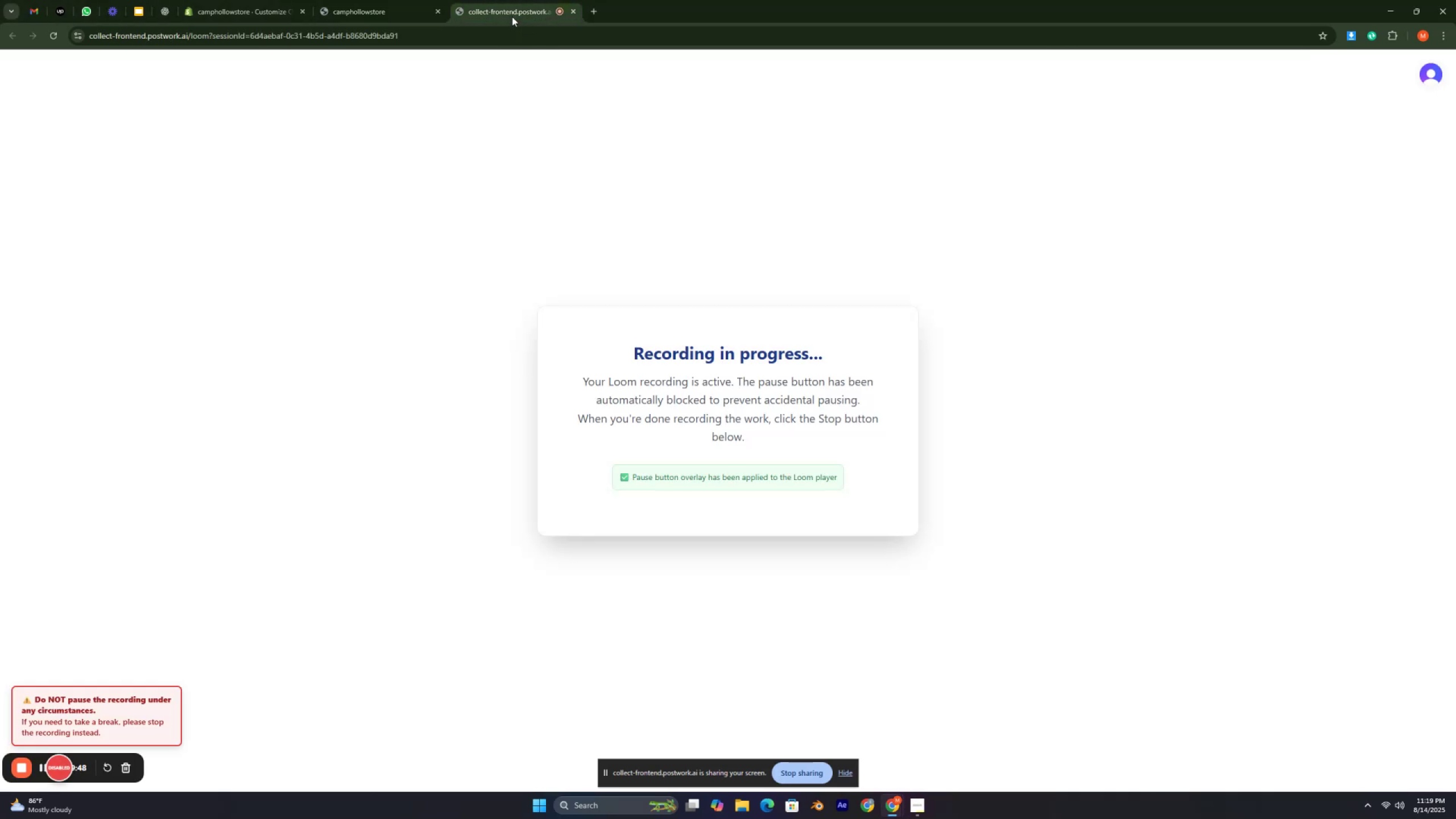 
wait(7.18)
 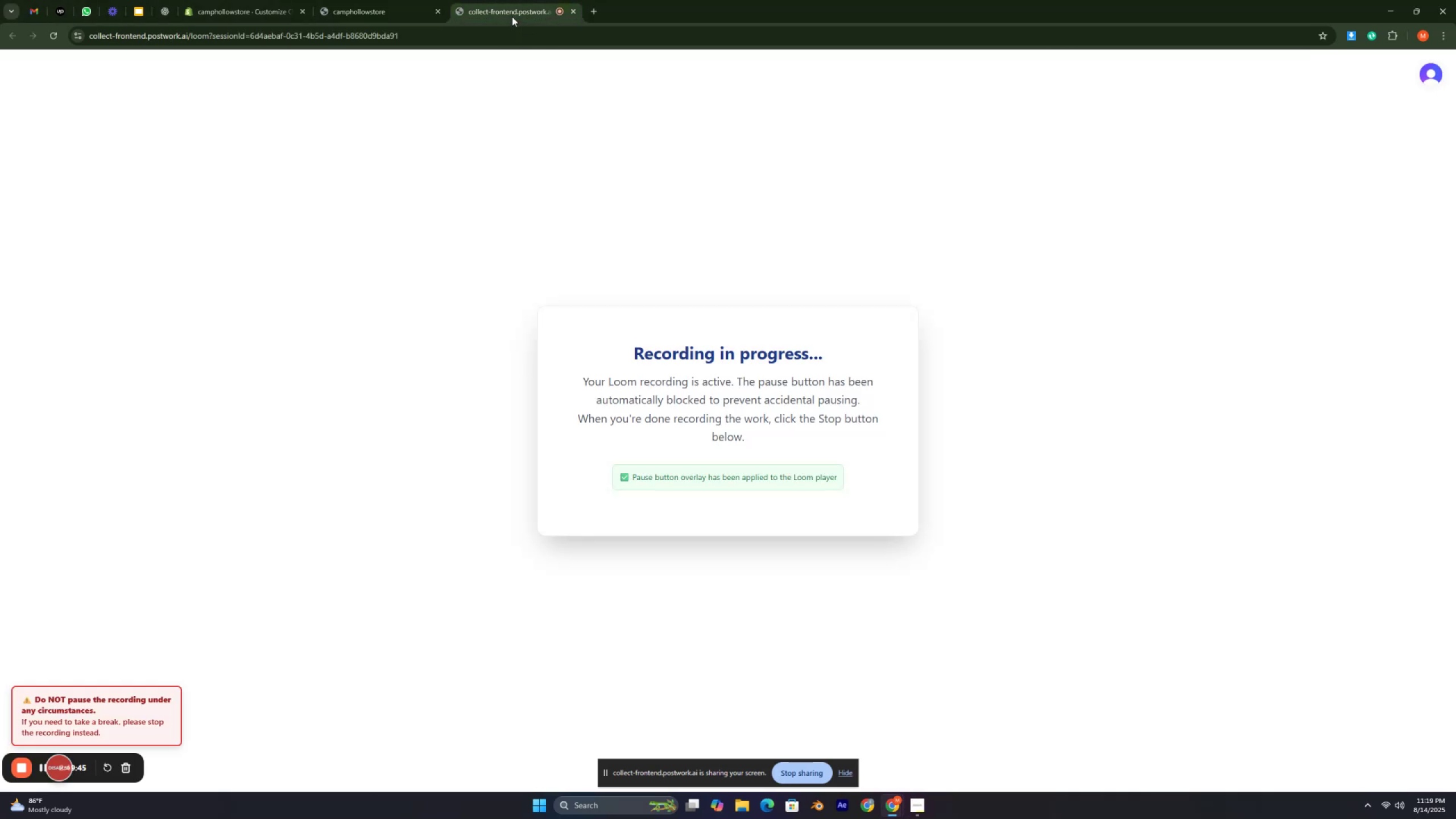 
left_click([380, 3])
 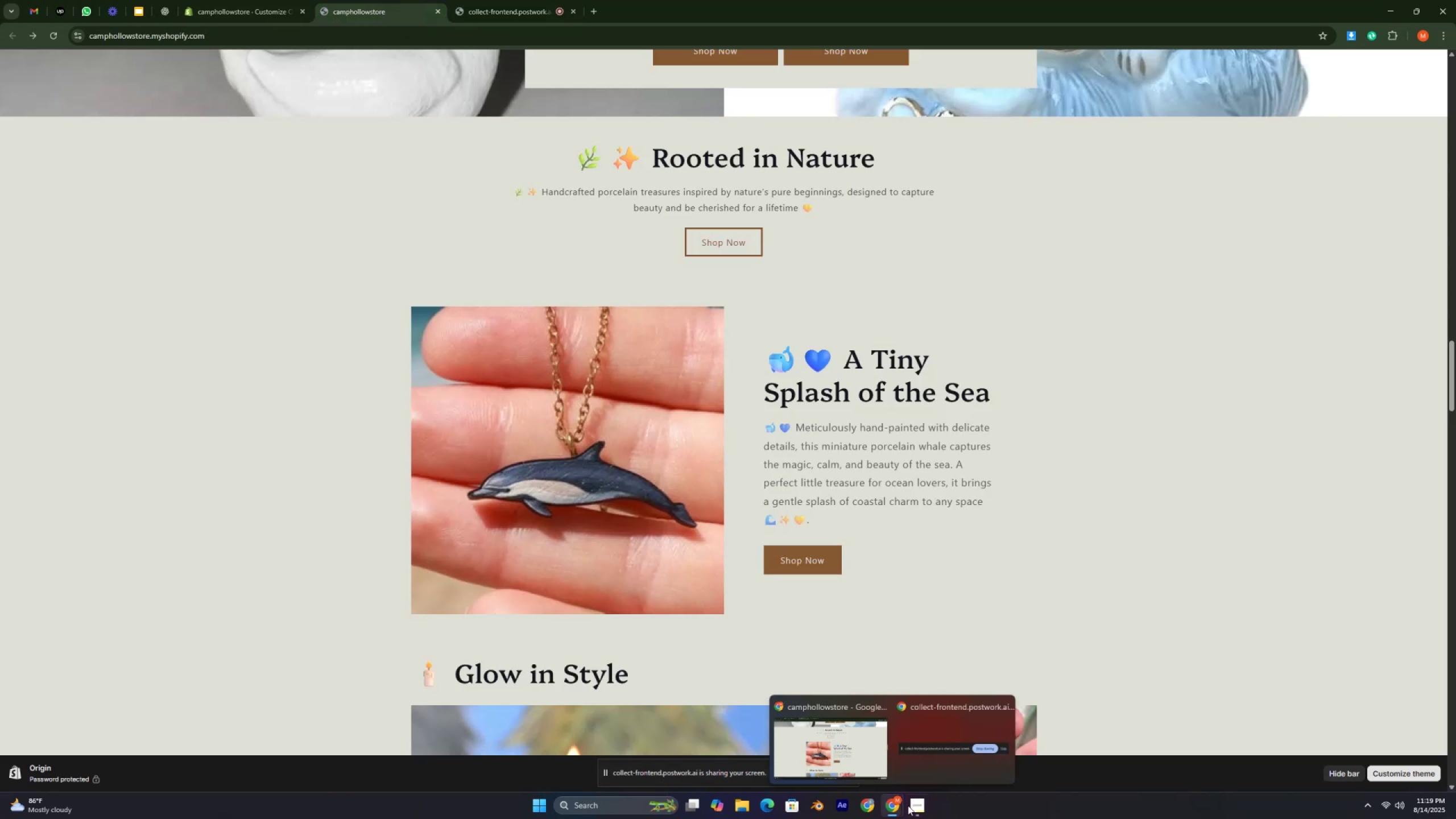 
left_click([915, 805])
 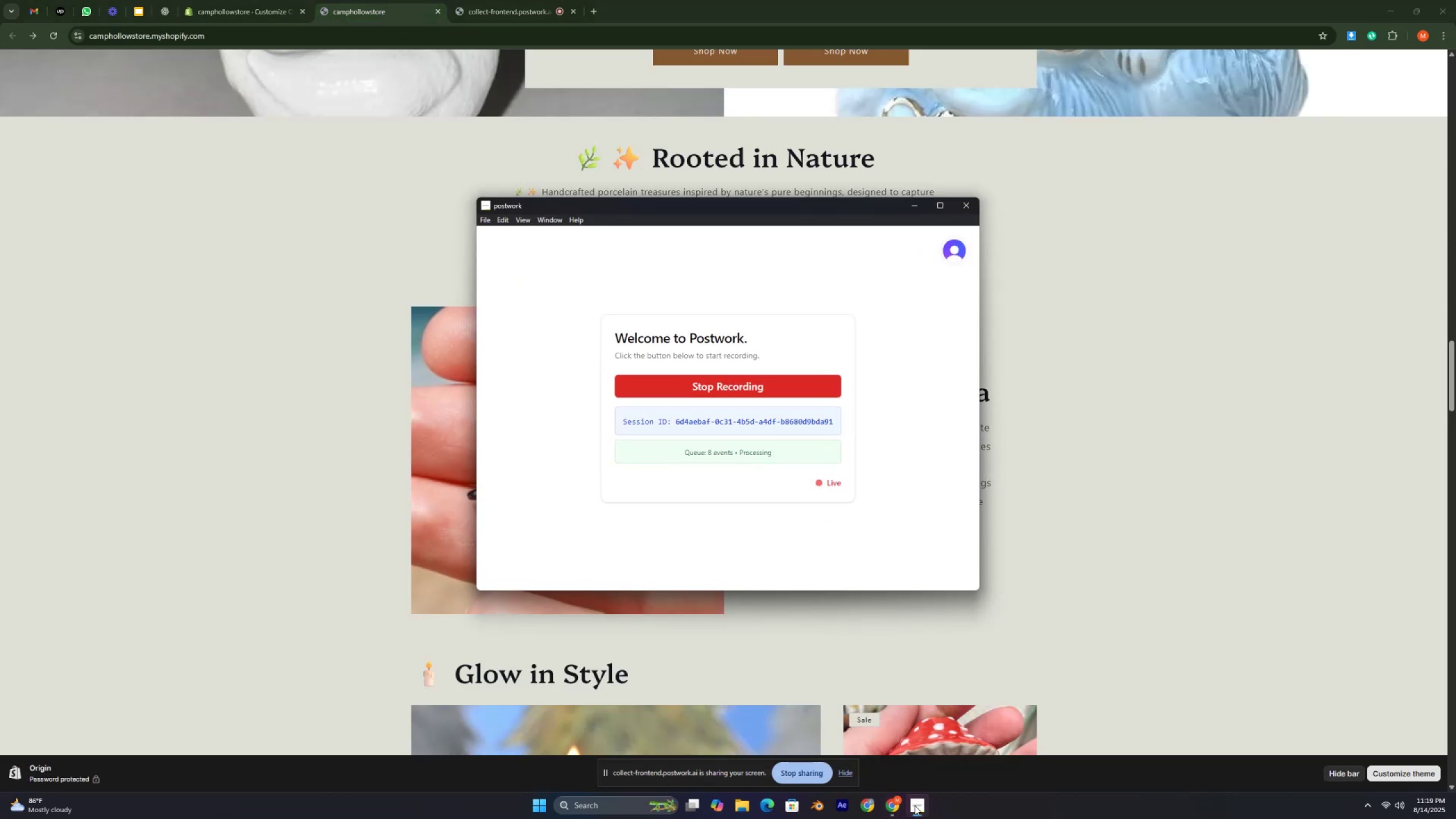 
left_click([915, 805])
 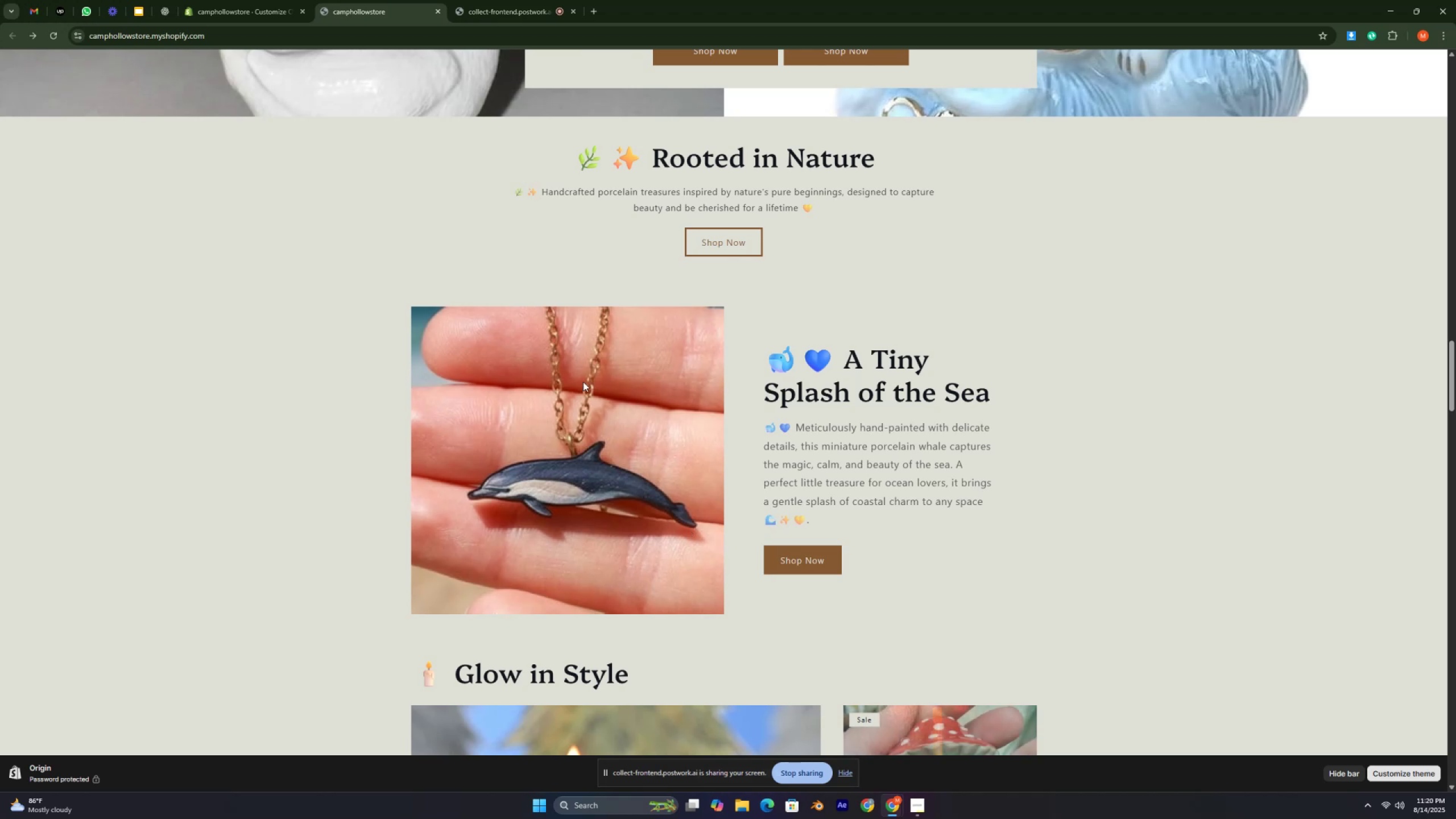 
scroll: coordinate [532, 271], scroll_direction: down, amount: 2.0
 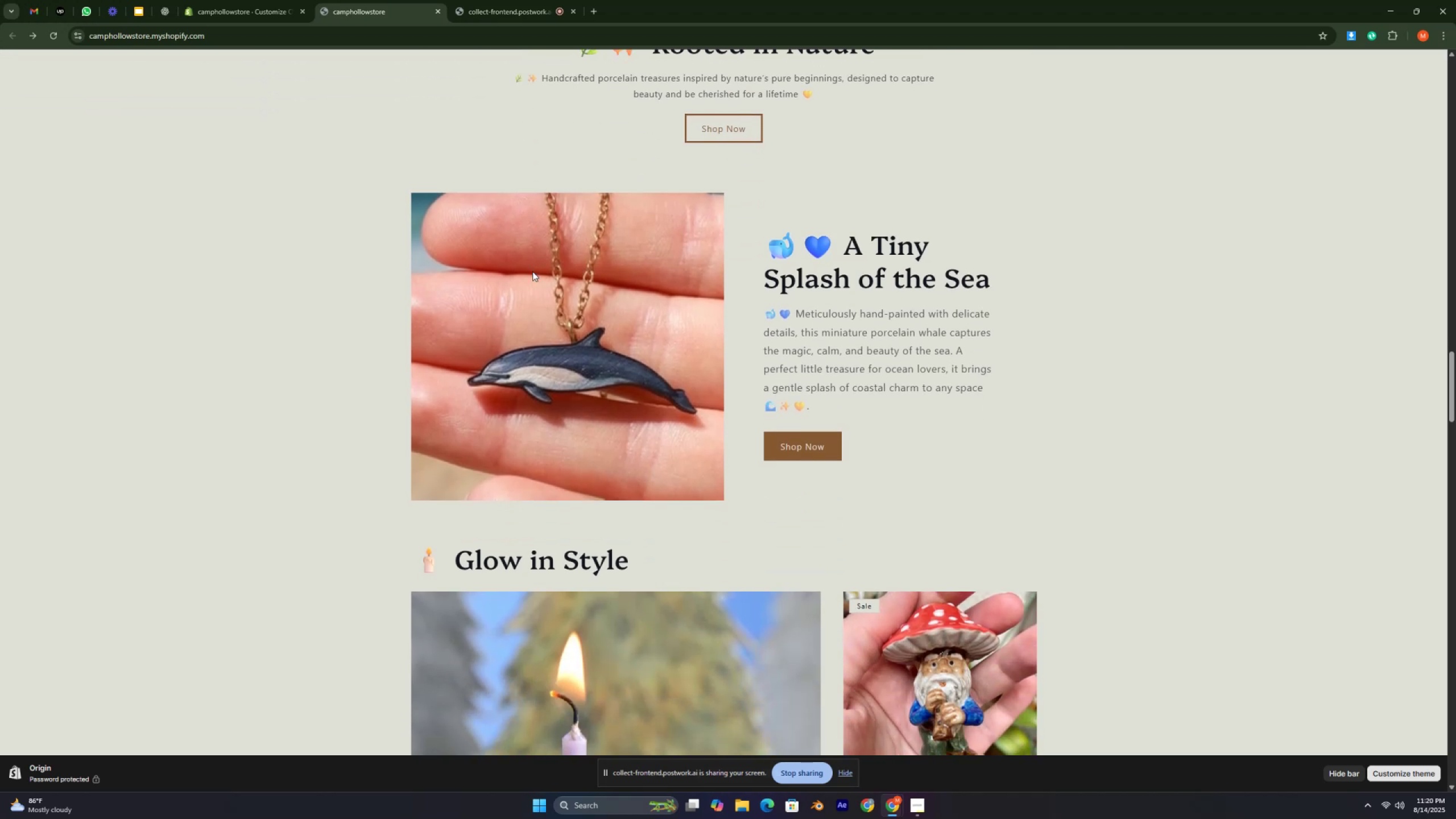 
wait(10.66)
 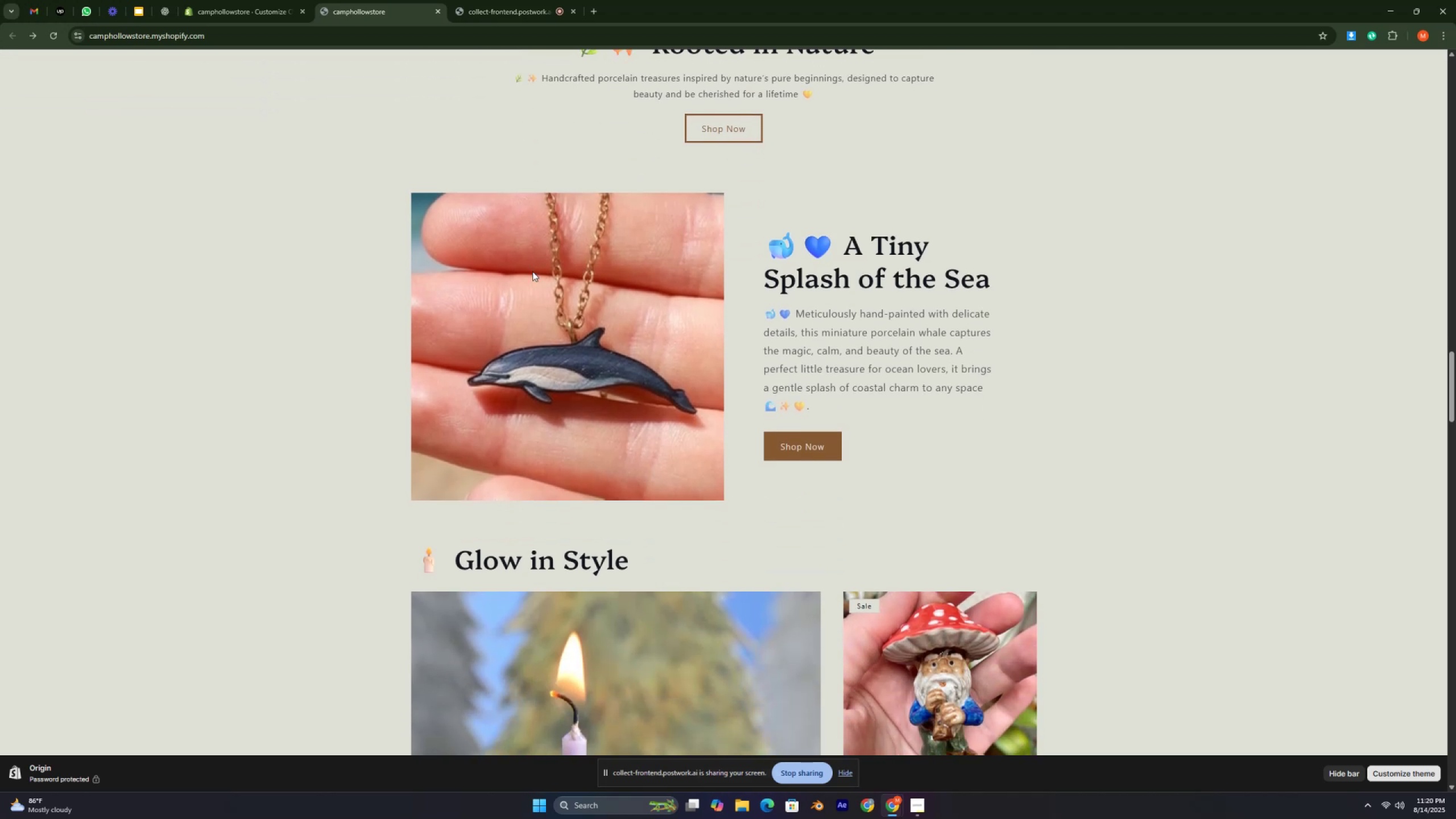 
scroll: coordinate [548, 240], scroll_direction: down, amount: 20.0
 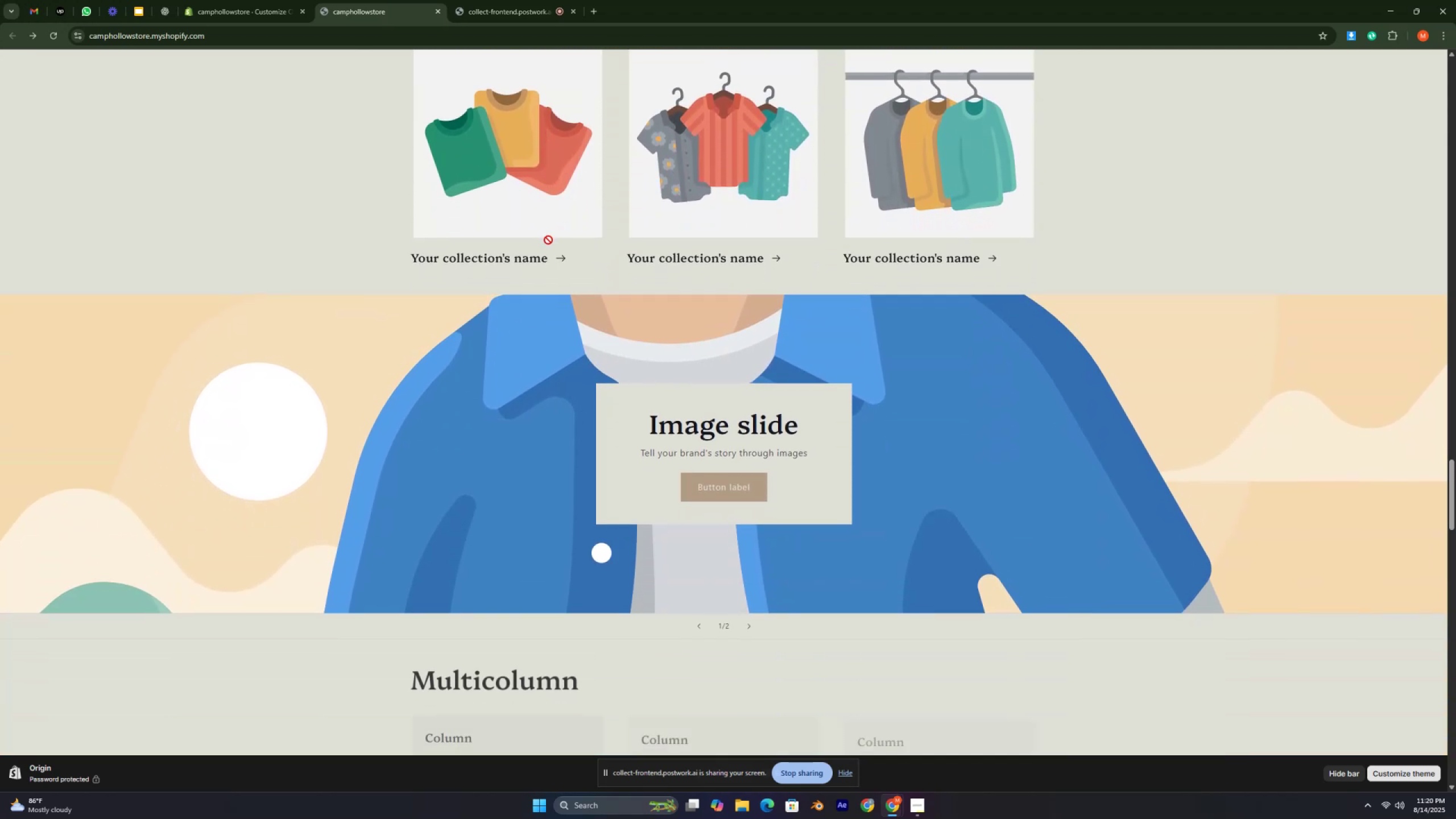 
scroll: coordinate [629, 241], scroll_direction: up, amount: 10.0
 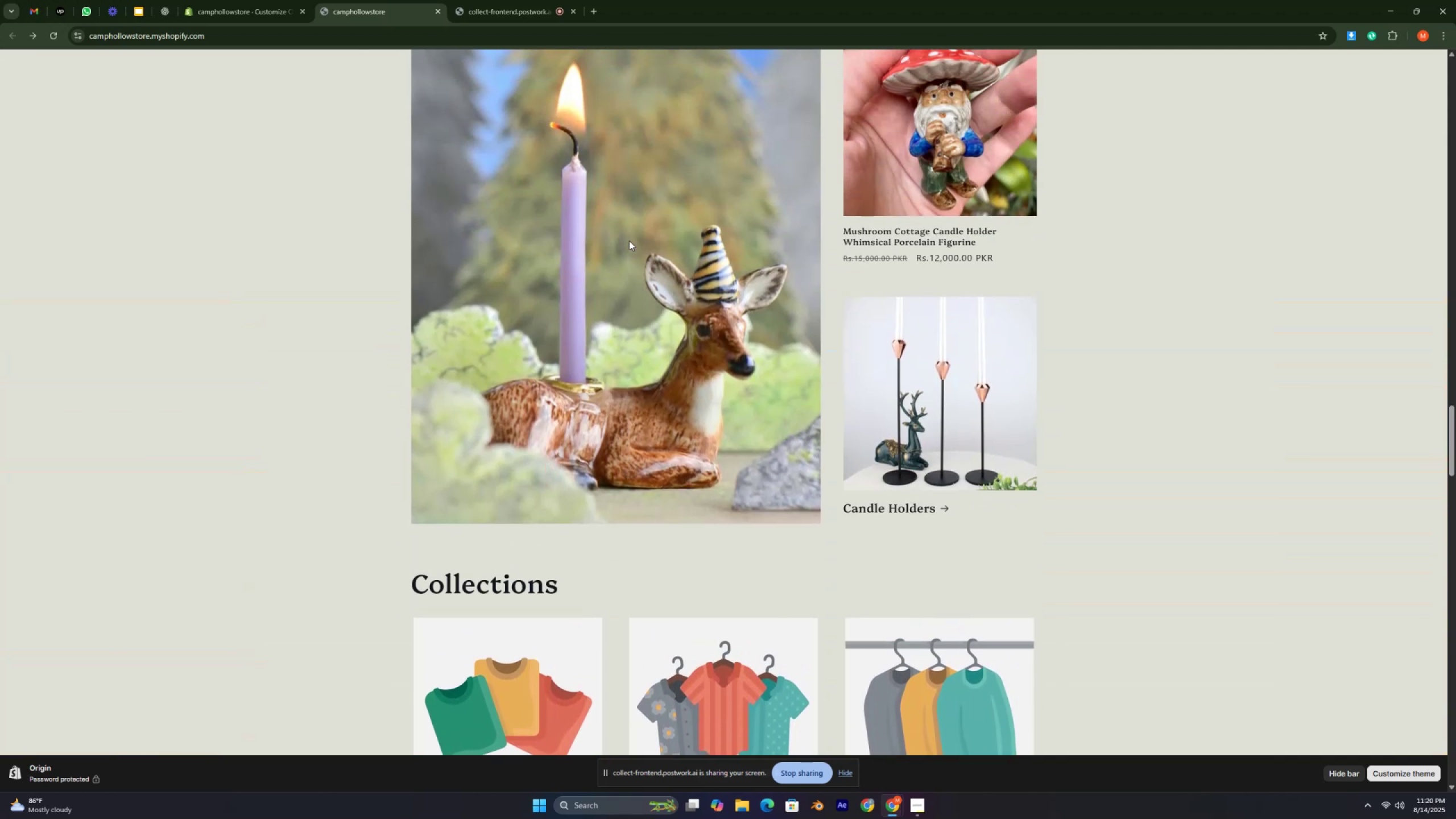 
key(Control+ControlLeft)
 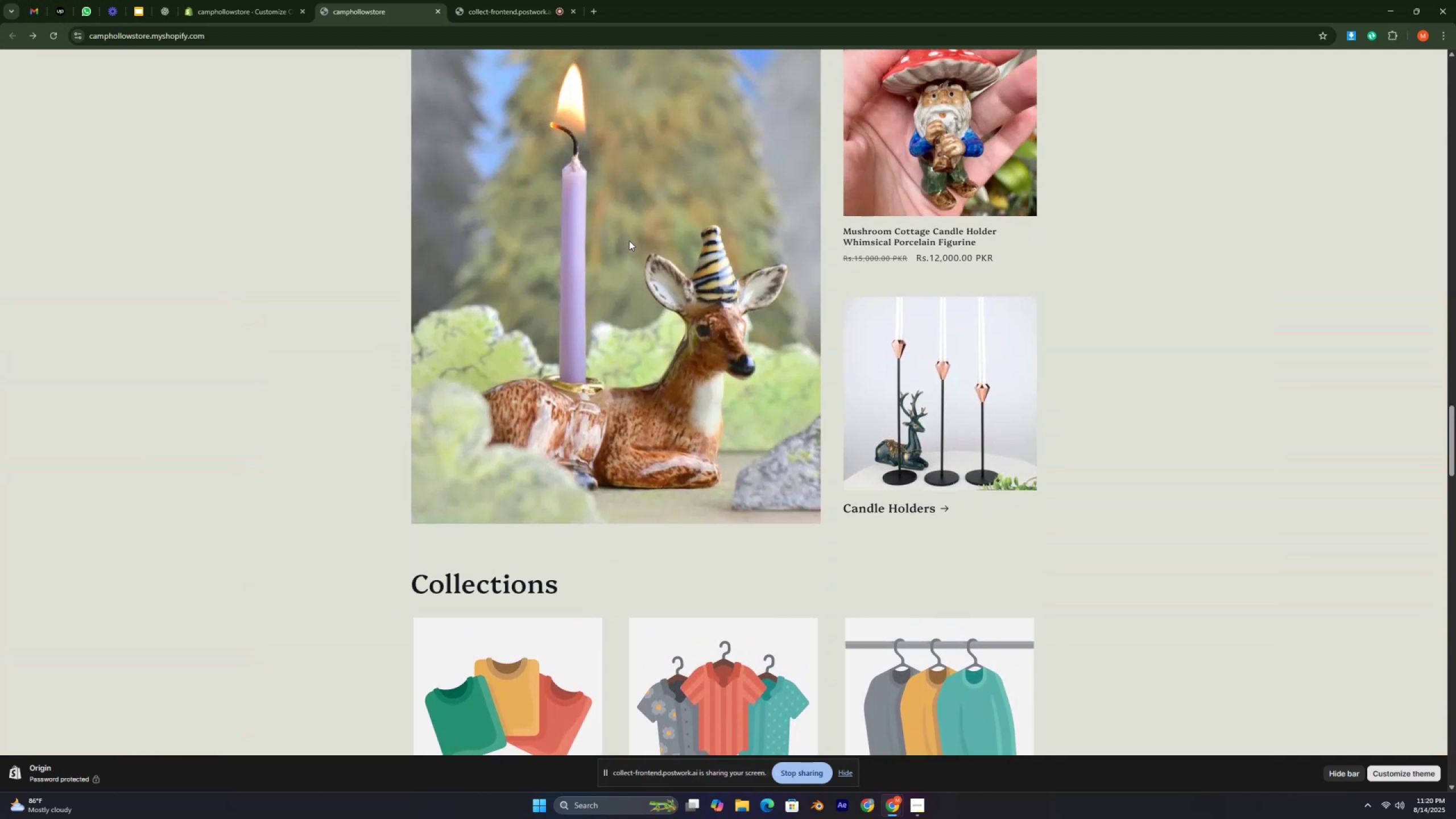 
key(Control+ControlLeft)
 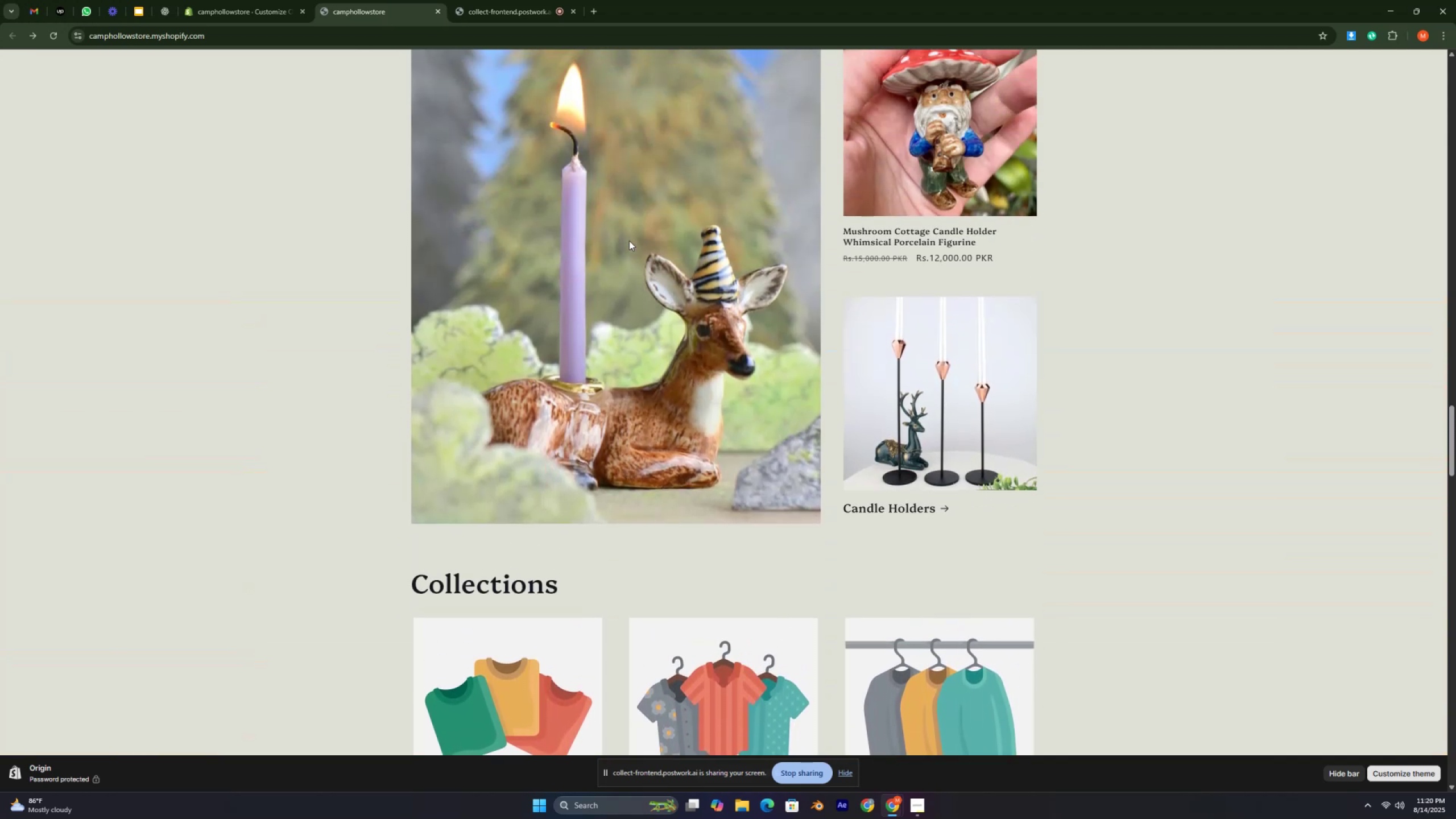 
key(Control+ControlLeft)
 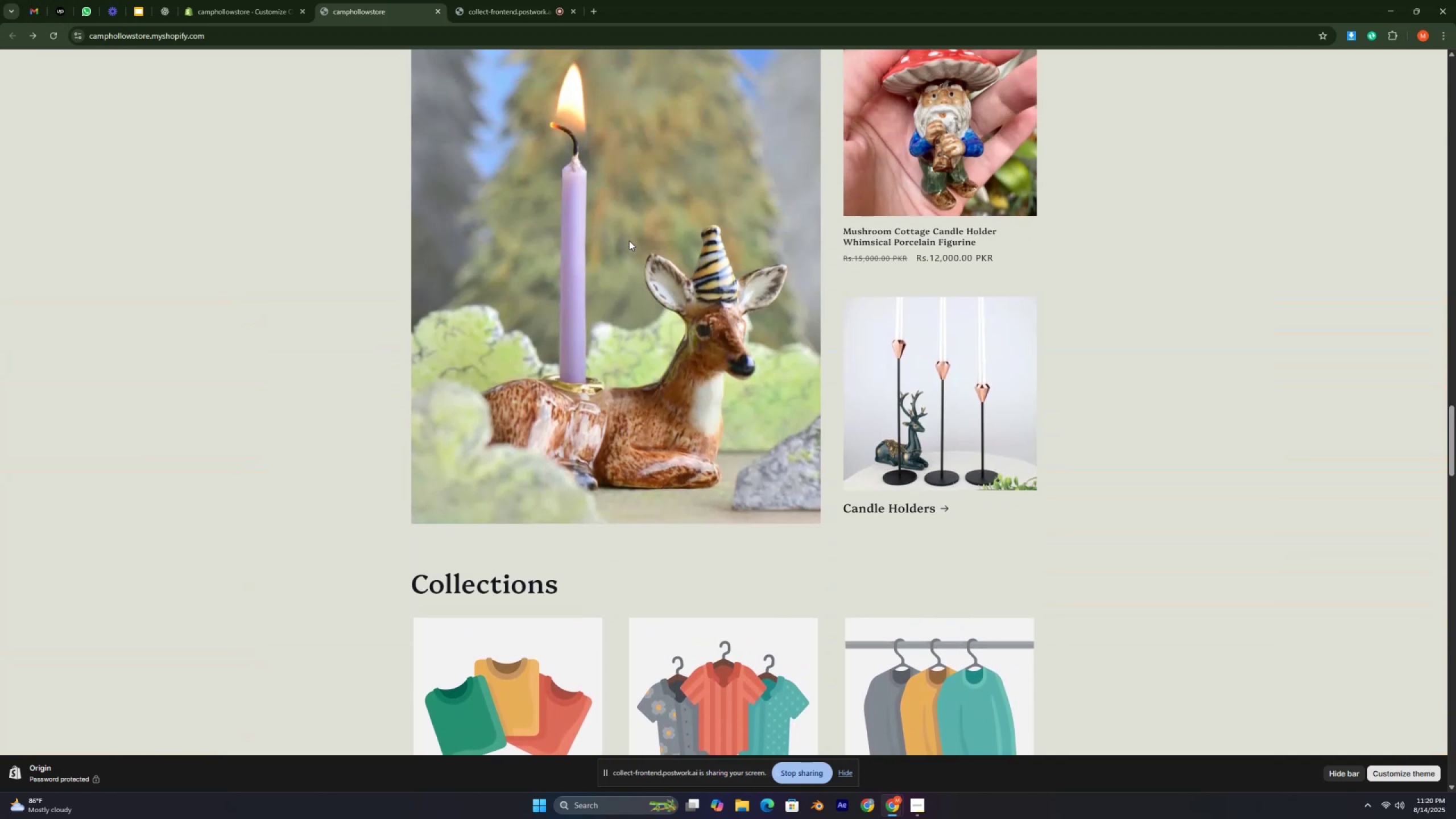 
key(Control+ControlLeft)
 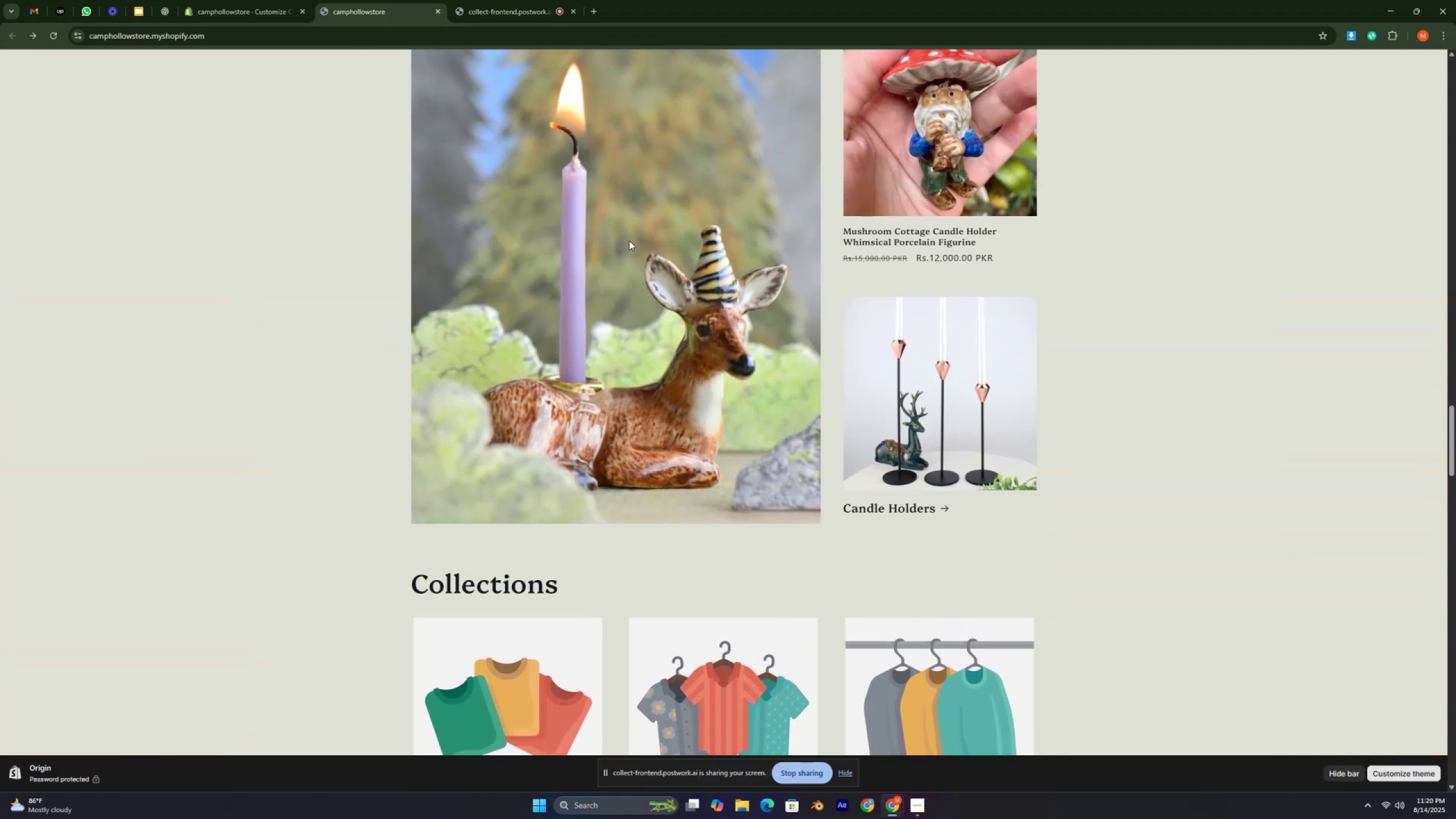 
key(Control+ControlLeft)
 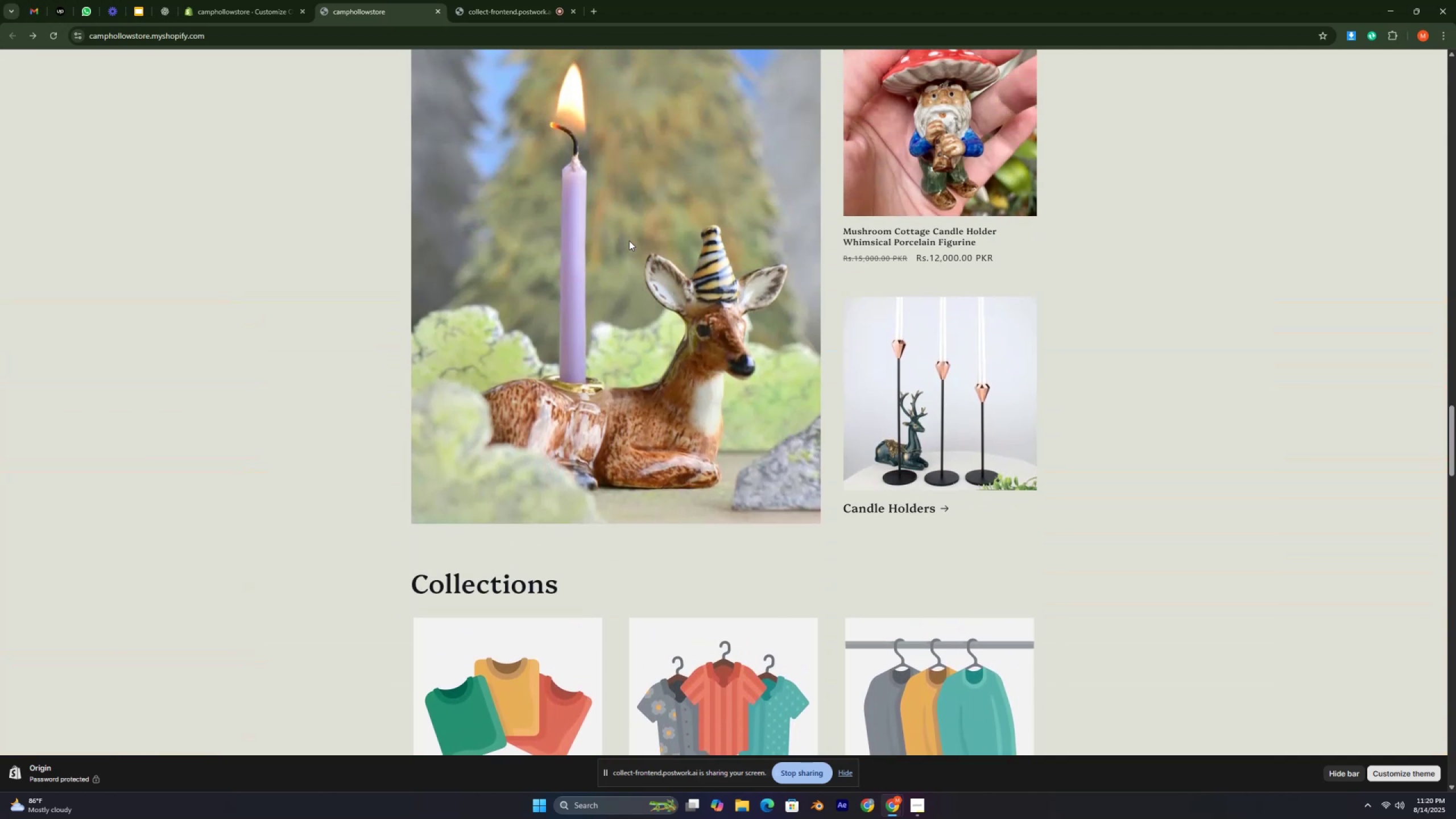 
key(Control+ControlLeft)
 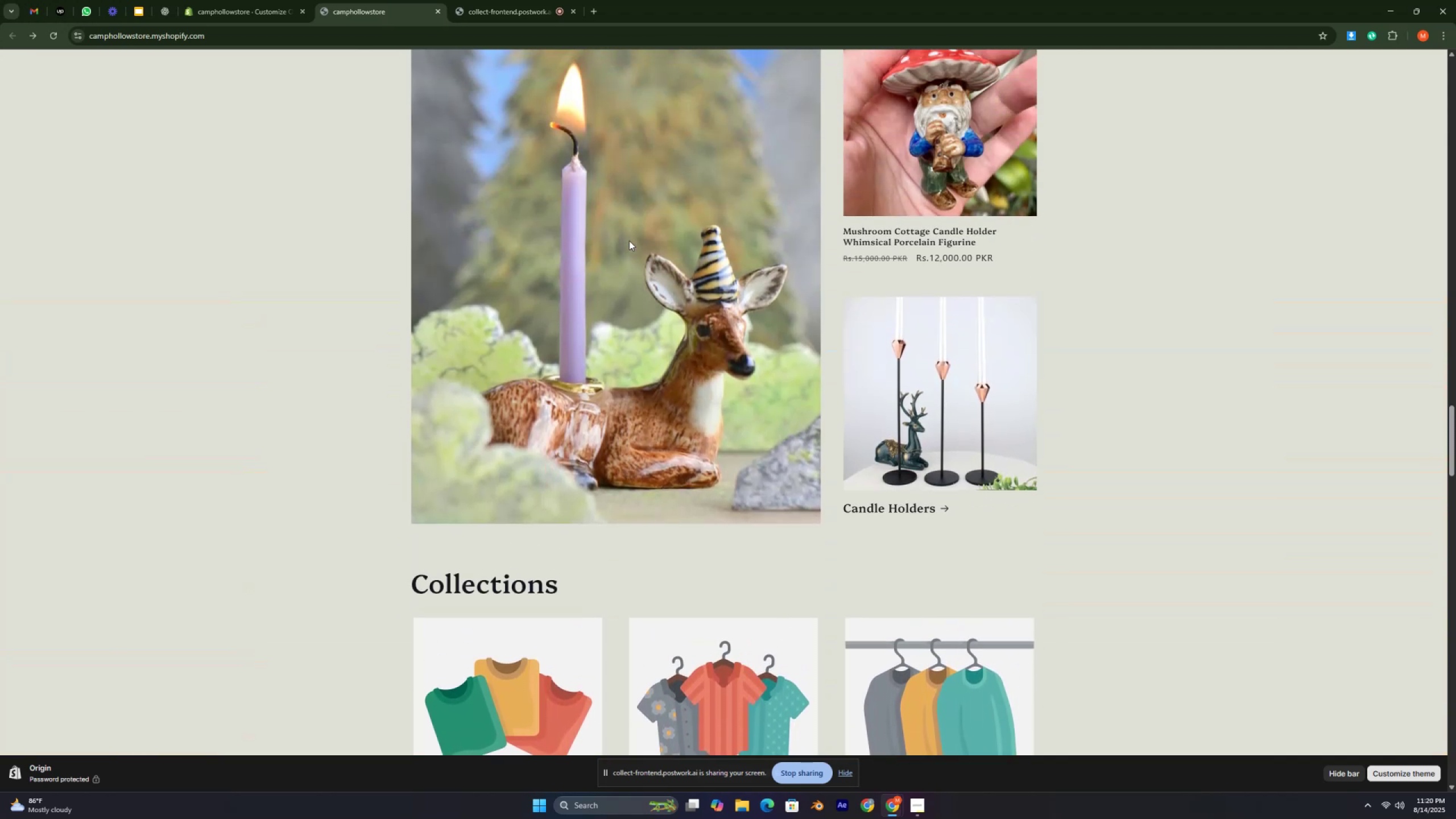 
key(Control+ControlLeft)
 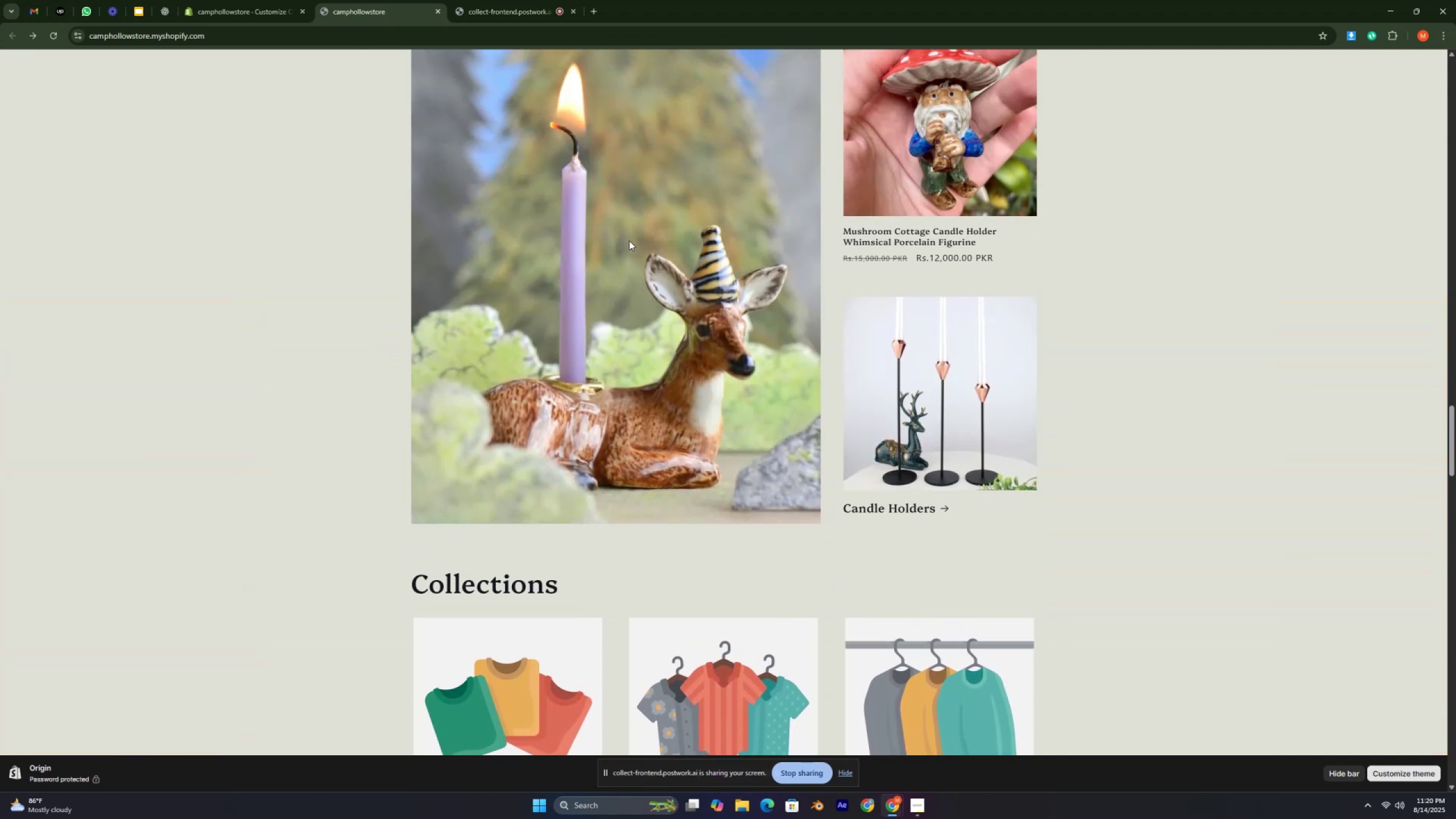 
key(Control+ControlLeft)
 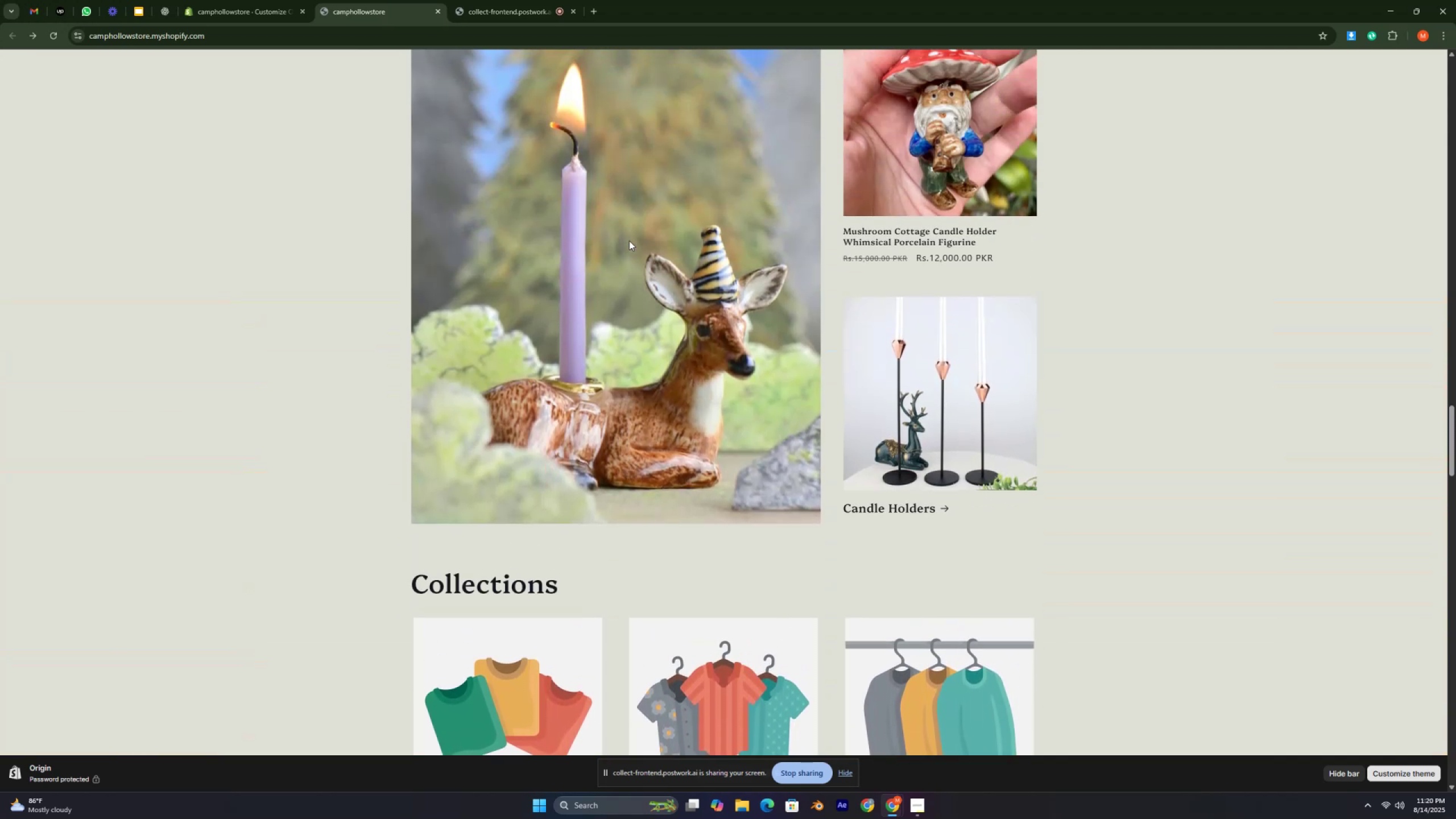 
key(Control+ControlLeft)
 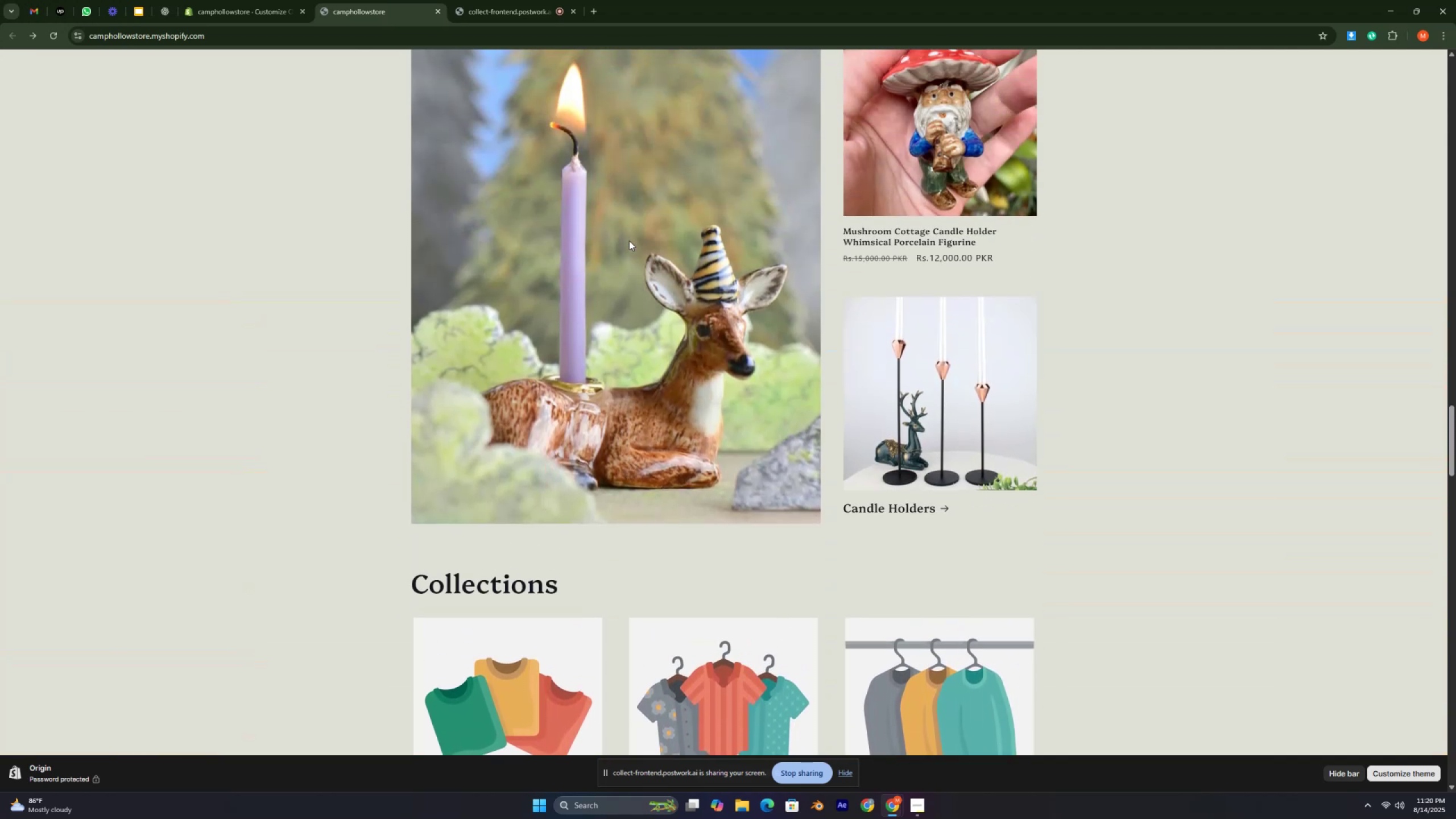 
key(Control+ControlLeft)
 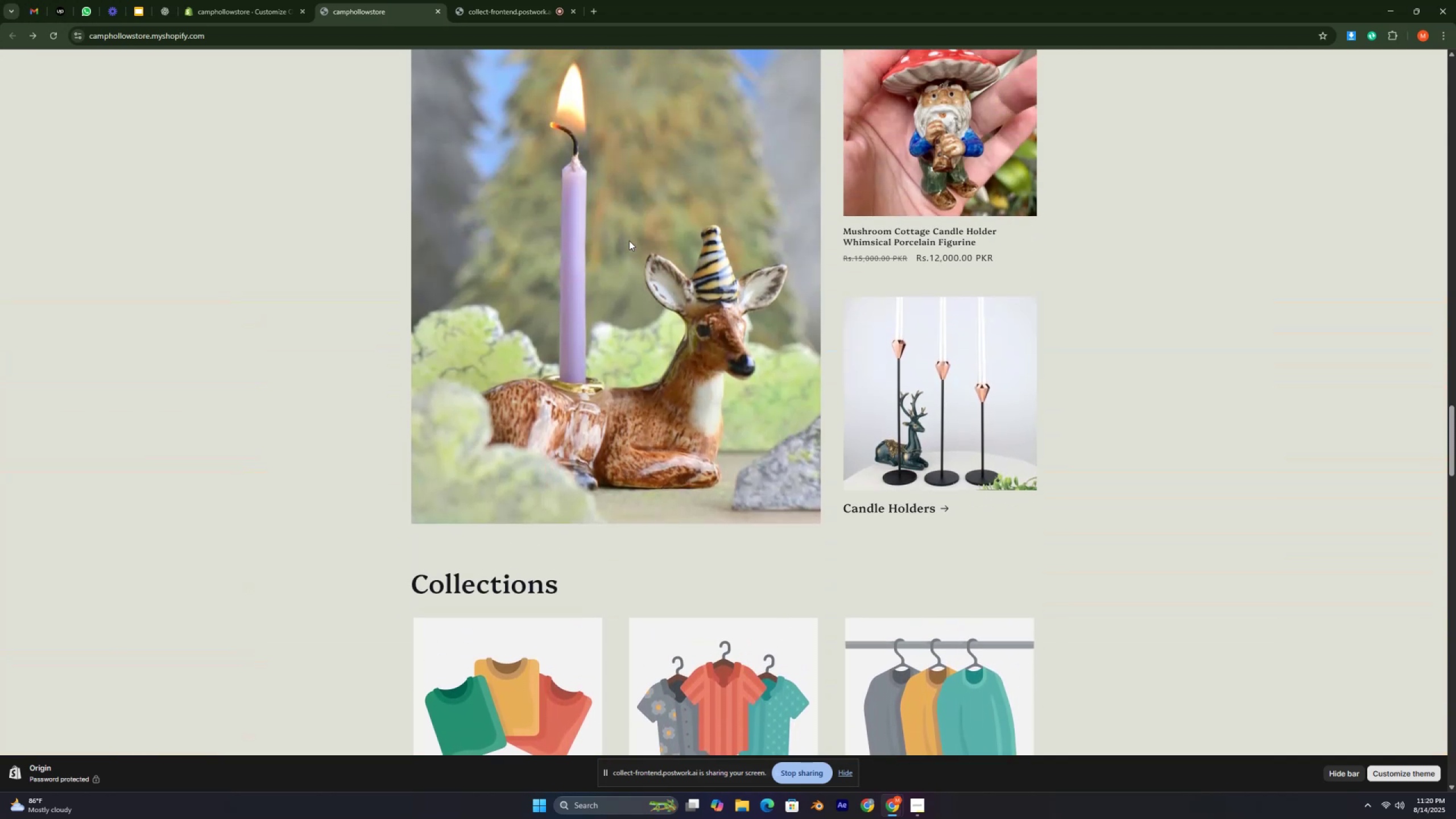 
key(Control+ControlLeft)
 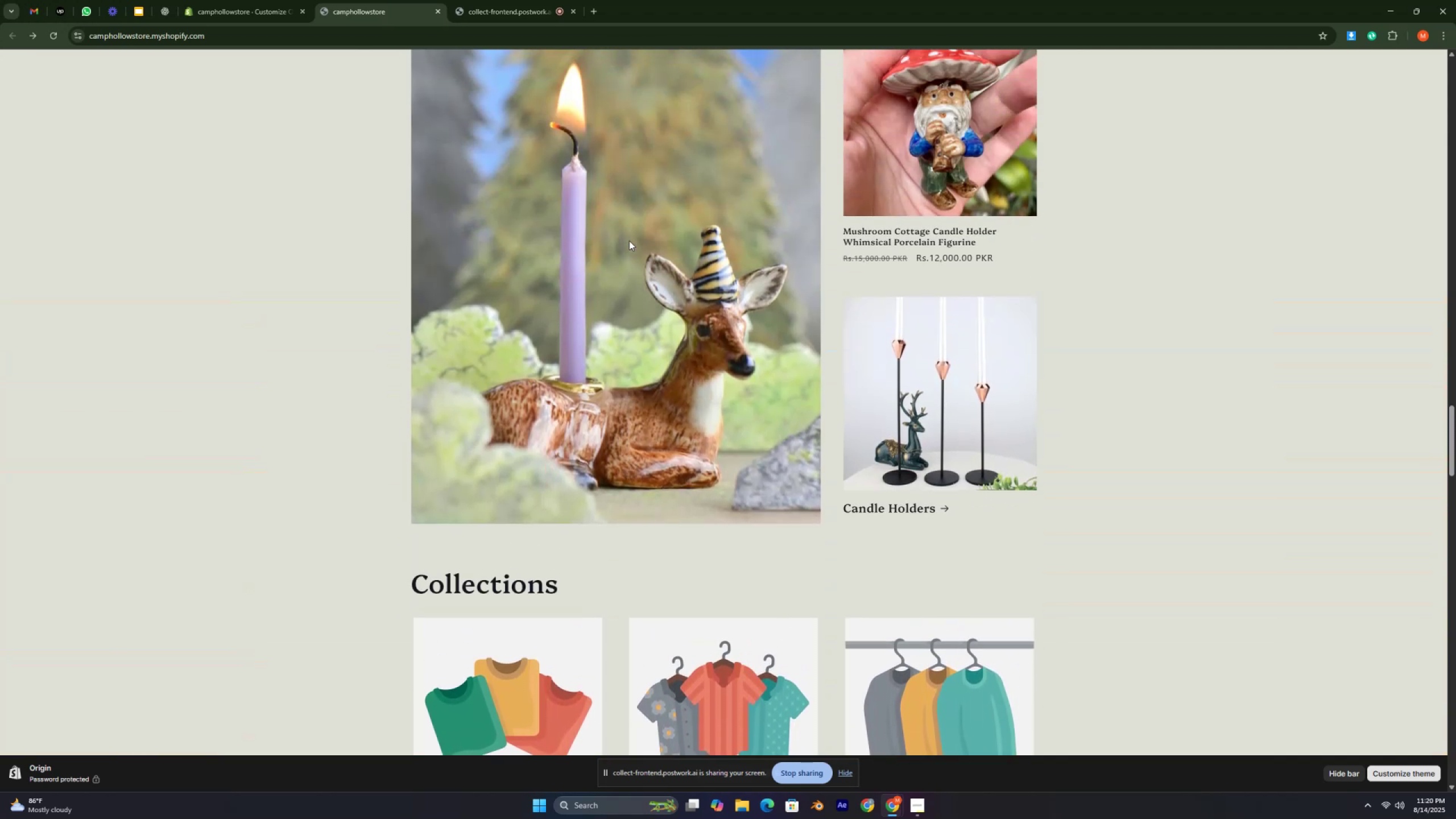 
key(Control+ControlLeft)
 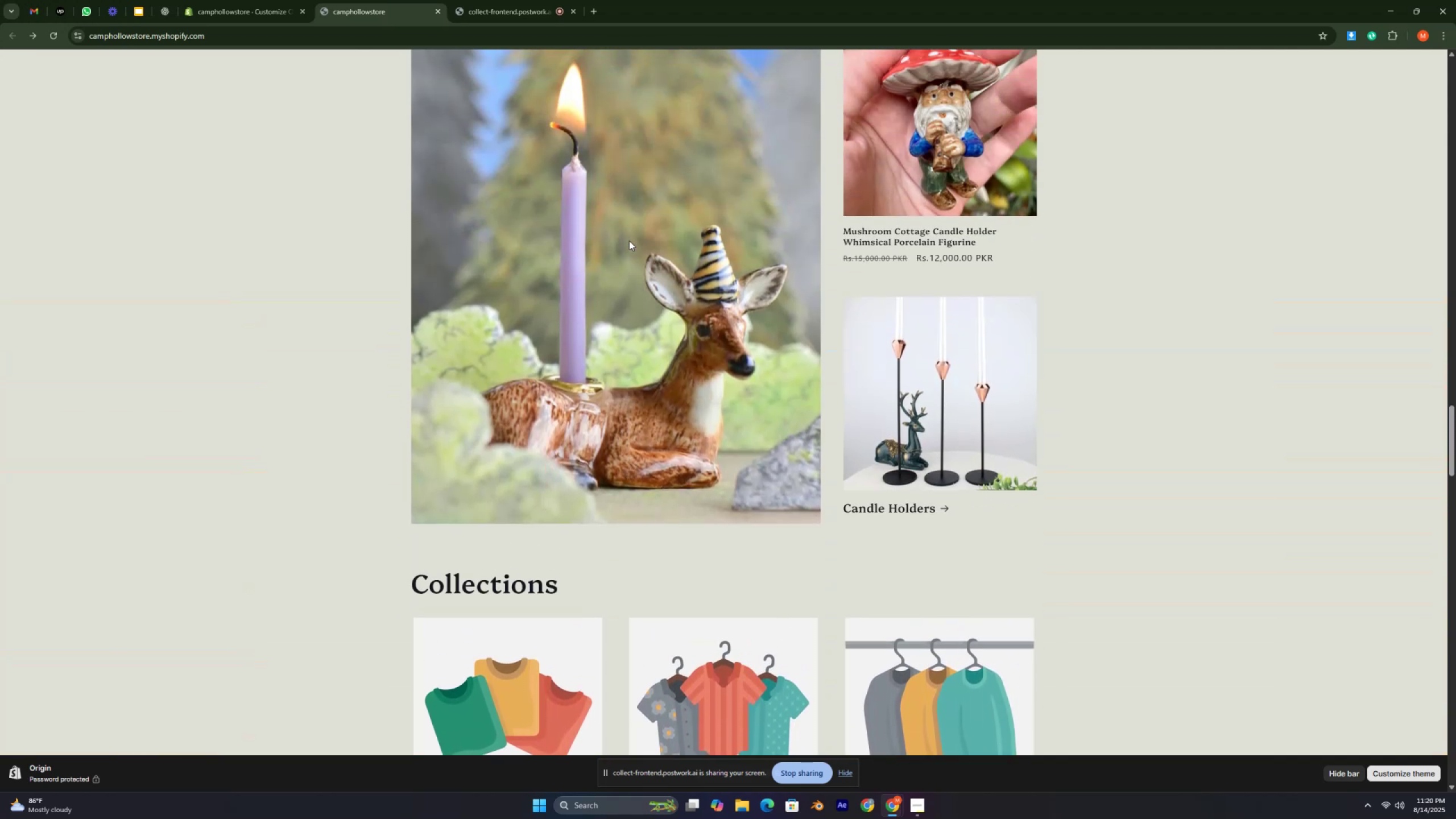 
scroll: coordinate [639, 257], scroll_direction: down, amount: 6.0
 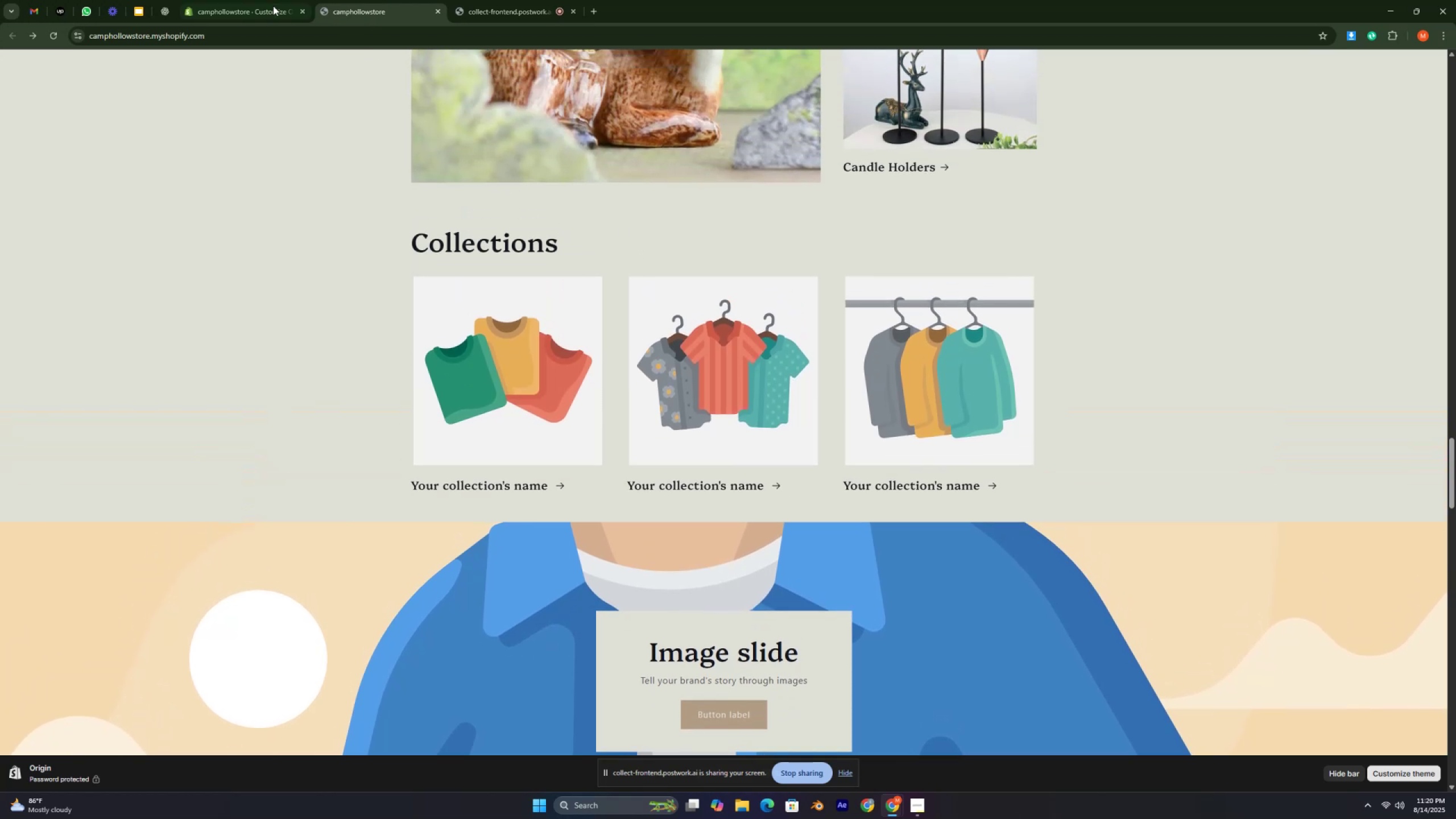 
left_click([267, 6])
 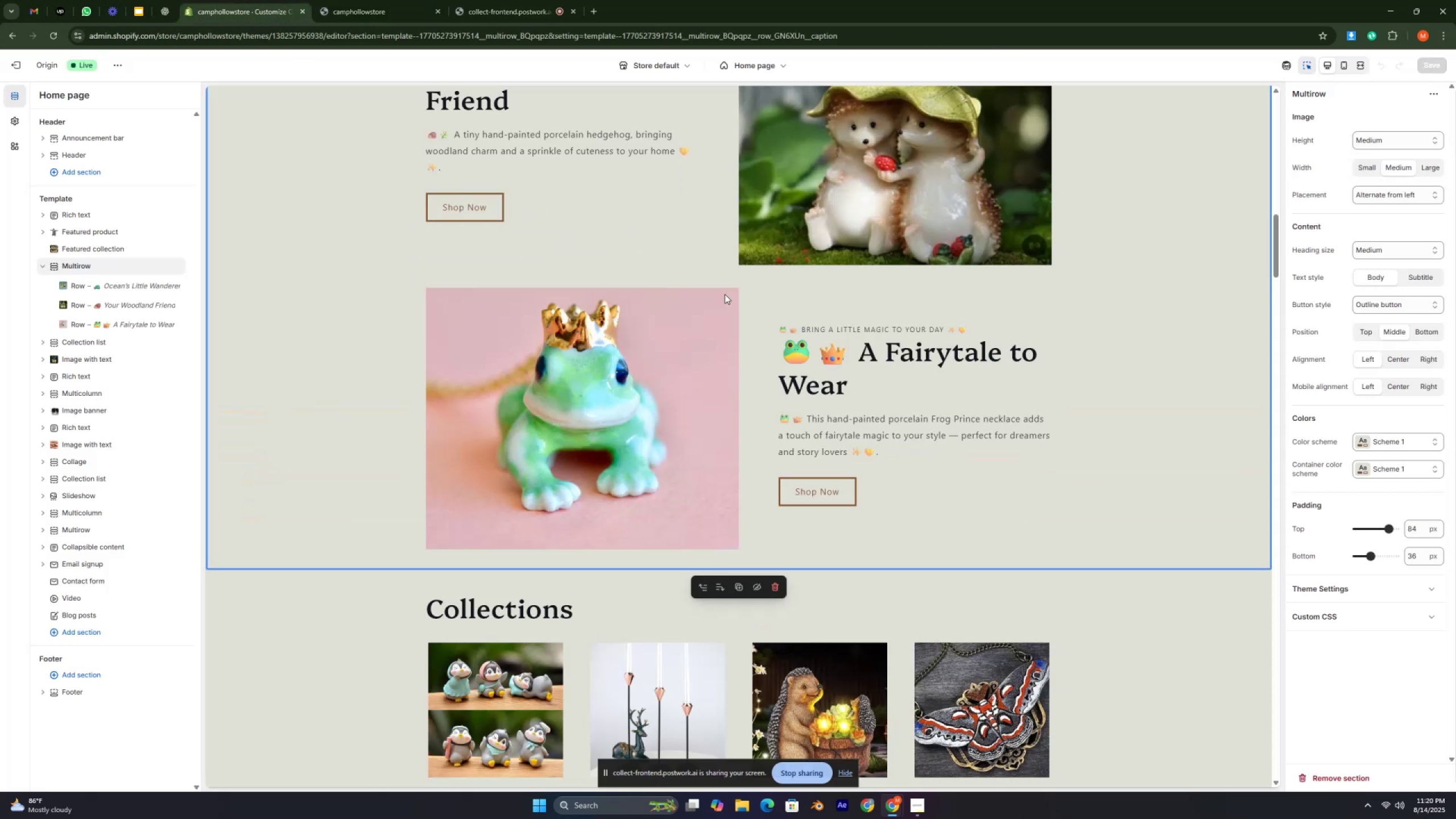 
scroll: coordinate [774, 334], scroll_direction: down, amount: 7.0
 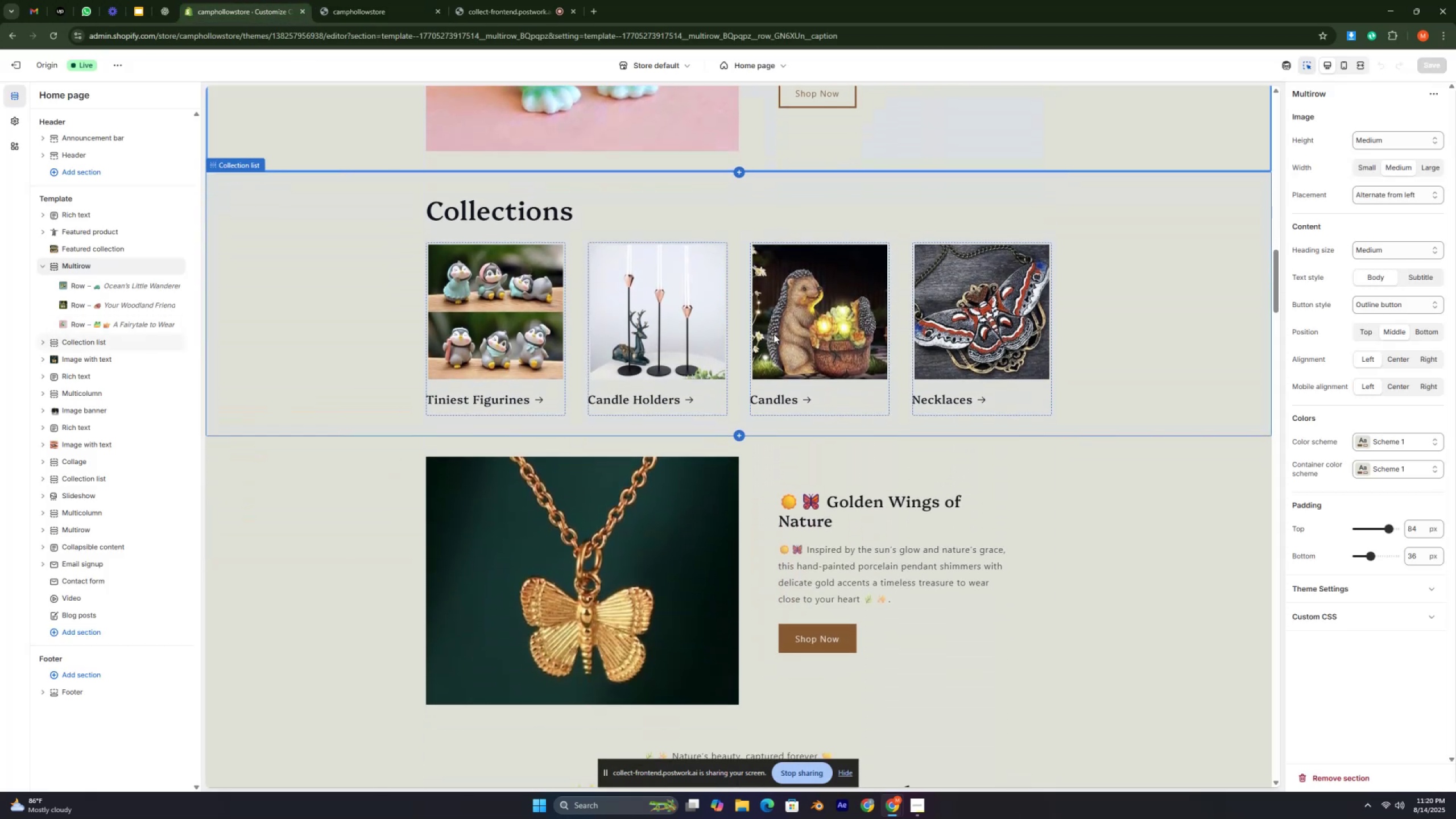 
scroll: coordinate [774, 334], scroll_direction: up, amount: 1.0
 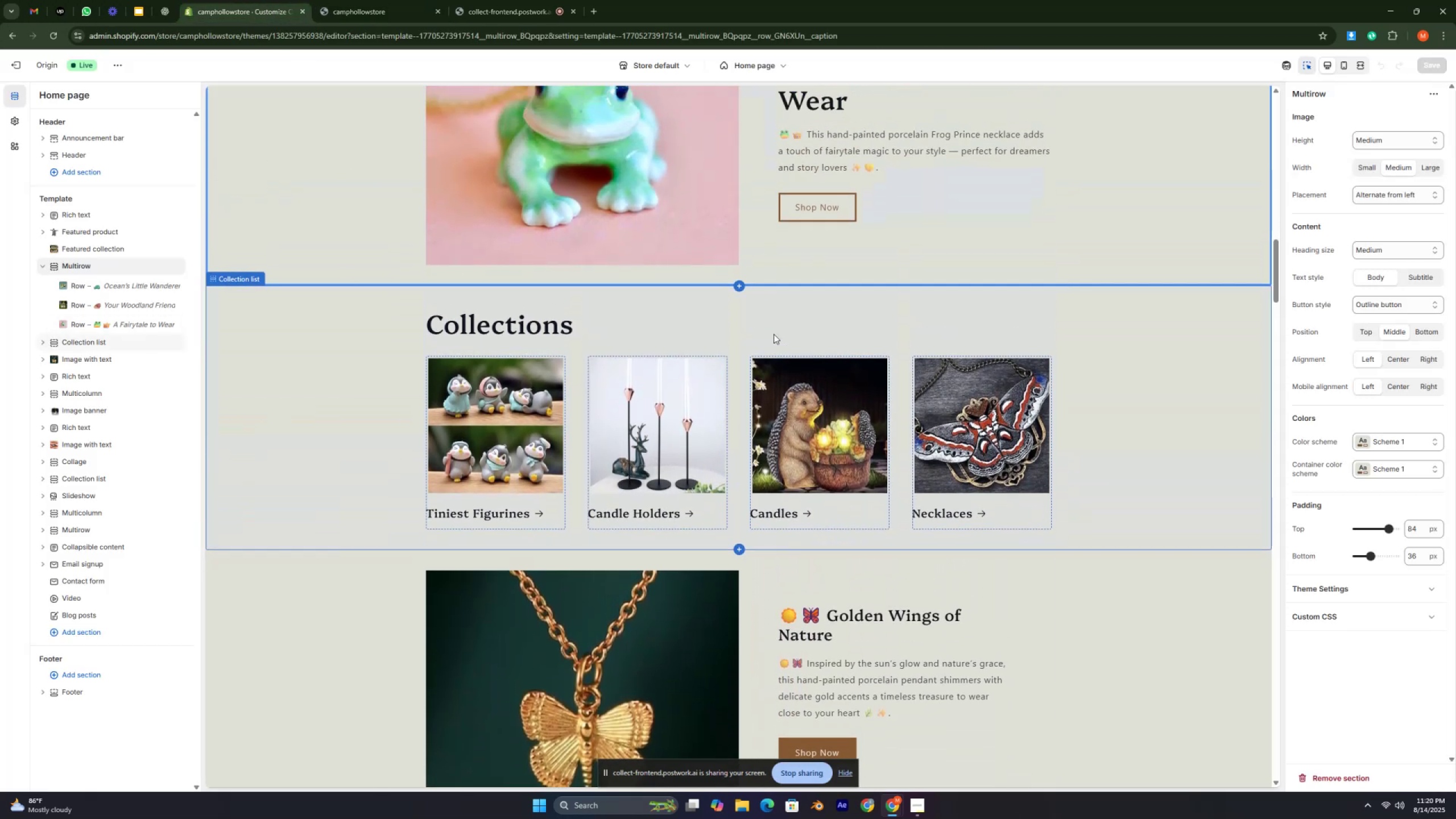 
key(Control+ControlLeft)
 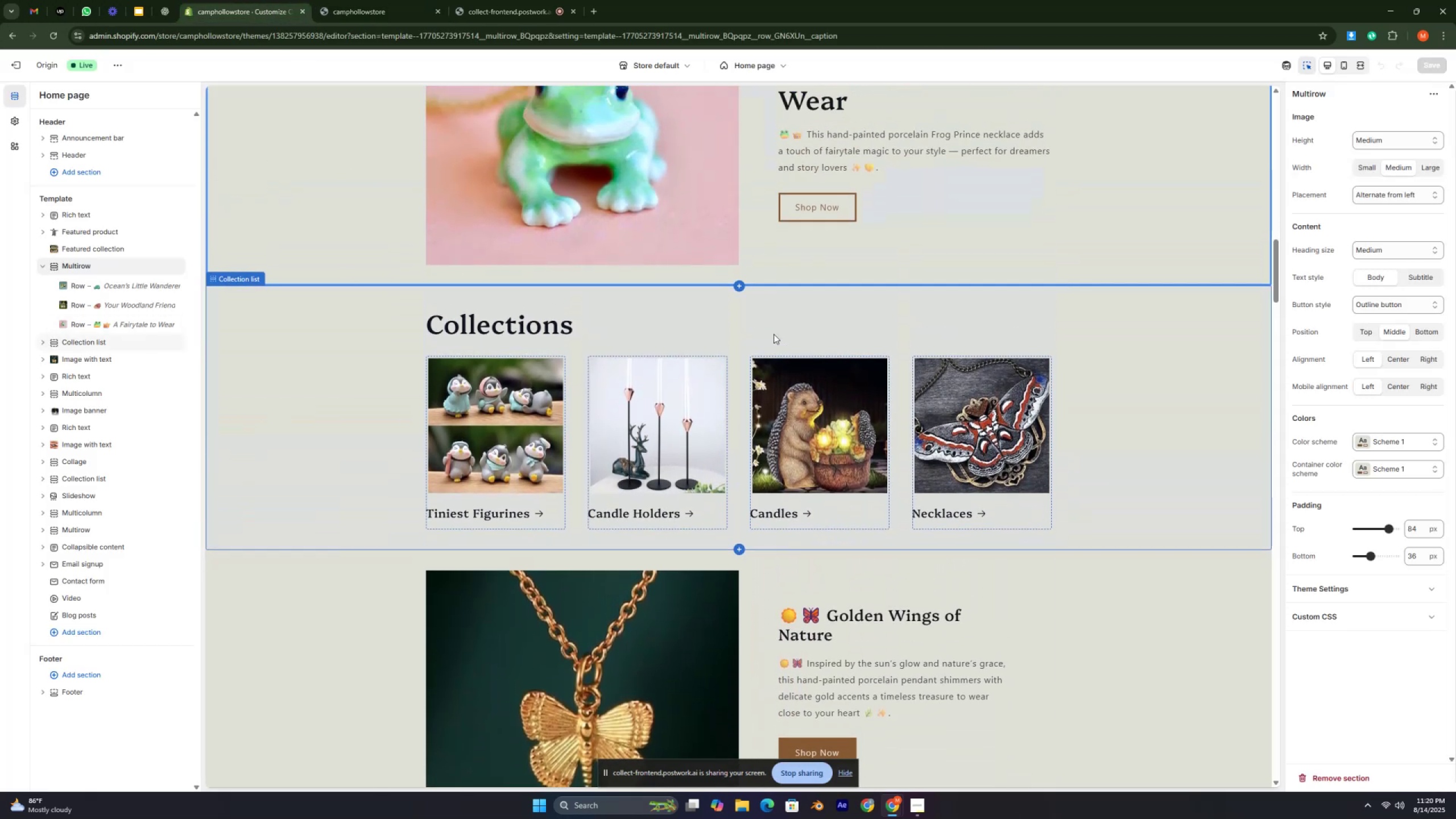 
key(Control+ControlLeft)
 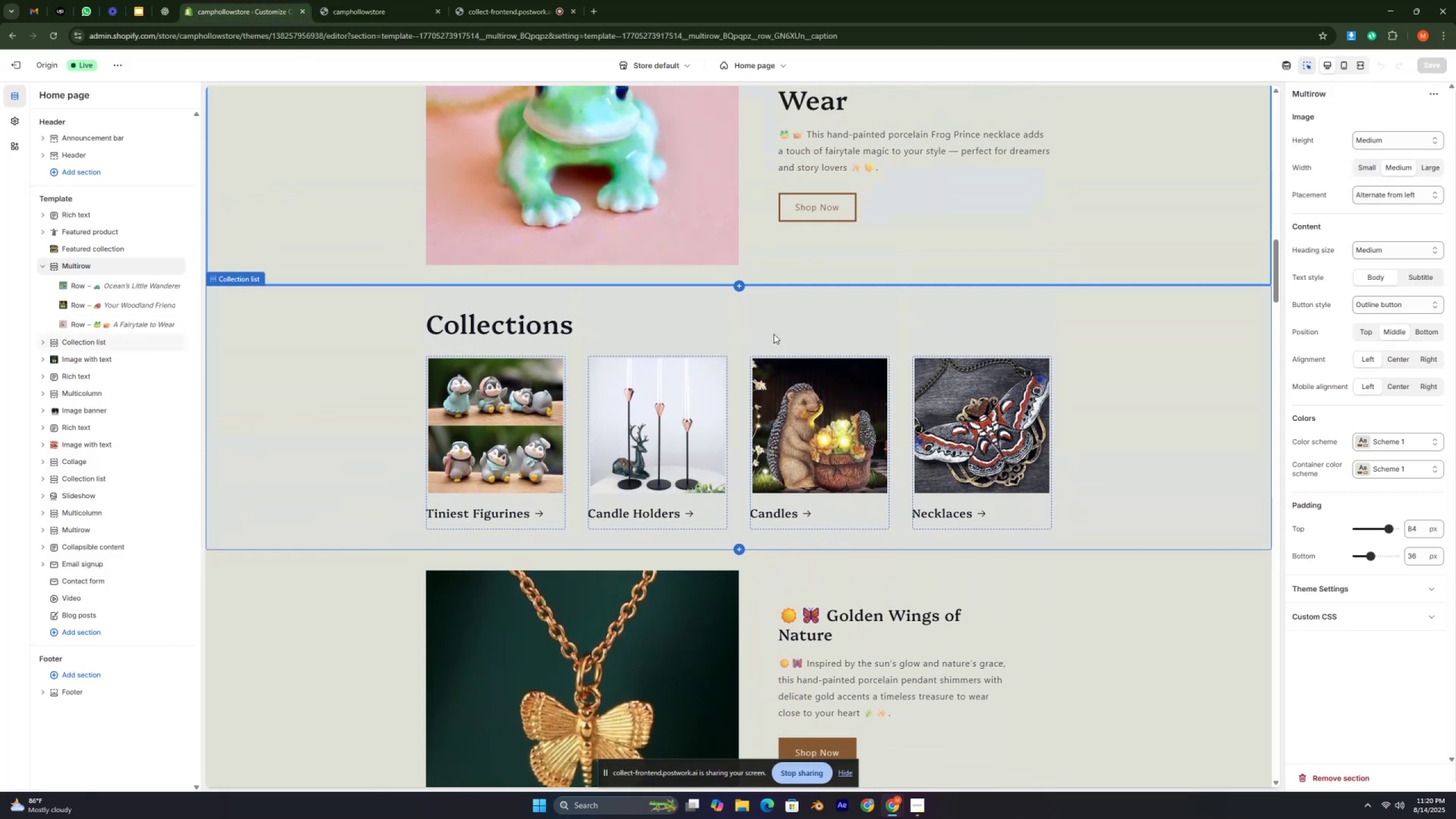 
key(Control+ControlLeft)
 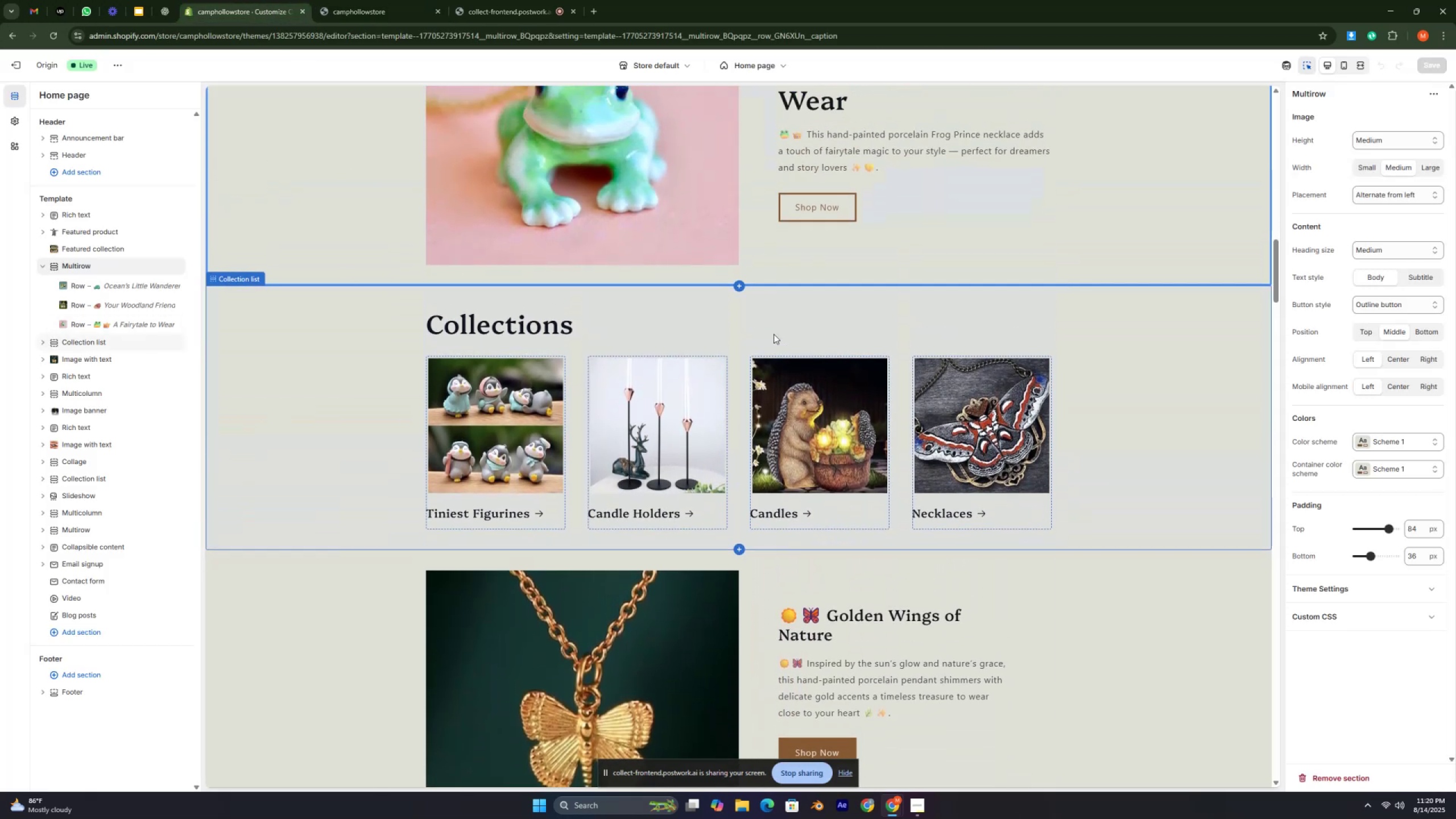 
key(Control+ControlLeft)
 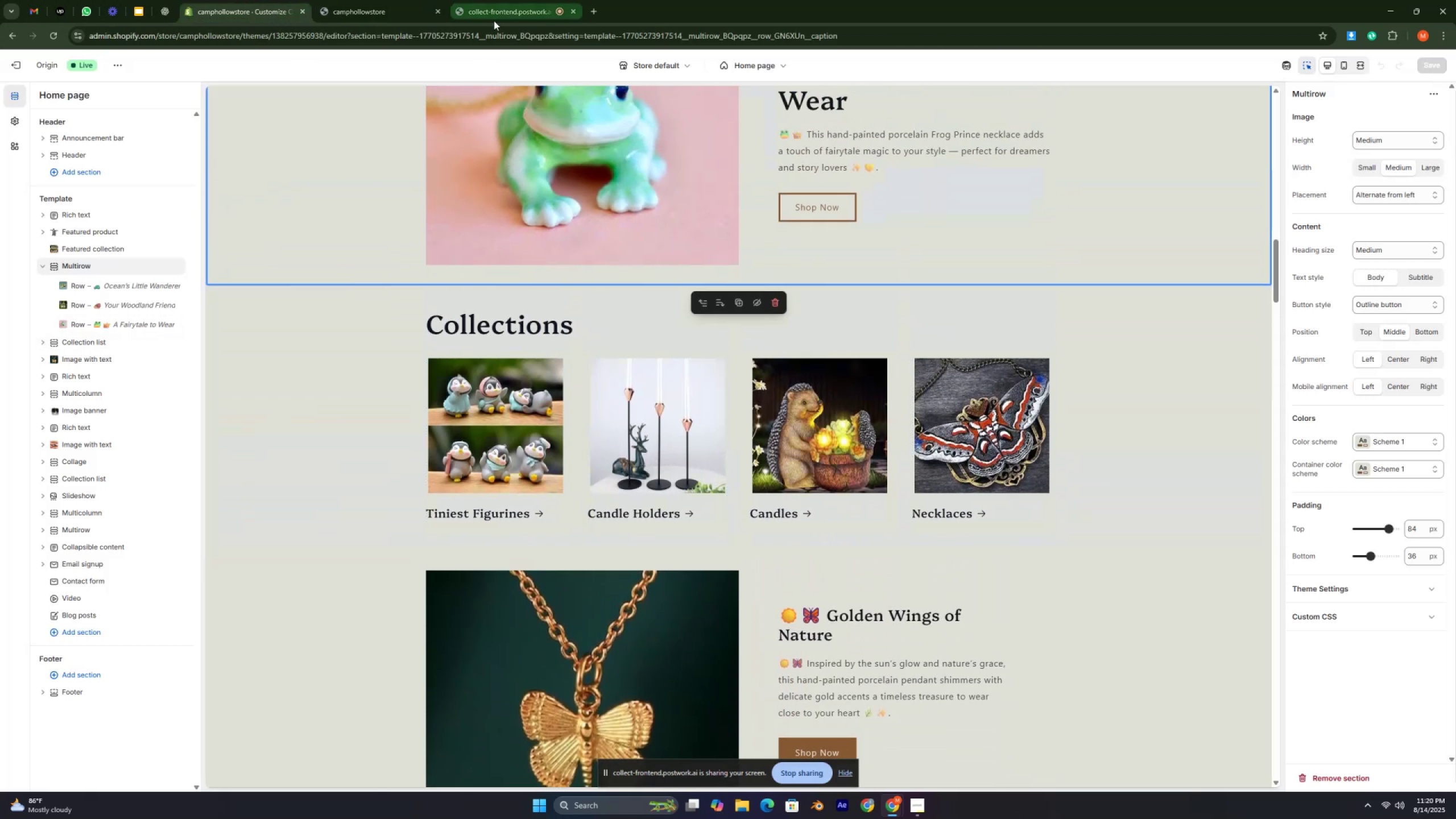 
left_click([496, 12])
 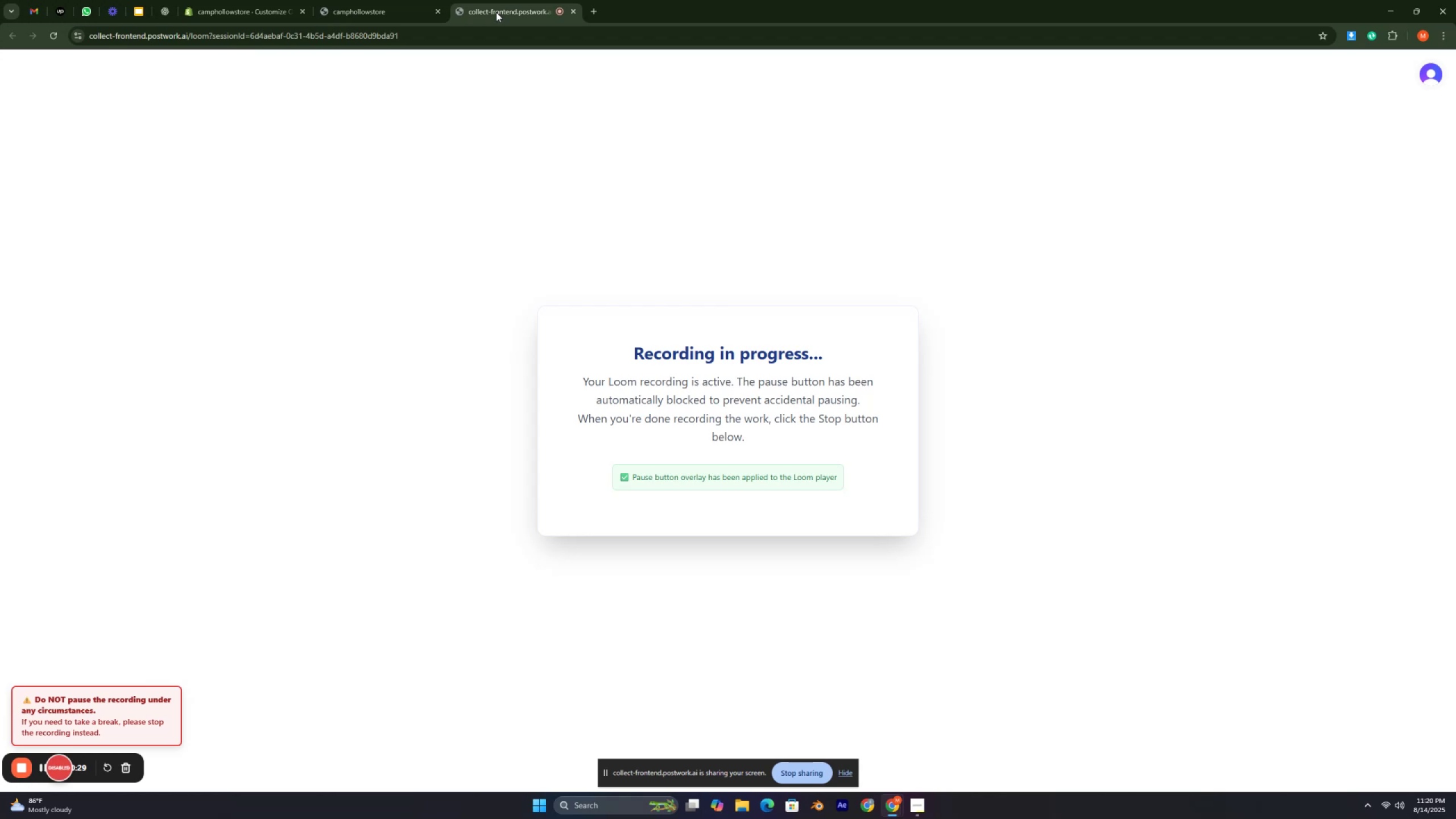 
key(Control+ControlLeft)
 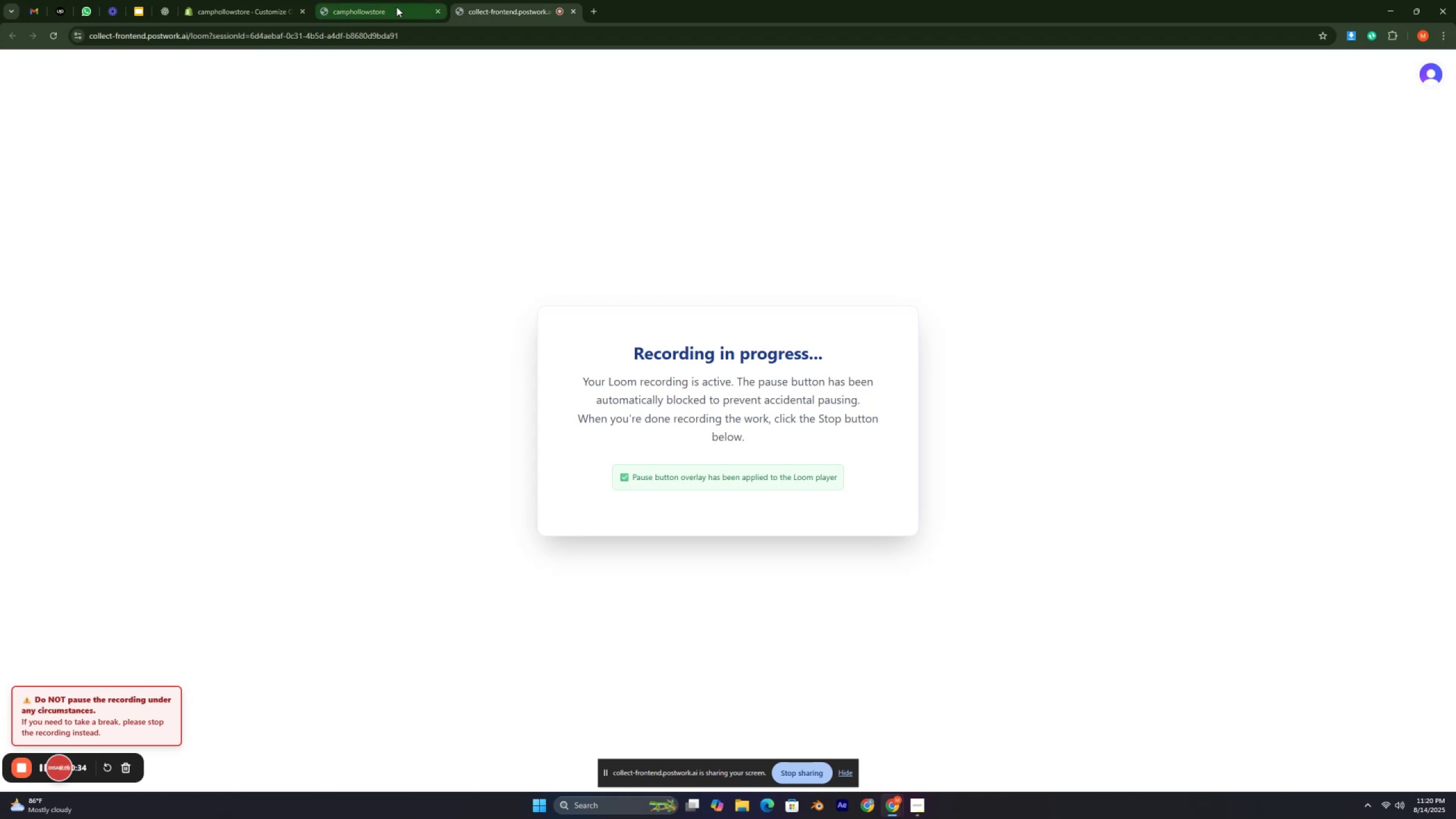 
wait(9.51)
 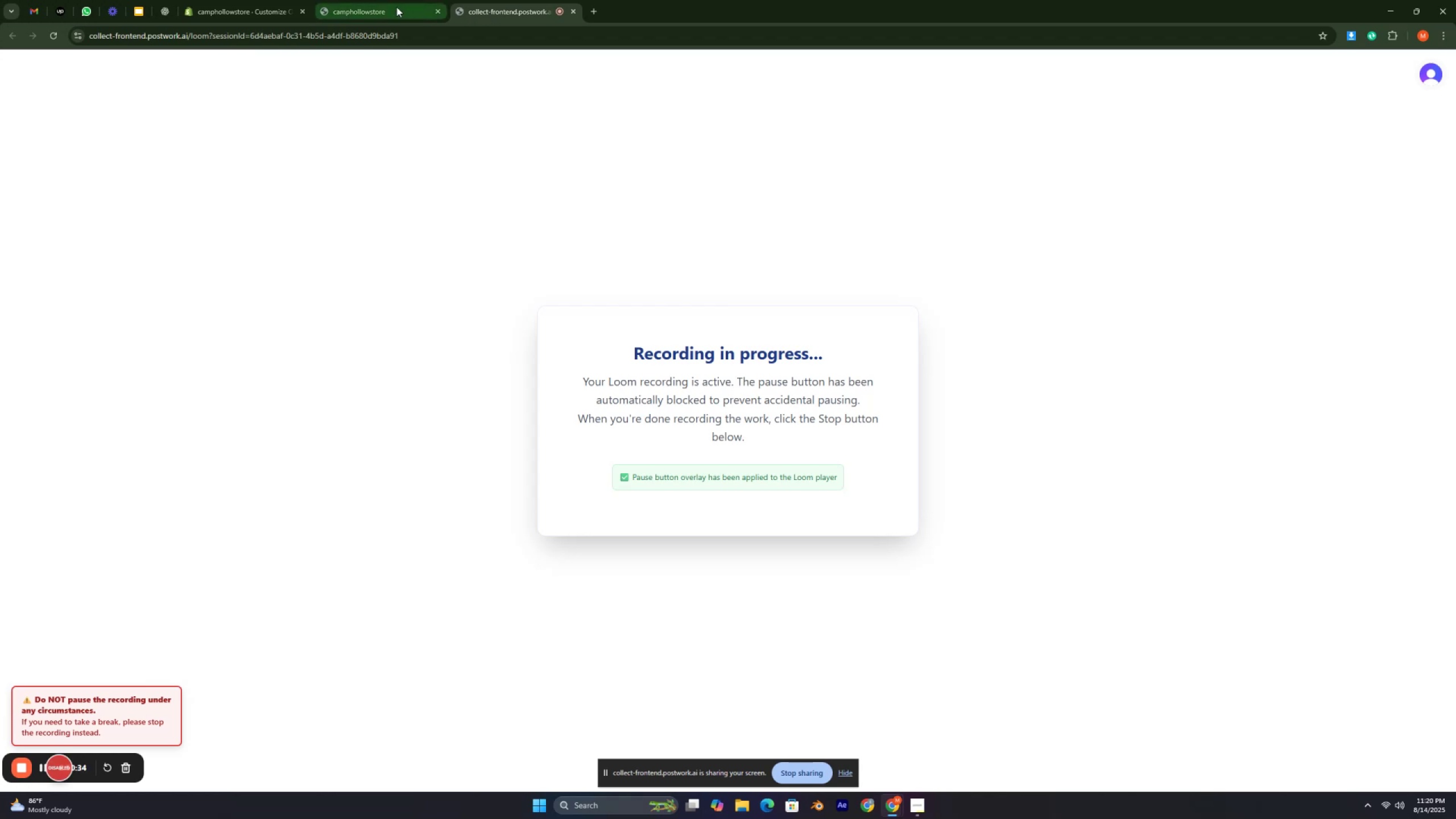 
left_click([390, 11])
 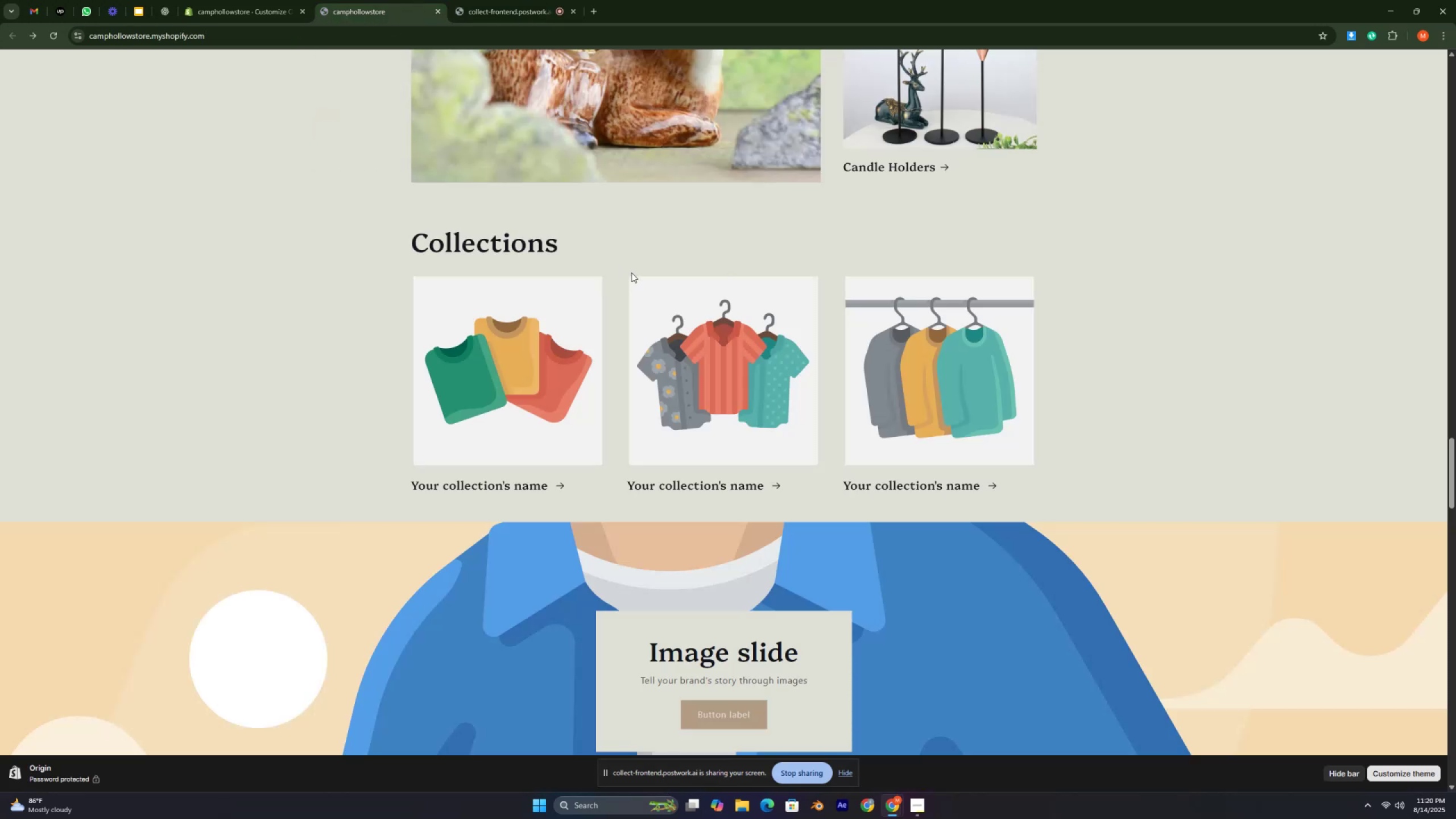 
scroll: coordinate [644, 269], scroll_direction: up, amount: 6.0
 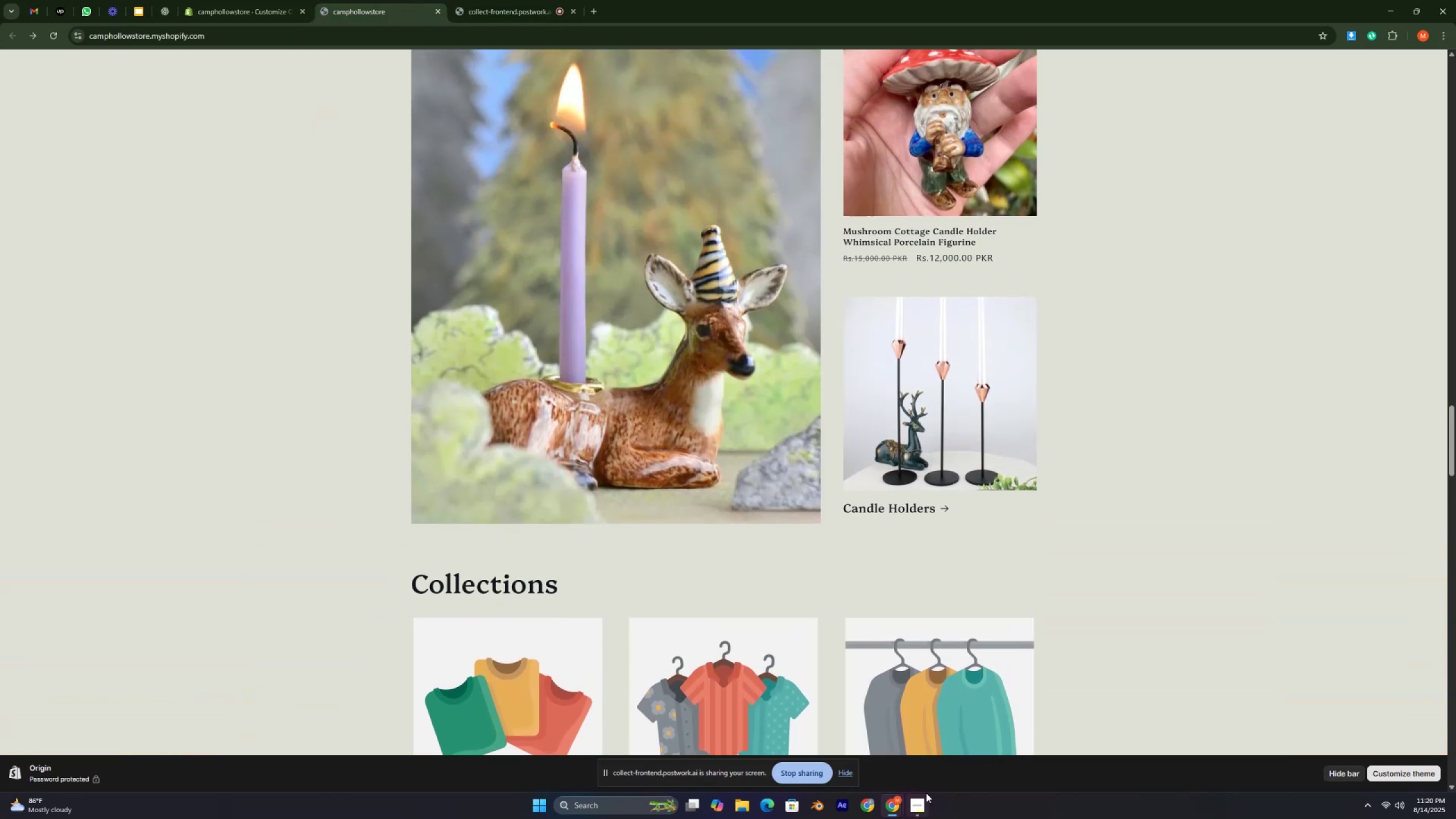 
wait(5.48)
 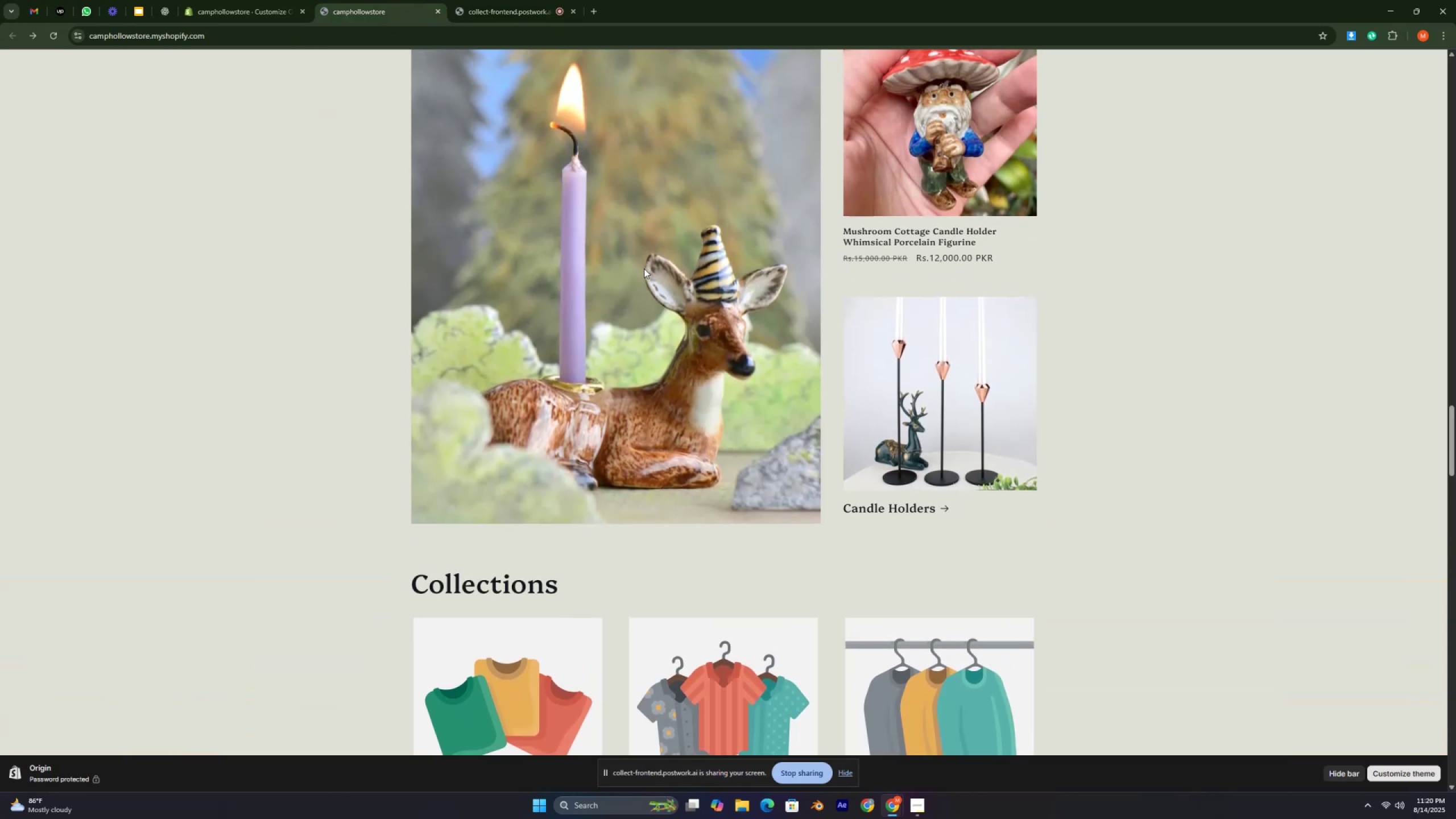 
left_click([913, 800])
 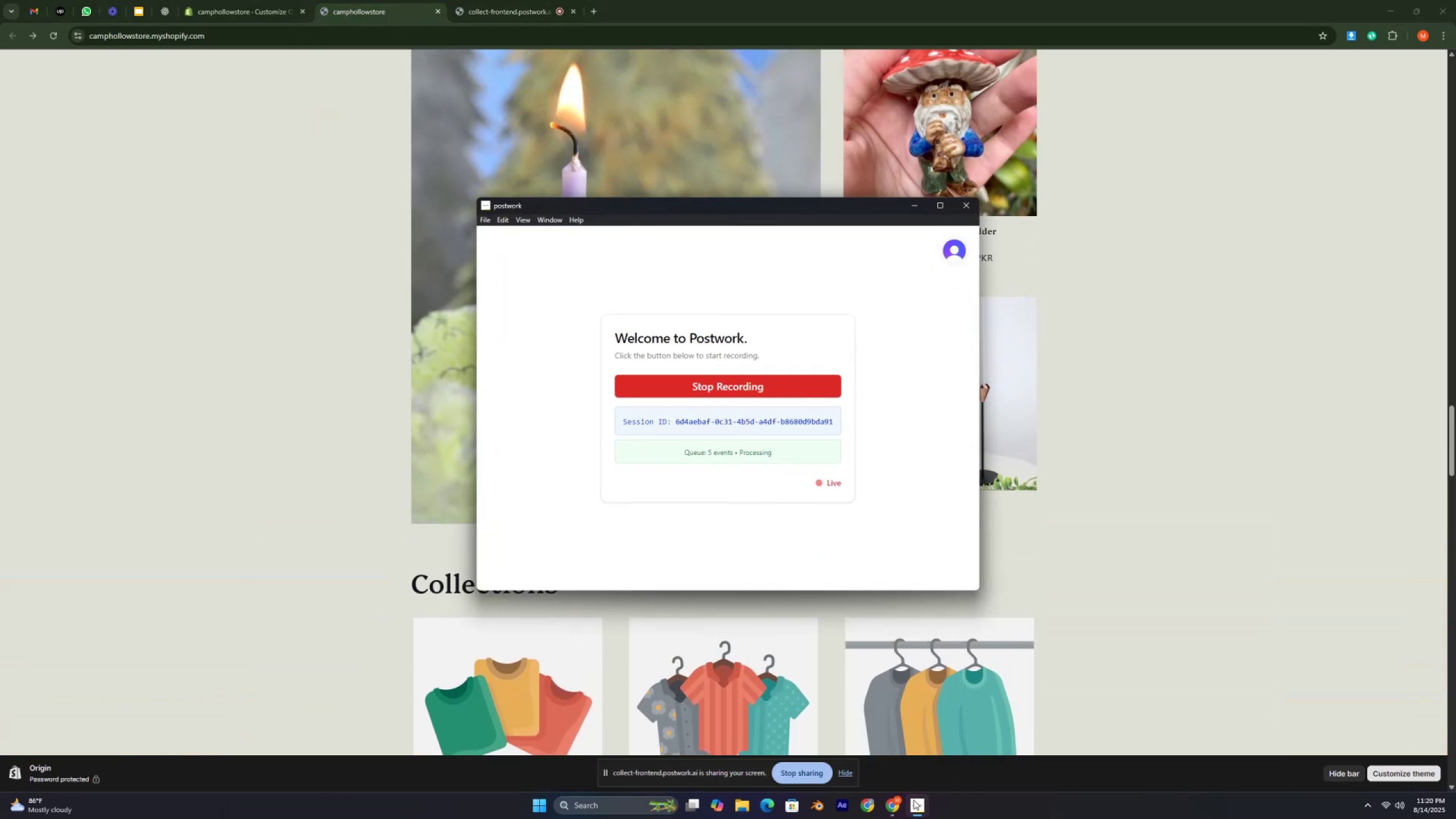 
left_click([913, 800])
 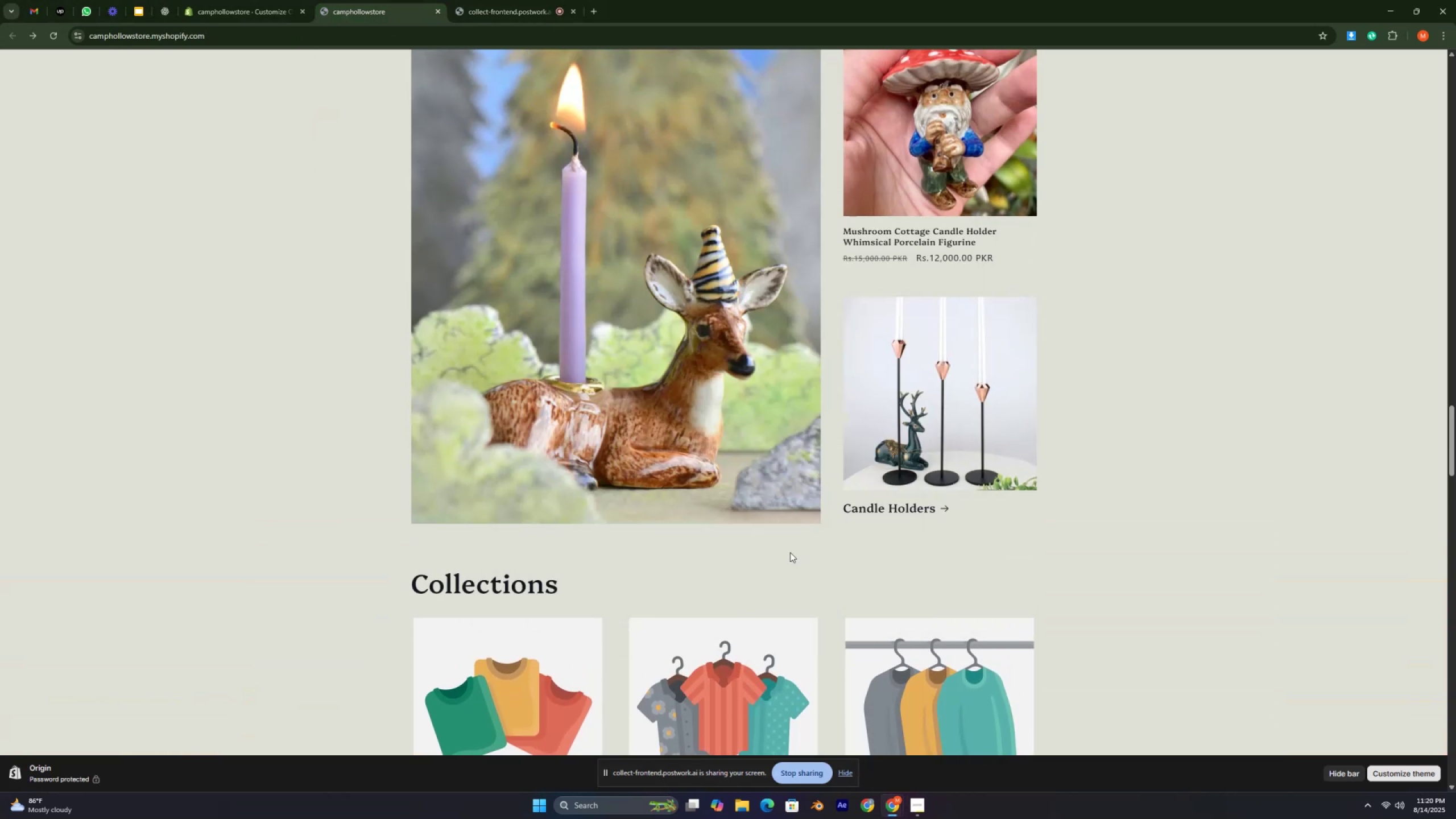 
scroll: coordinate [698, 380], scroll_direction: down, amount: 1.0
 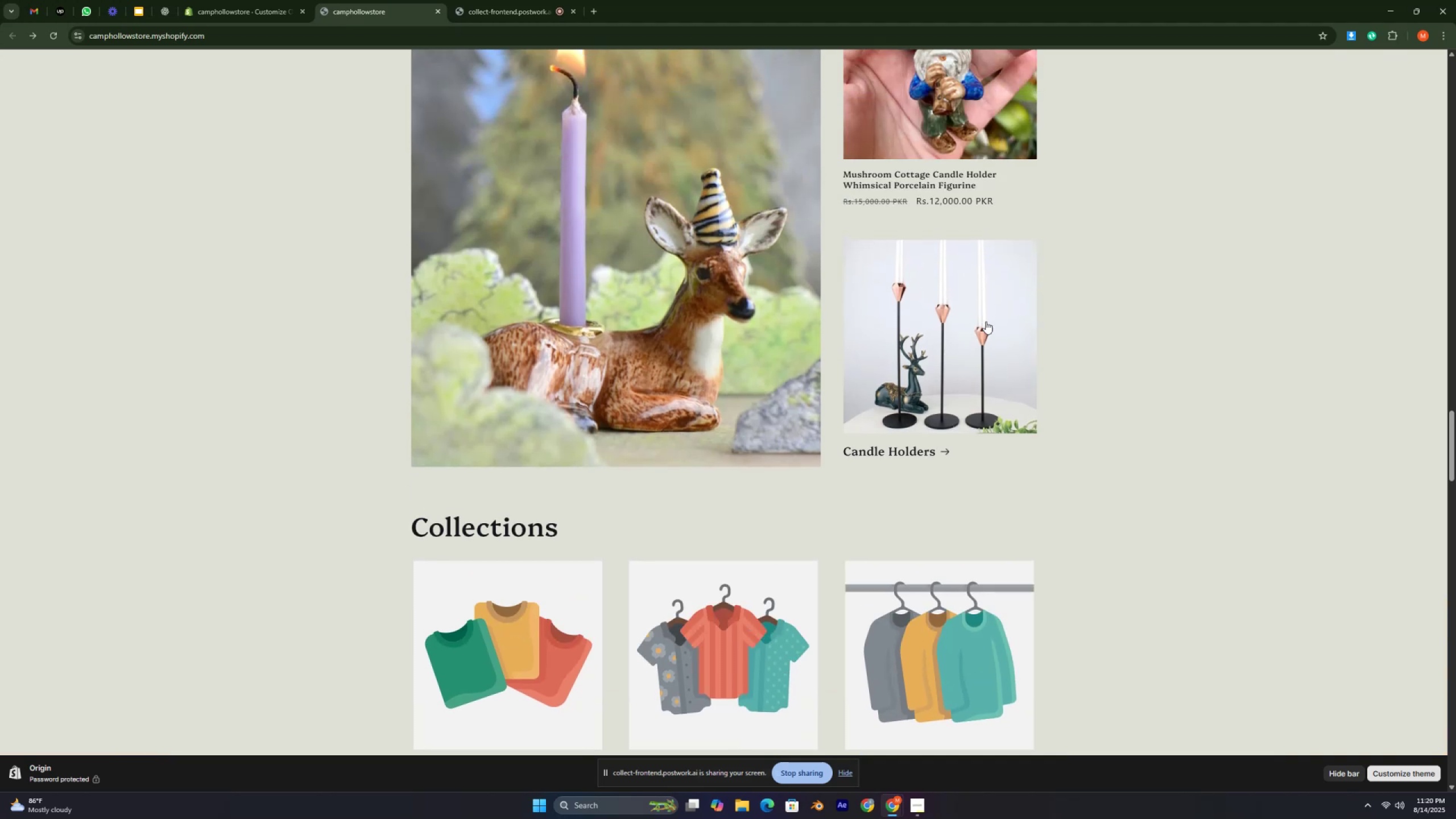 
wait(5.82)
 